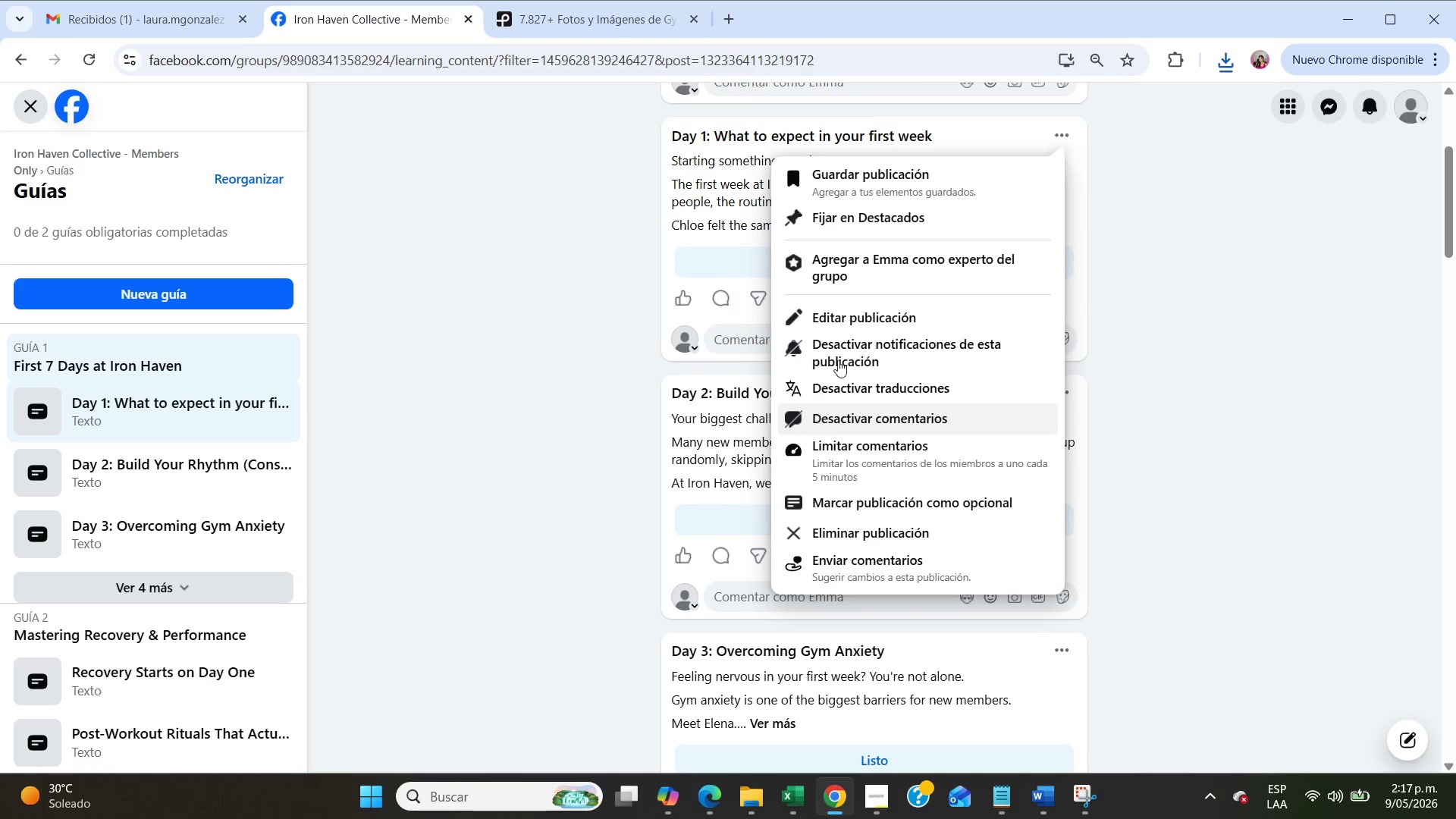 
left_click([878, 309])
 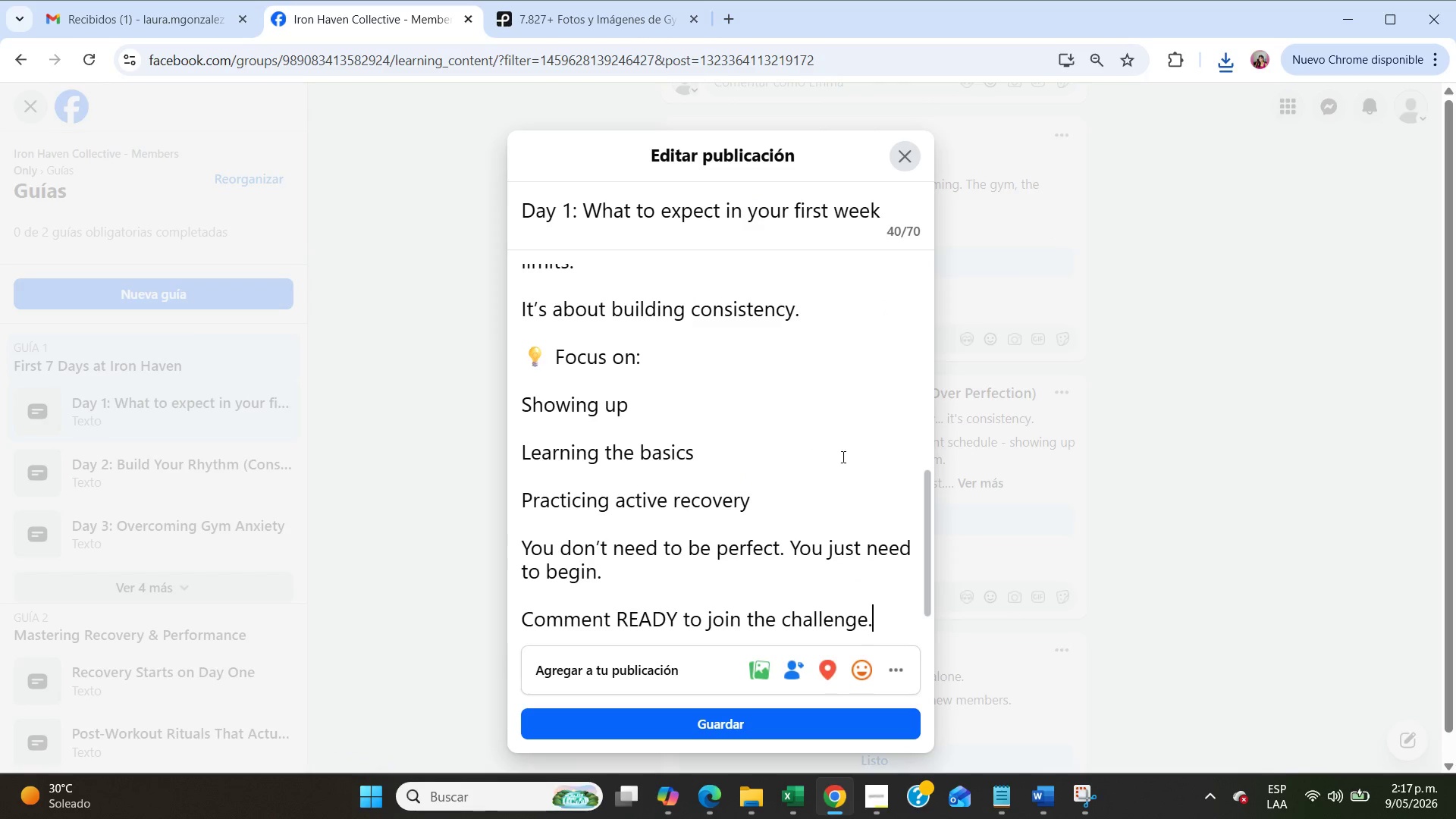 
scroll: coordinate [843, 502], scroll_direction: down, amount: 4.0
 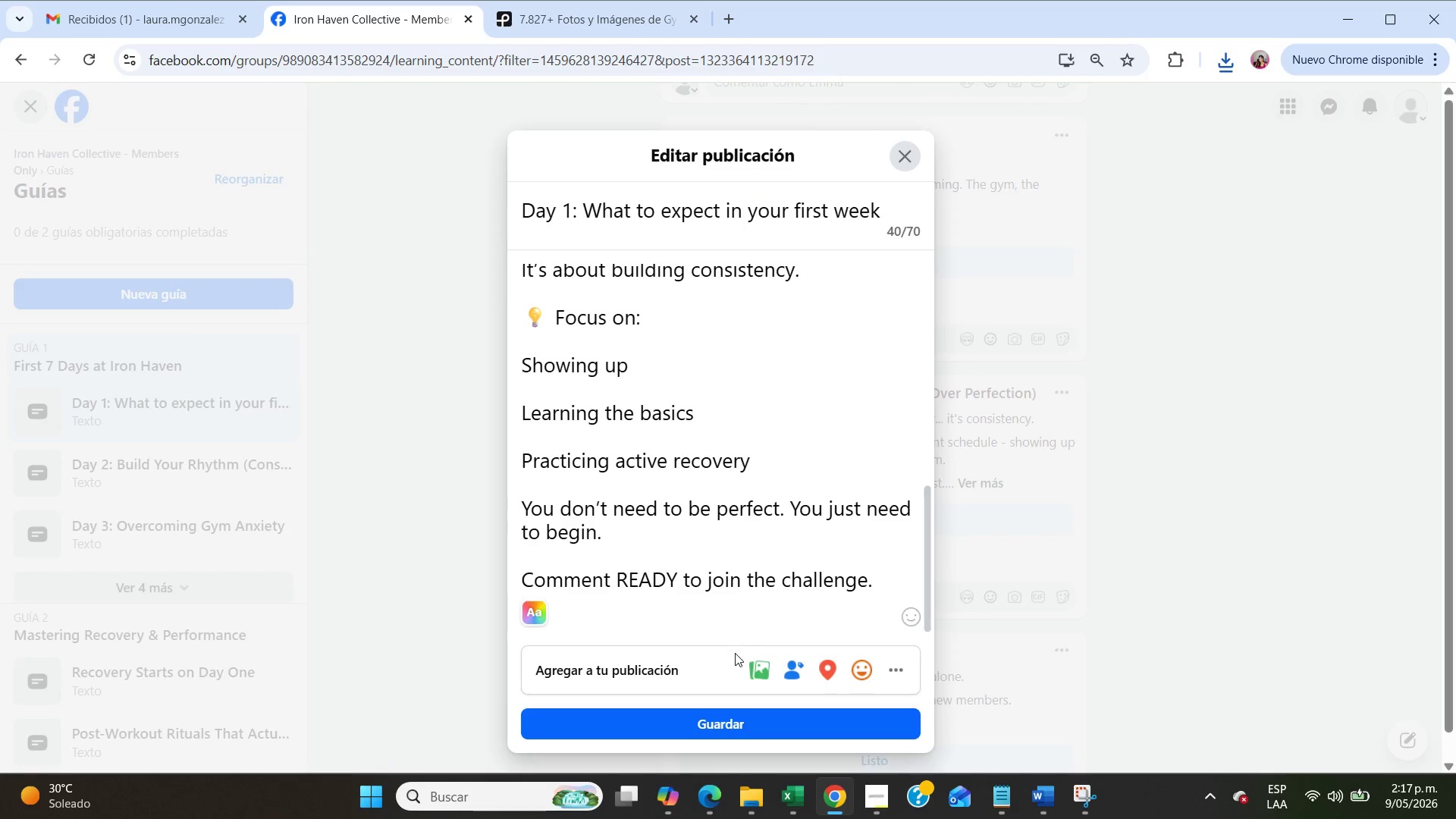 
left_click([761, 669])
 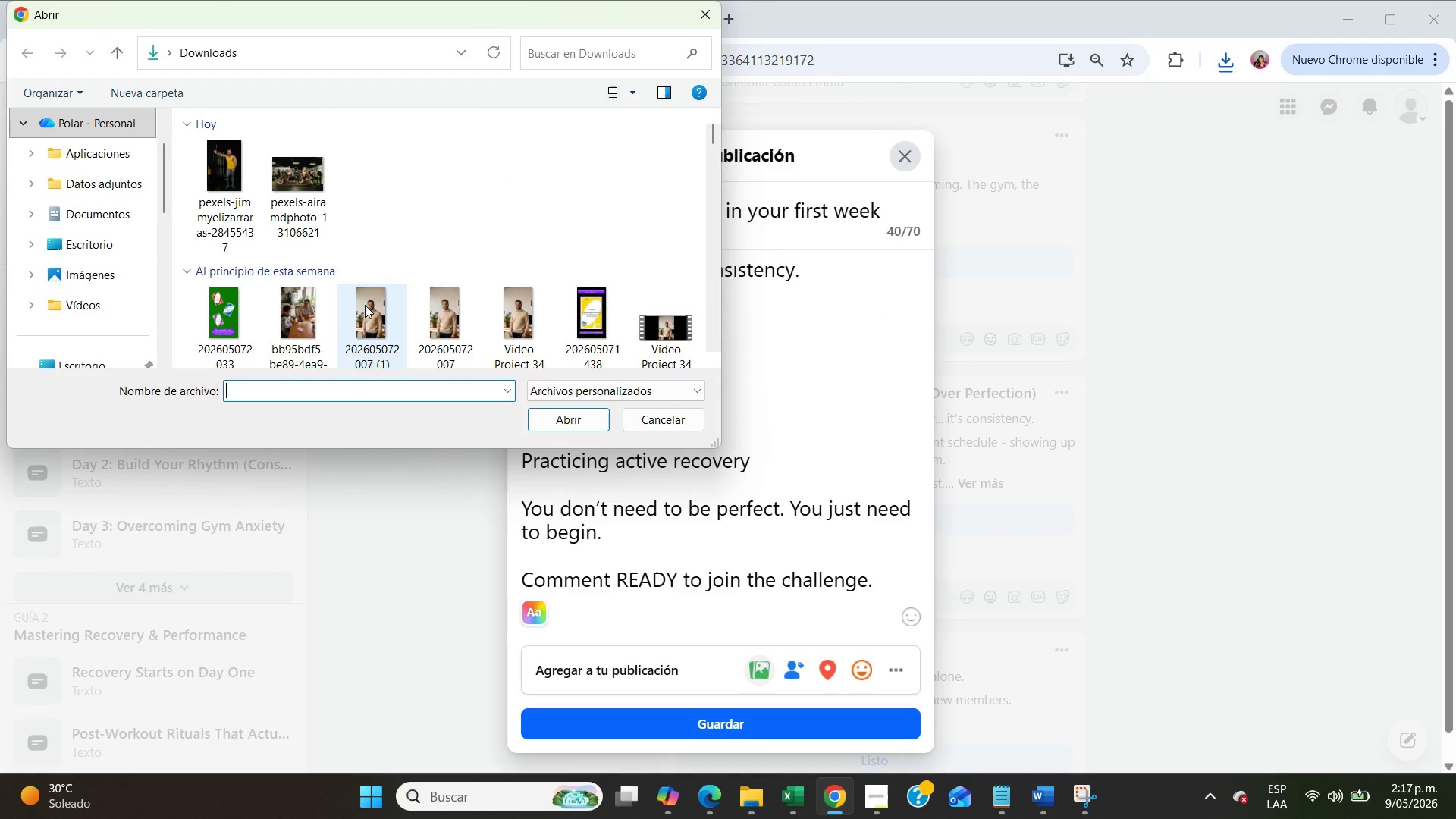 
left_click([255, 212])
 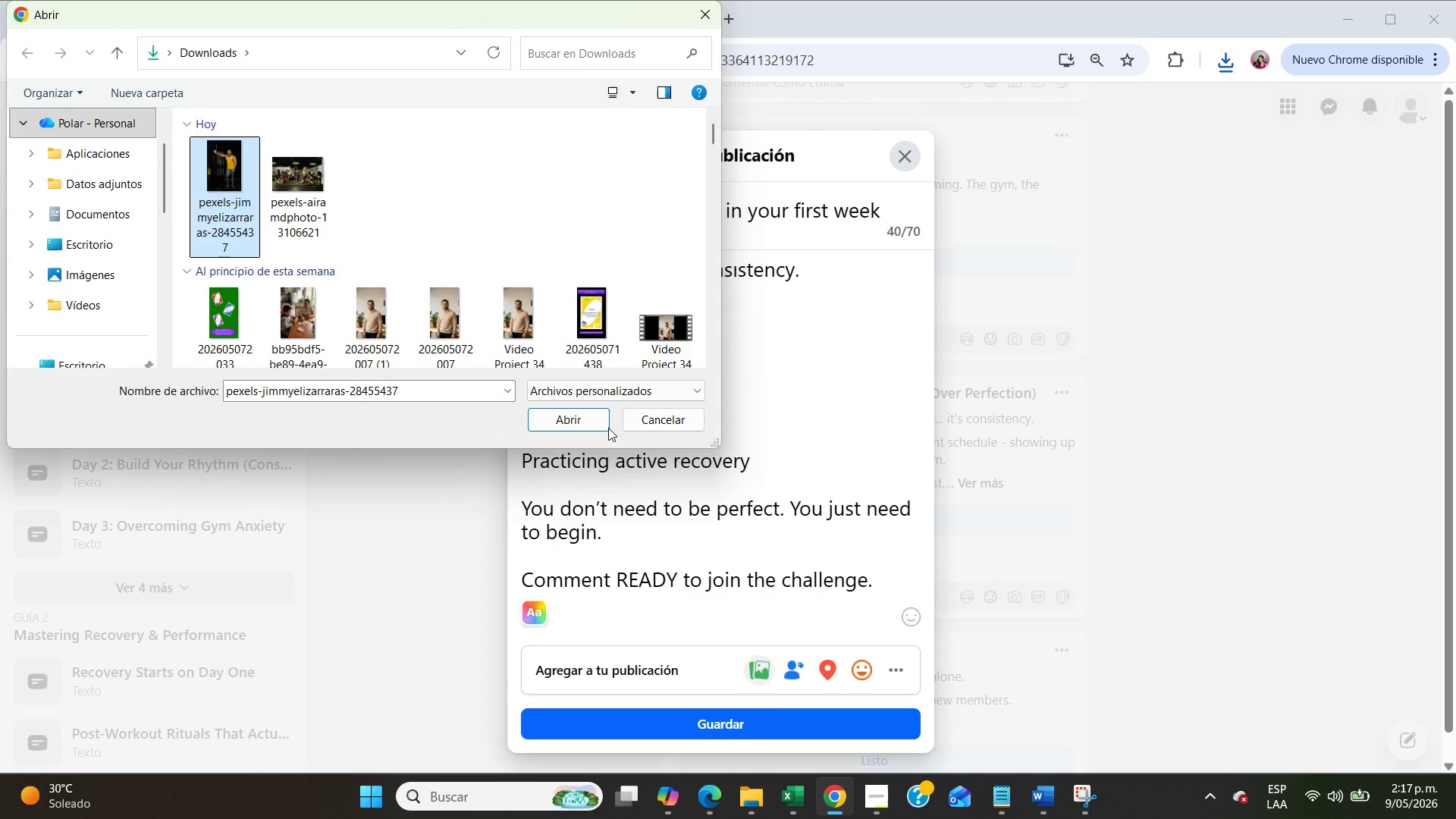 
left_click([592, 425])
 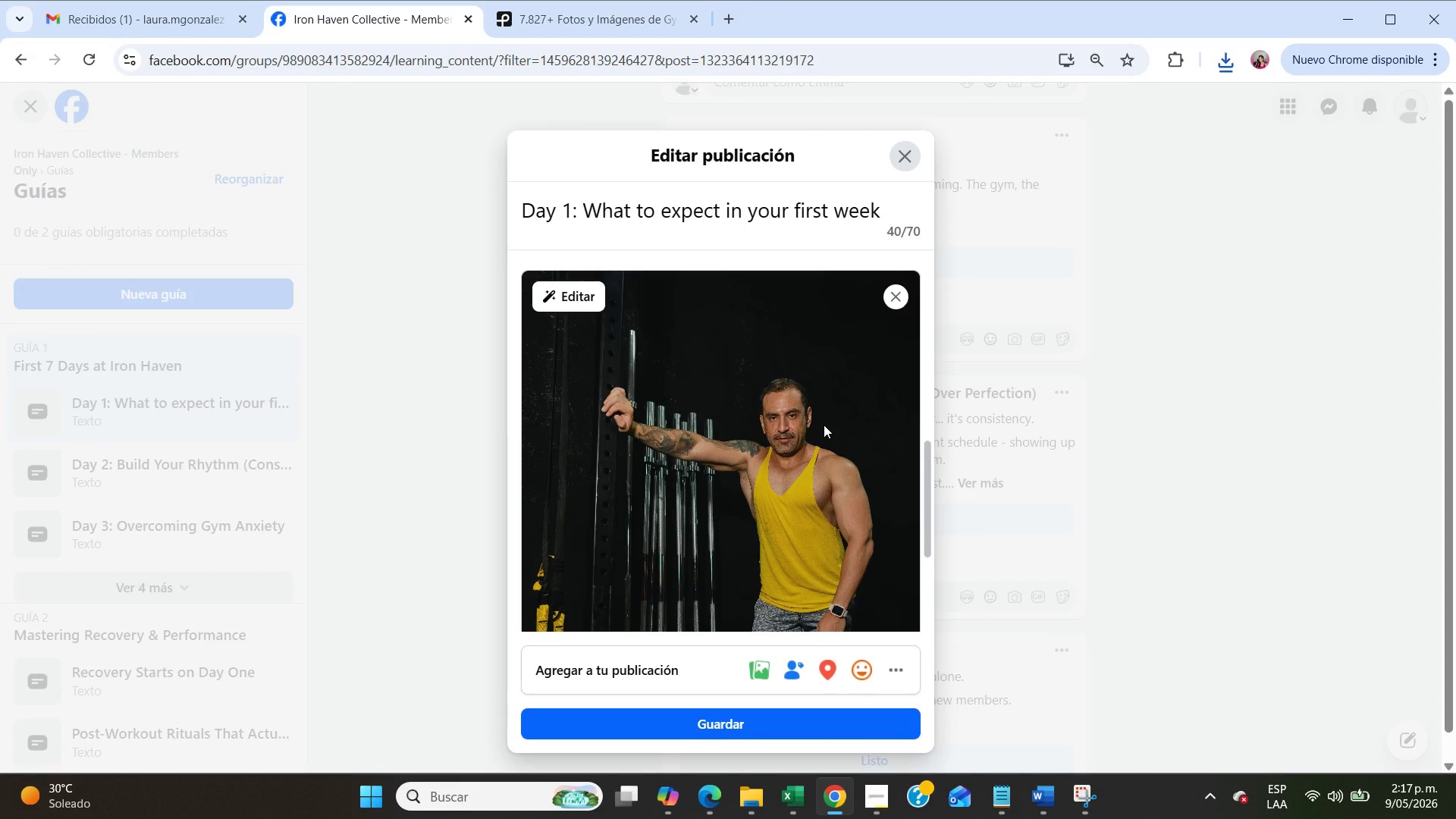 
scroll: coordinate [824, 425], scroll_direction: down, amount: 5.0
 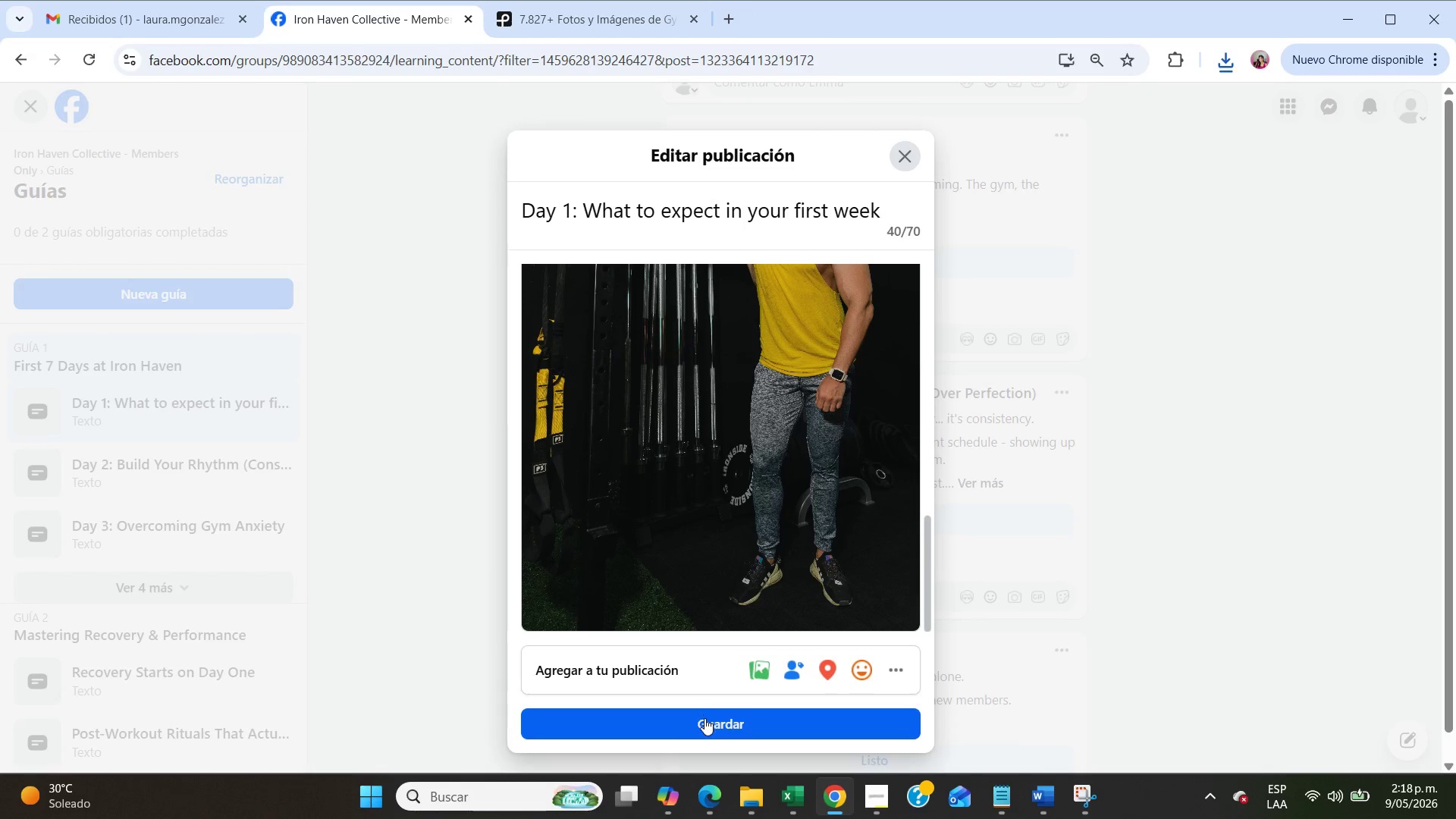 
left_click([704, 718])
 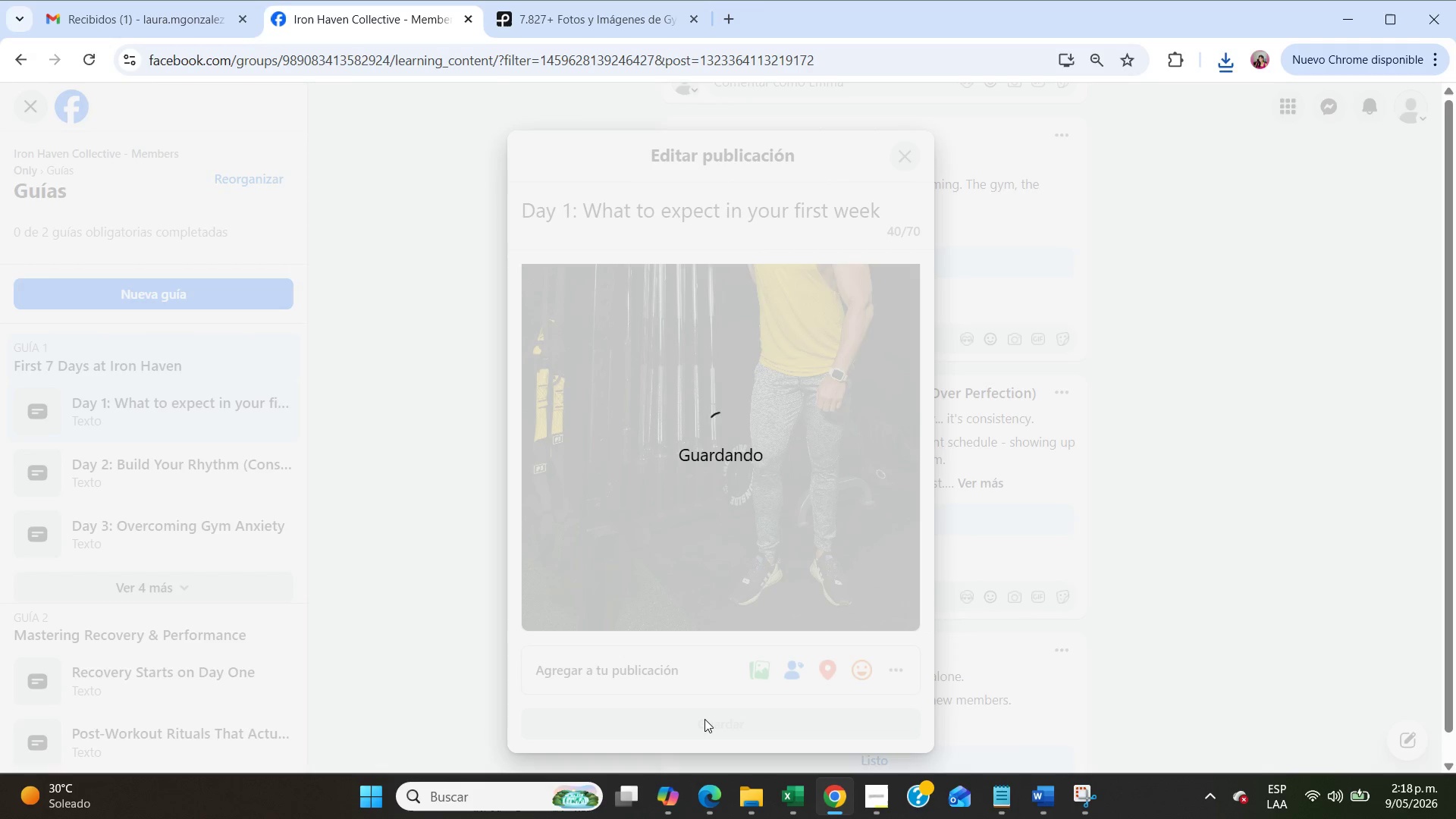 
wait(8.16)
 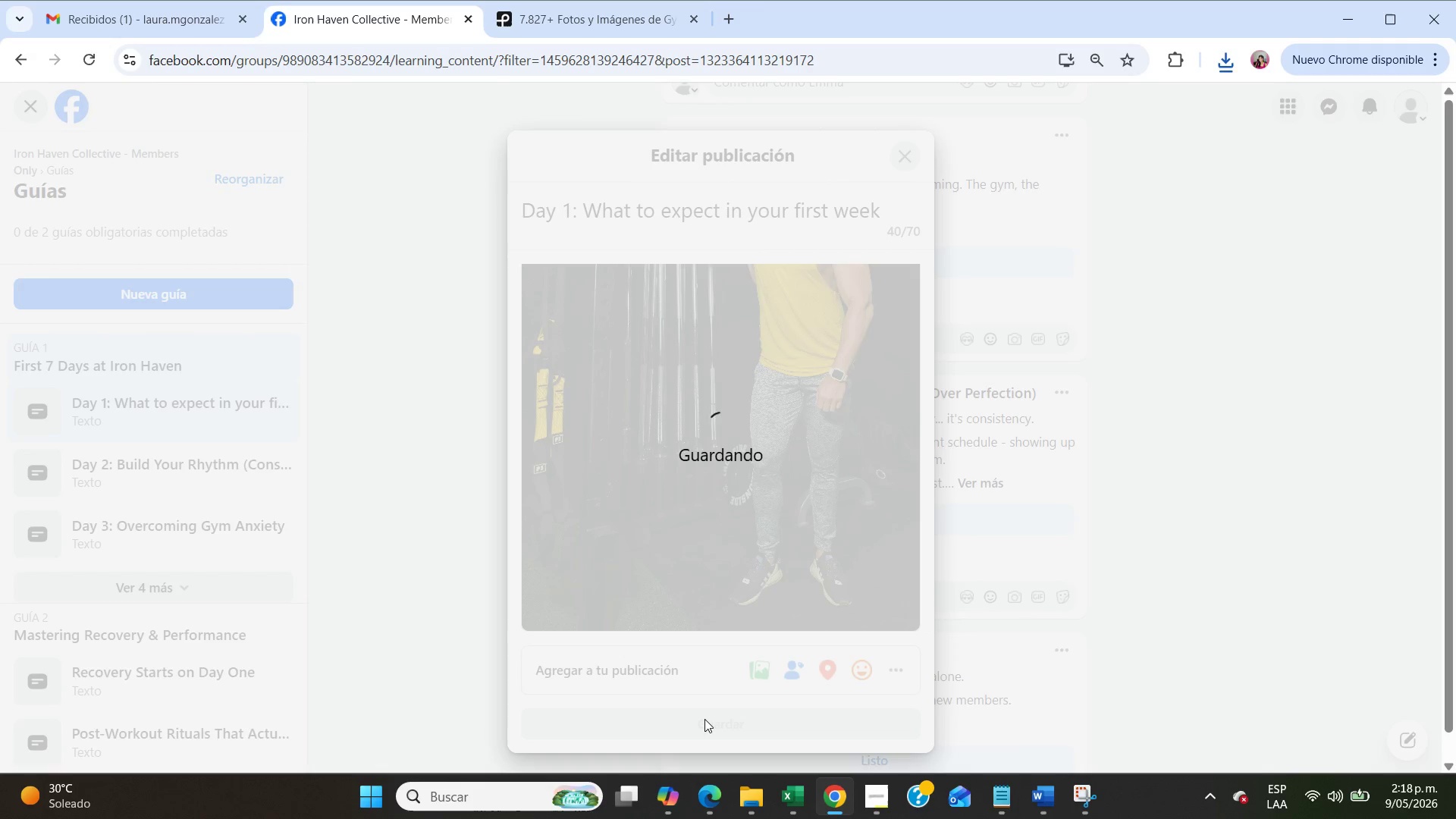 
left_click([83, 464])
 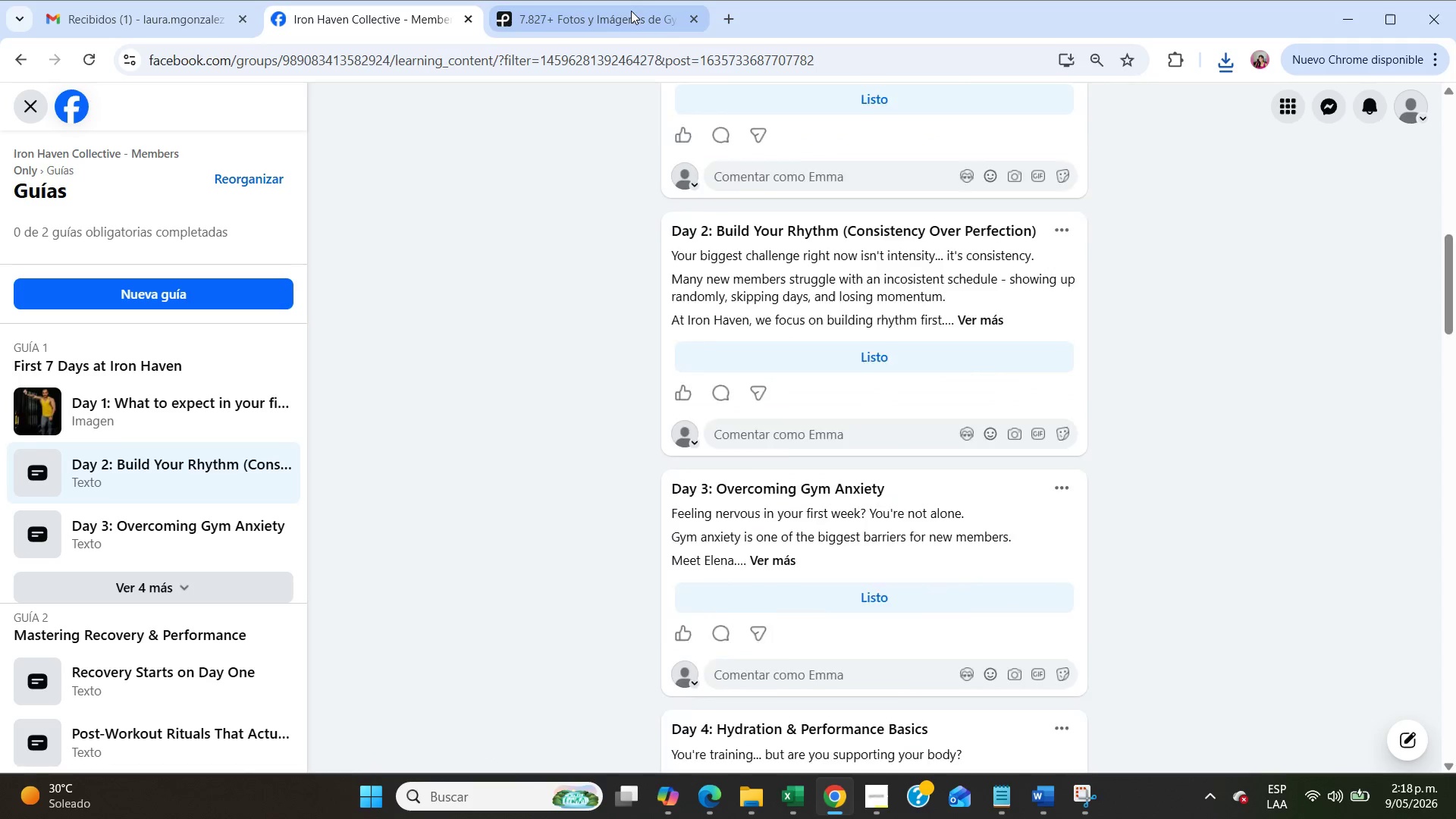 
left_click([631, 11])
 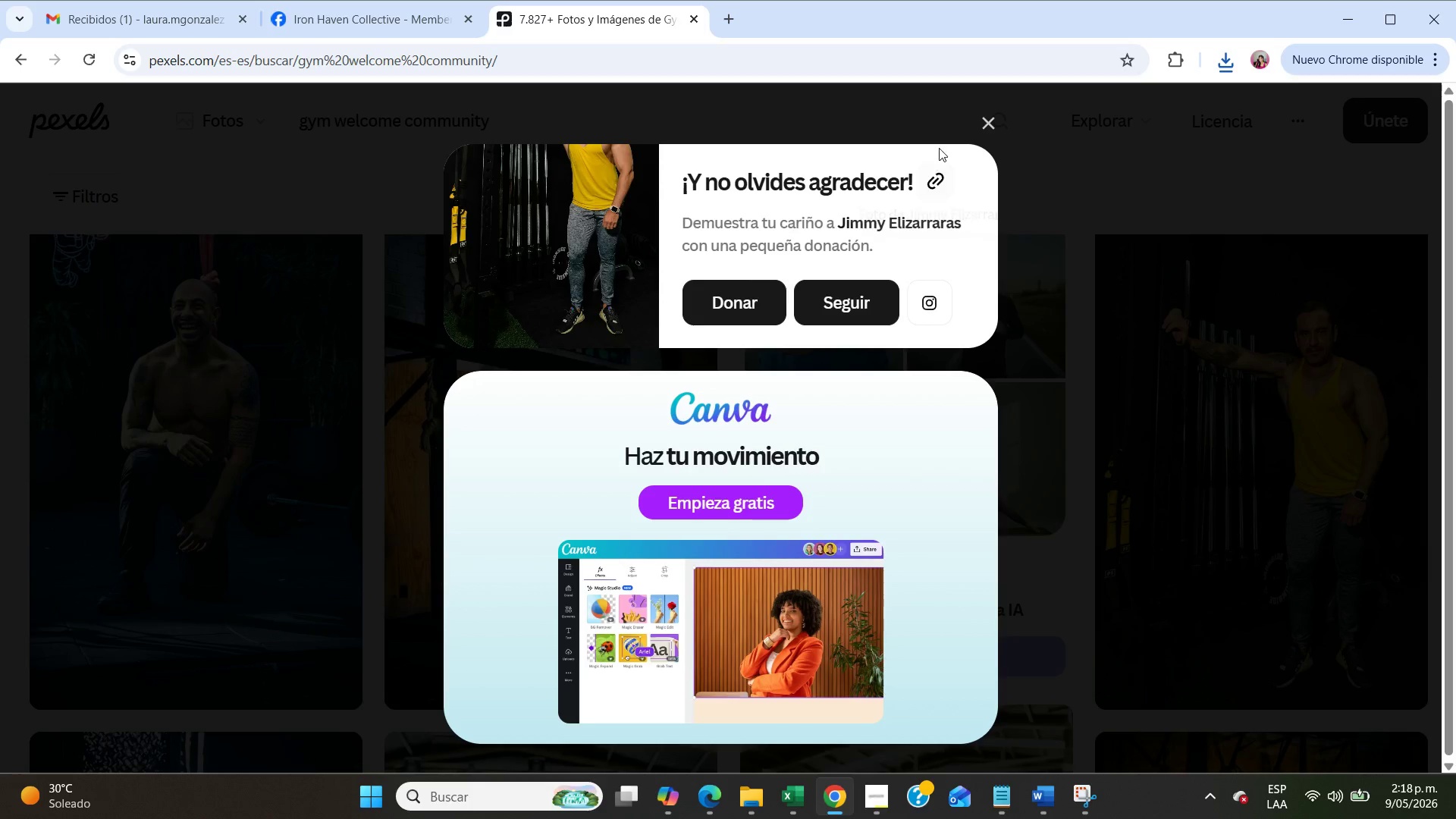 
left_click([988, 130])
 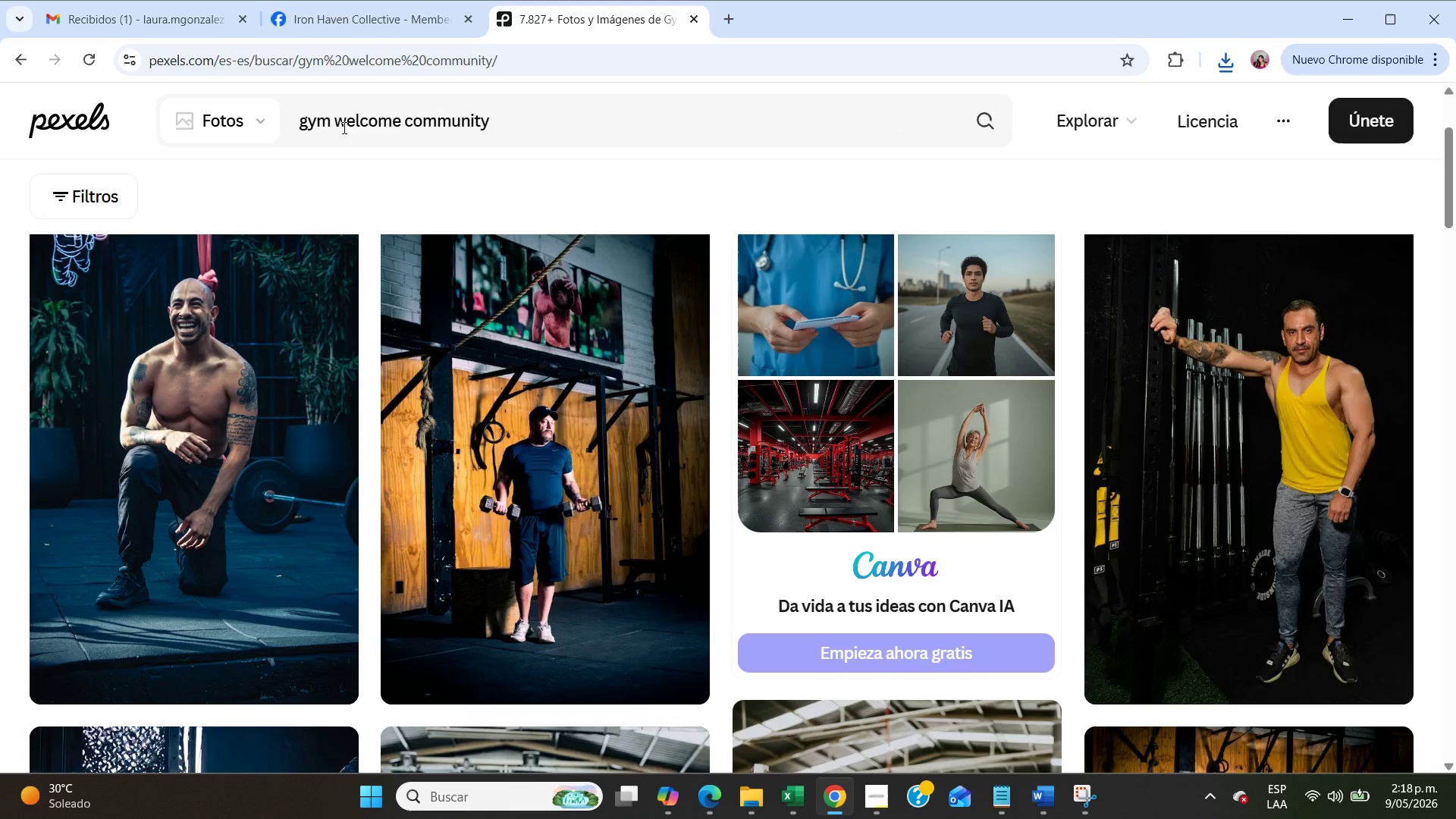 
double_click([343, 126])
 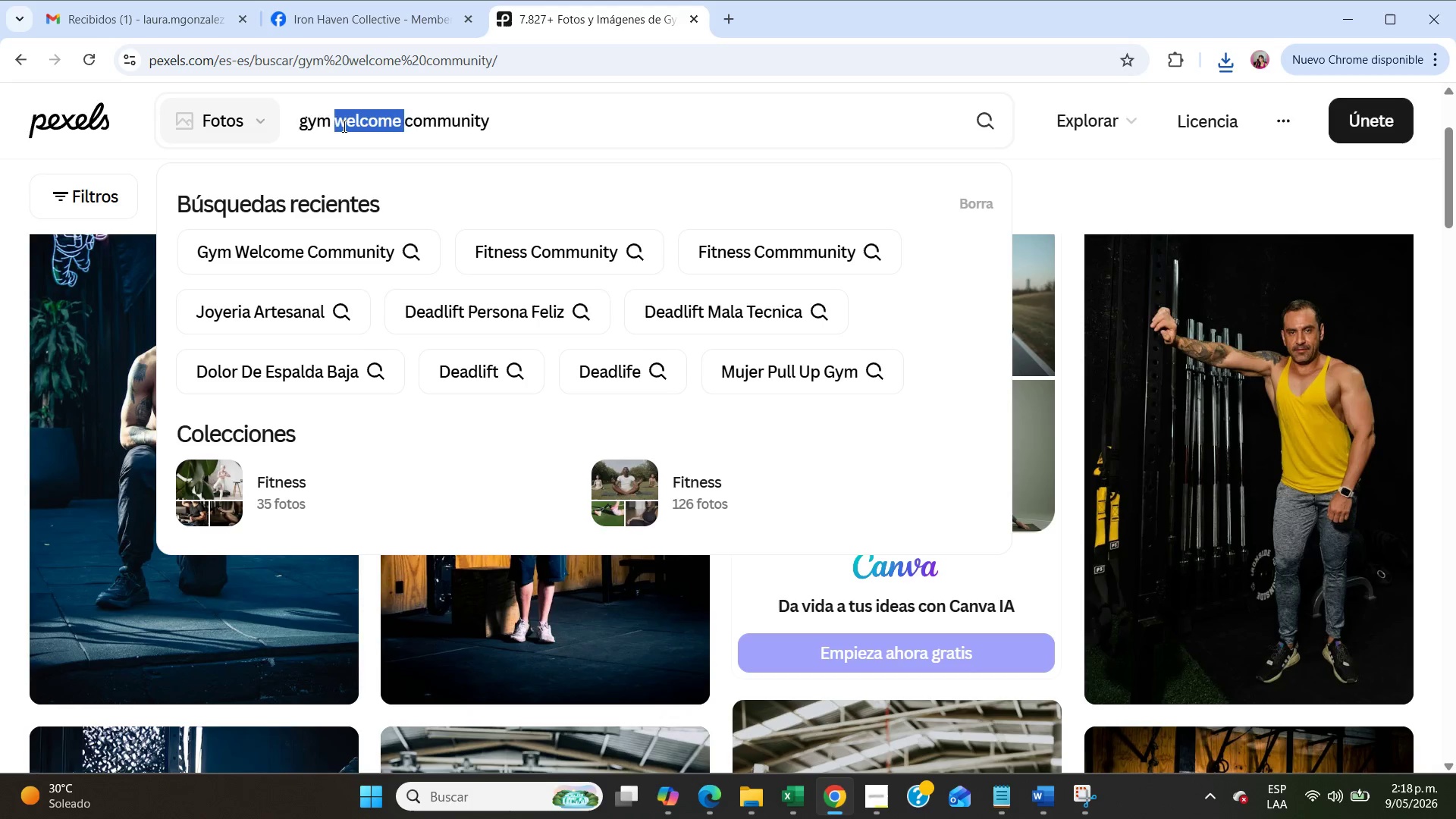 
triple_click([343, 126])
 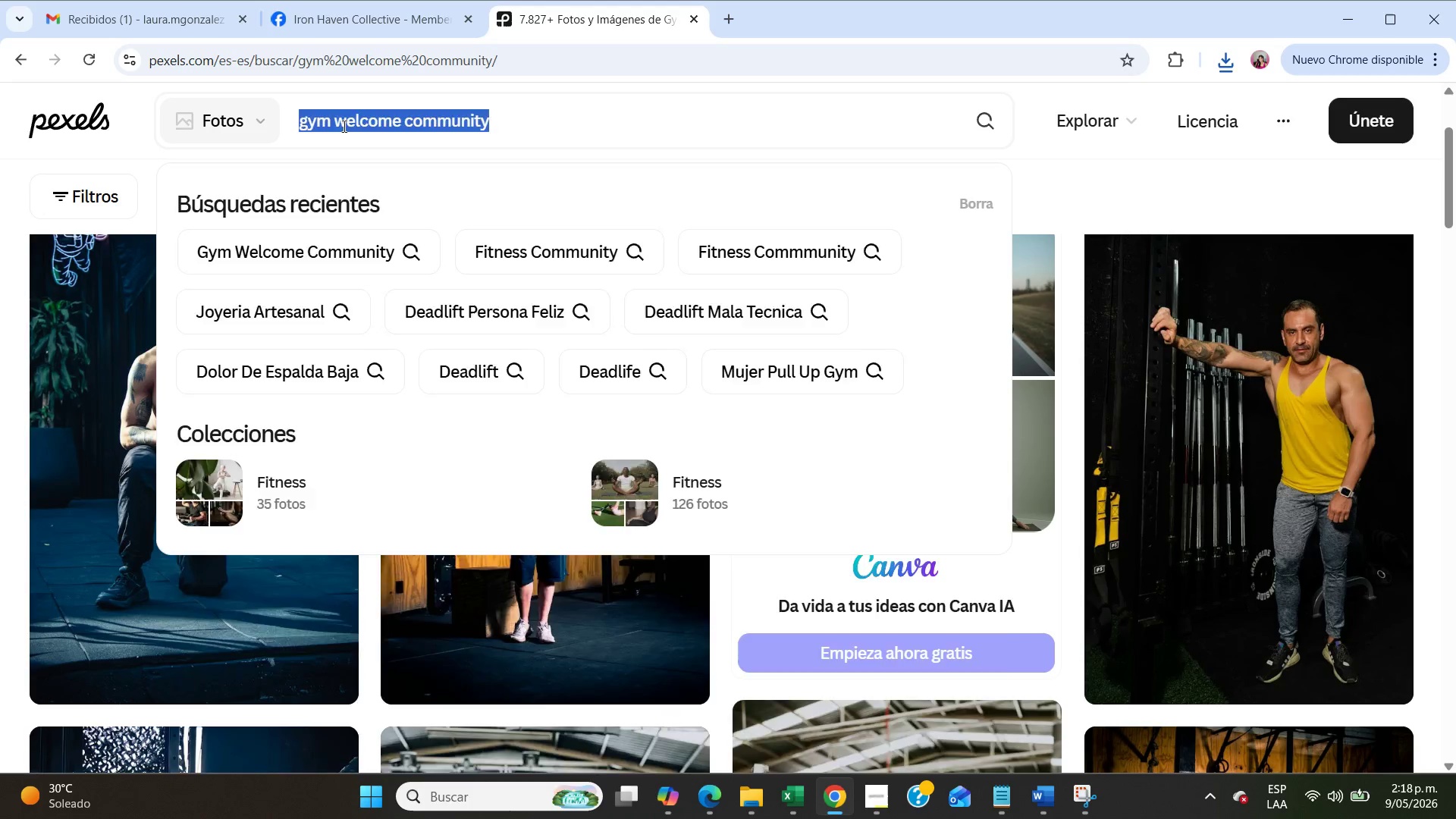 
type(group workout fitness)
 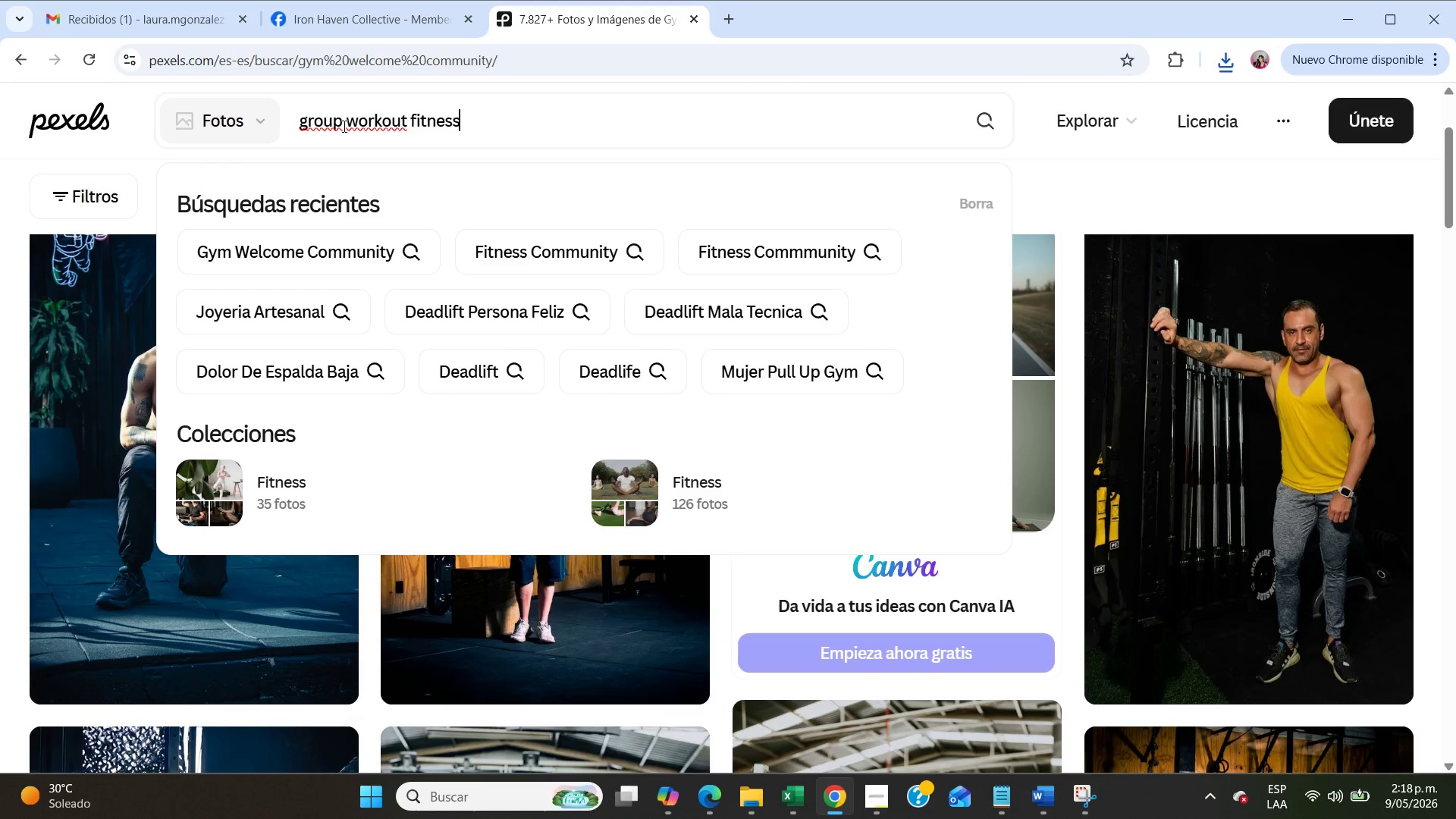 
key(Enter)
 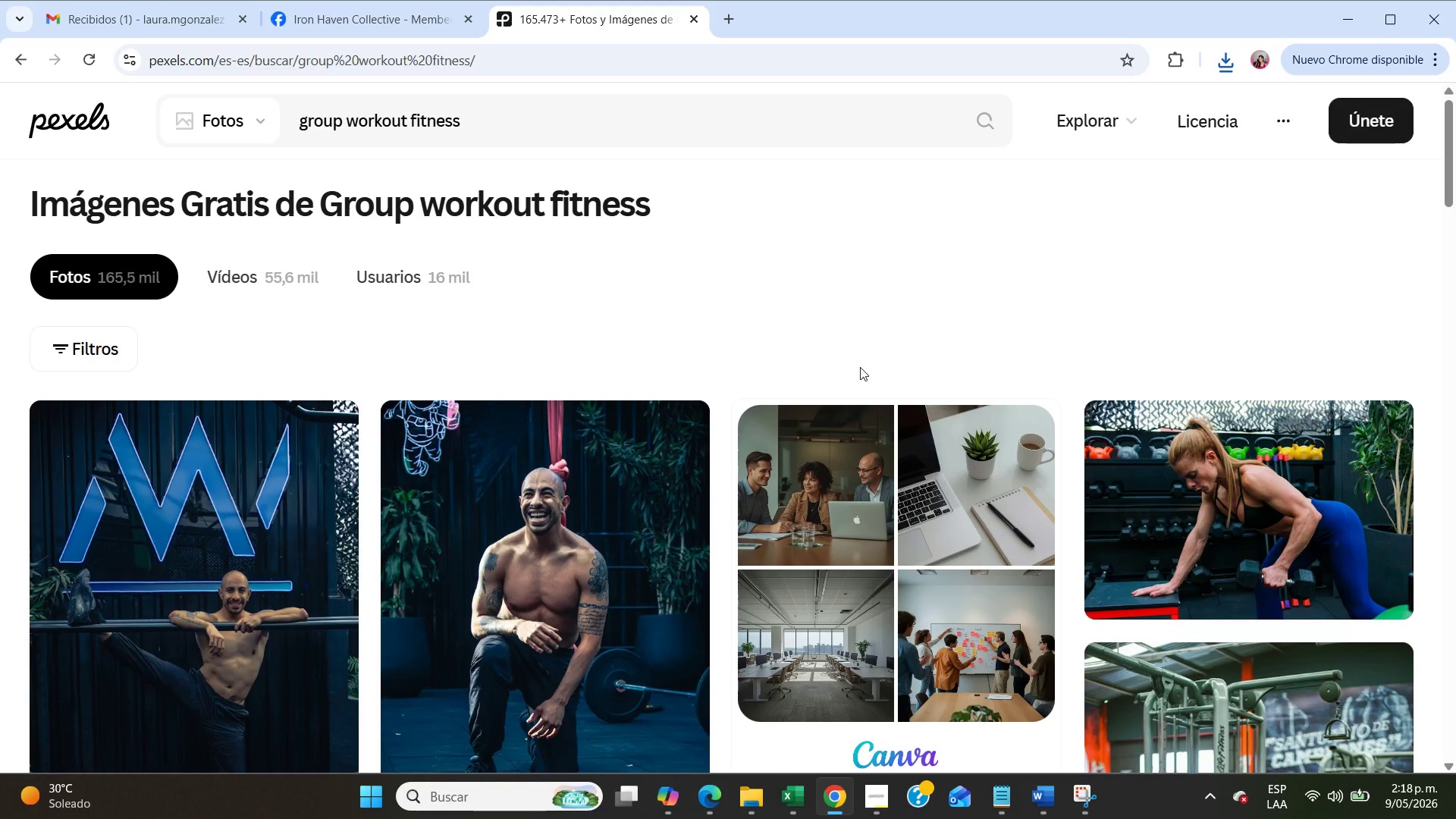 
scroll: coordinate [860, 367], scroll_direction: down, amount: 8.0
 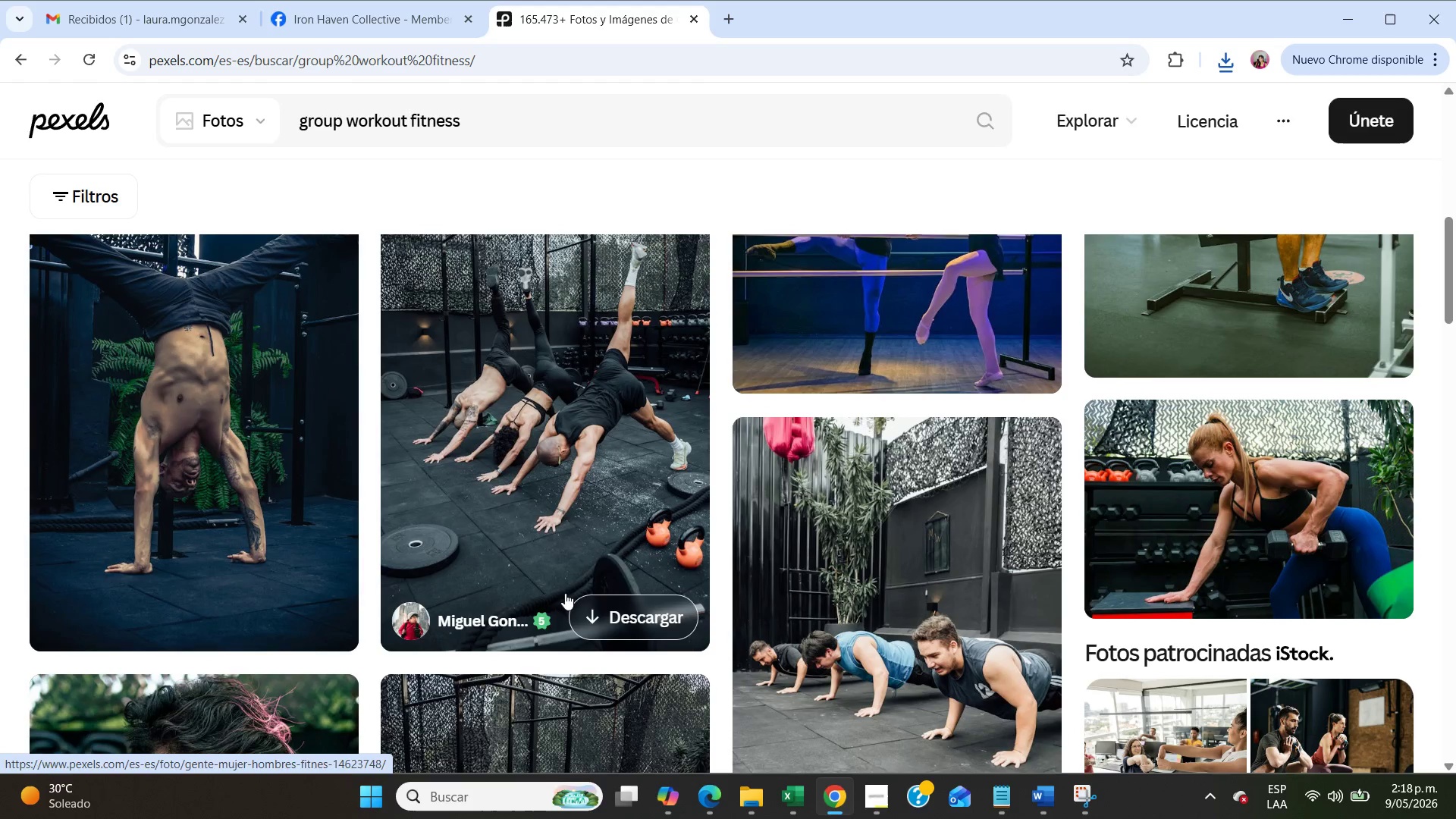 
left_click([620, 604])
 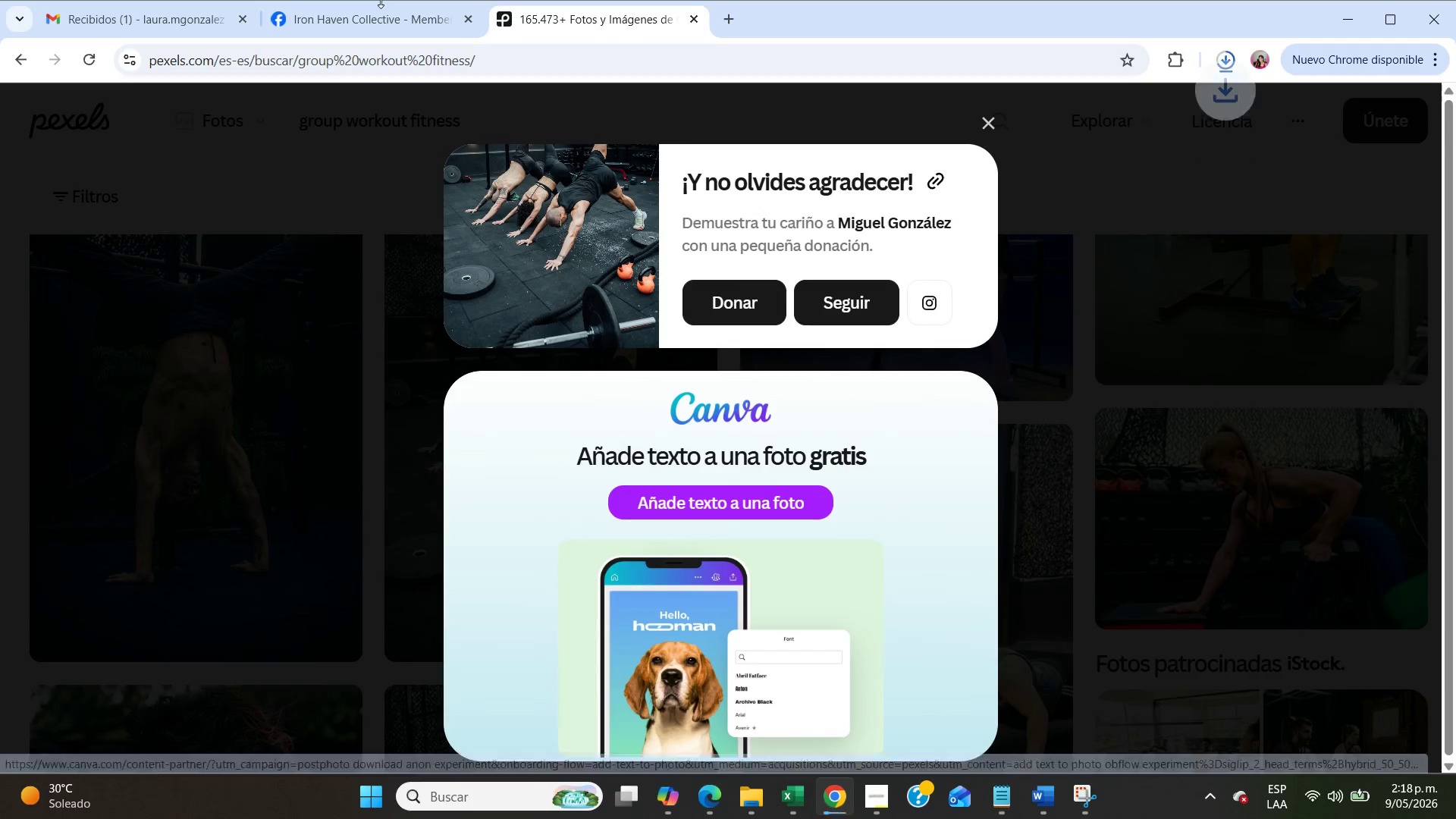 
left_click([394, 13])
 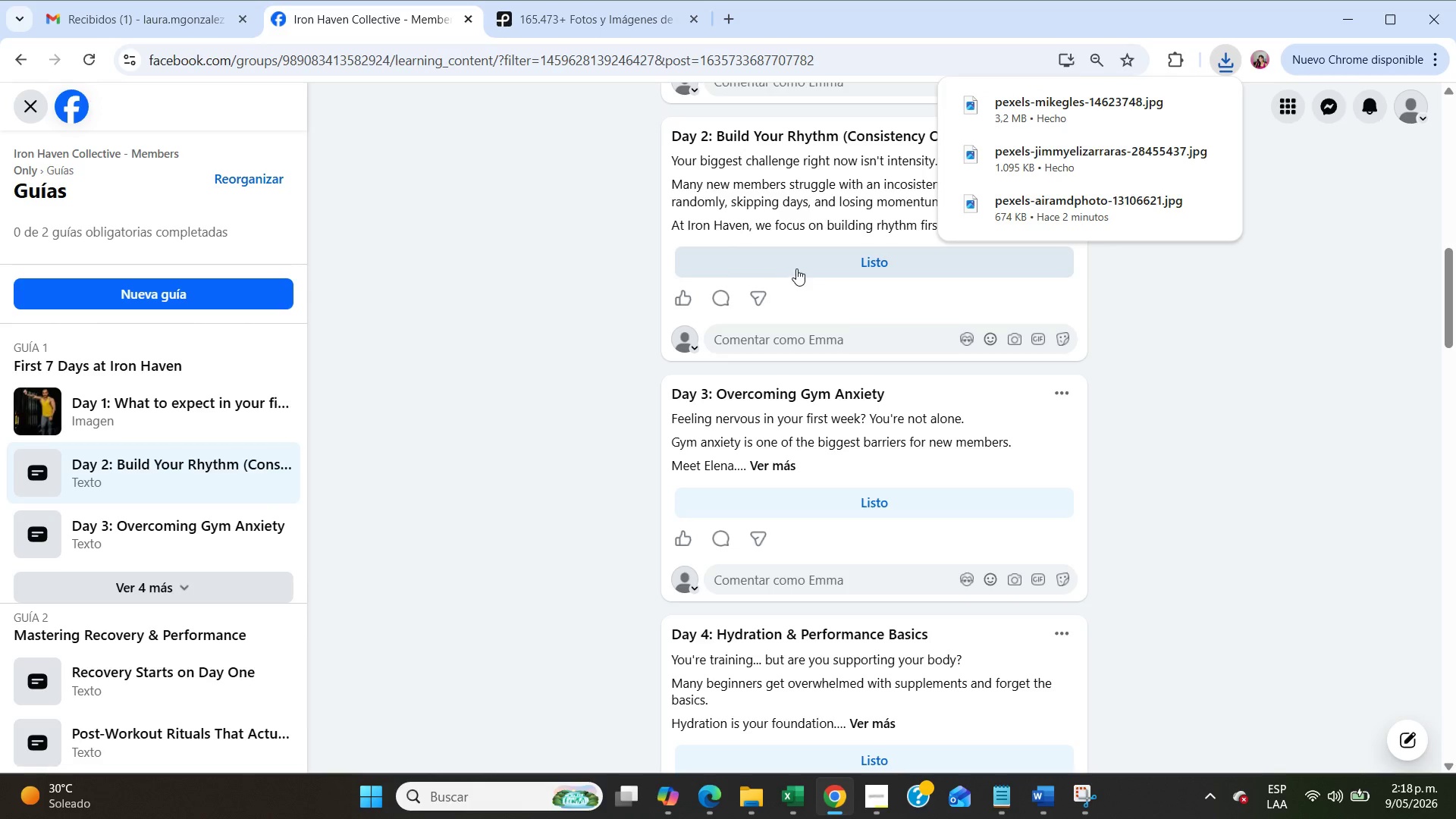 
scroll: coordinate [841, 318], scroll_direction: up, amount: 2.0
 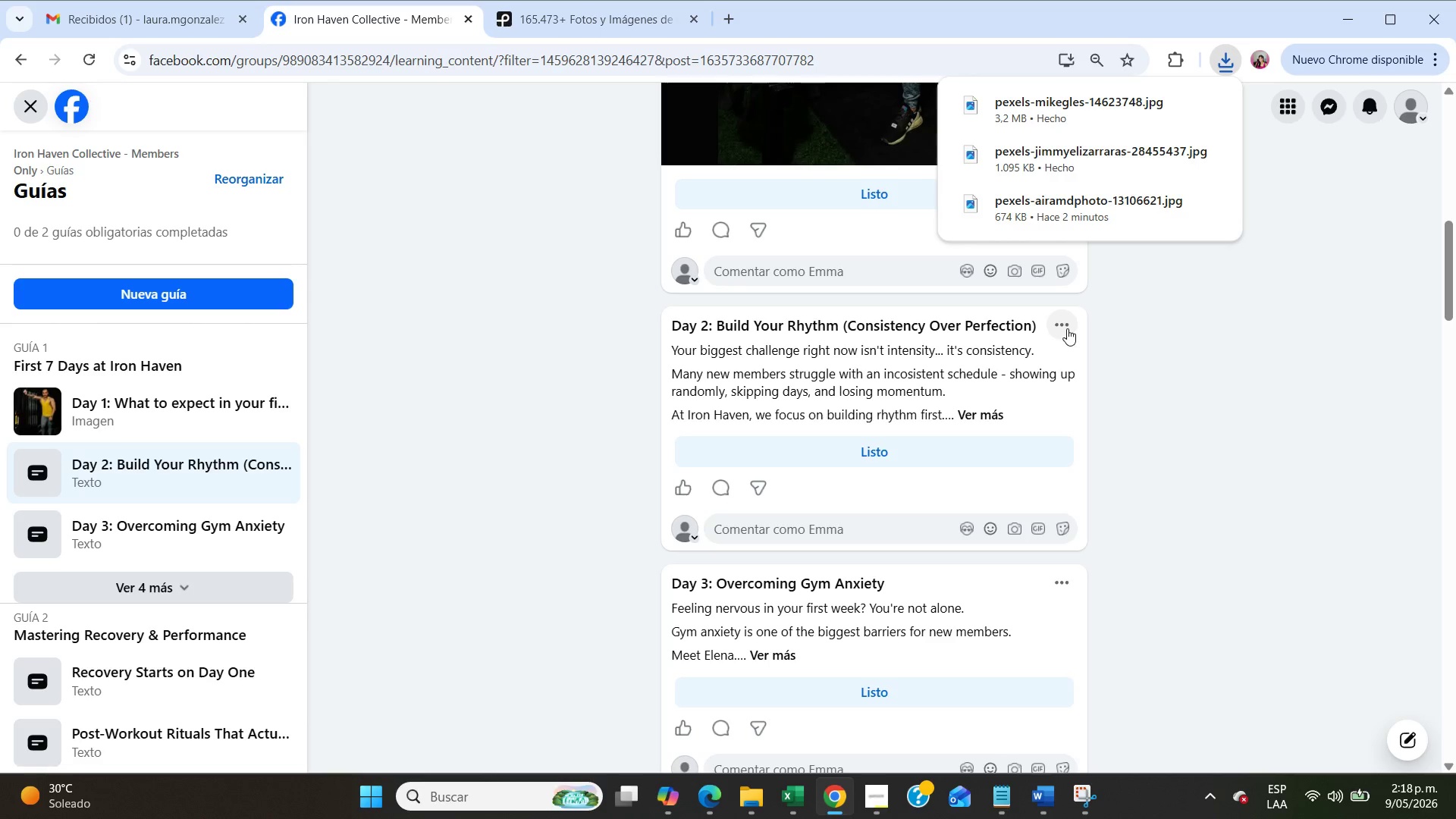 
left_click([1067, 328])
 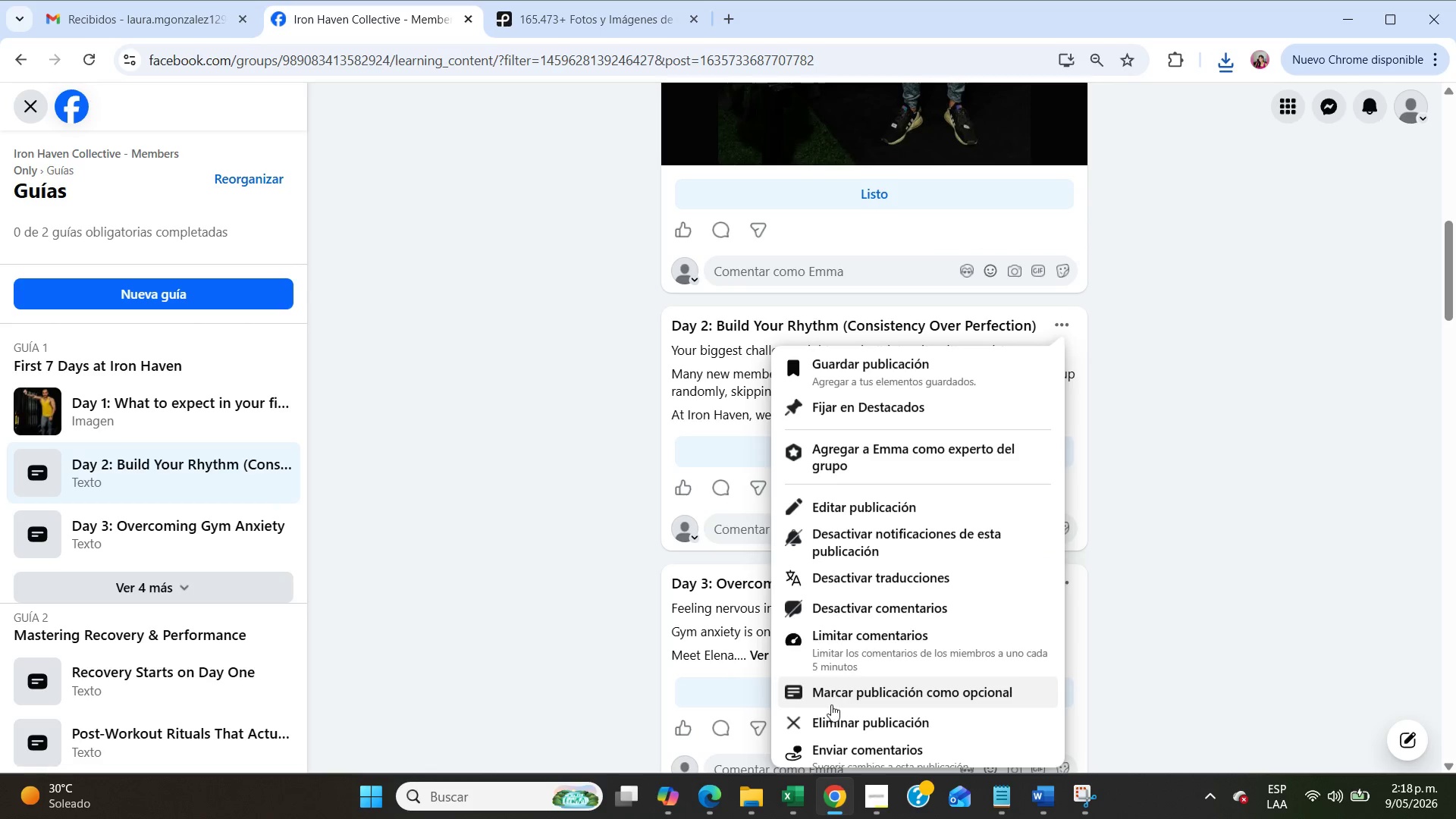 
left_click([838, 501])
 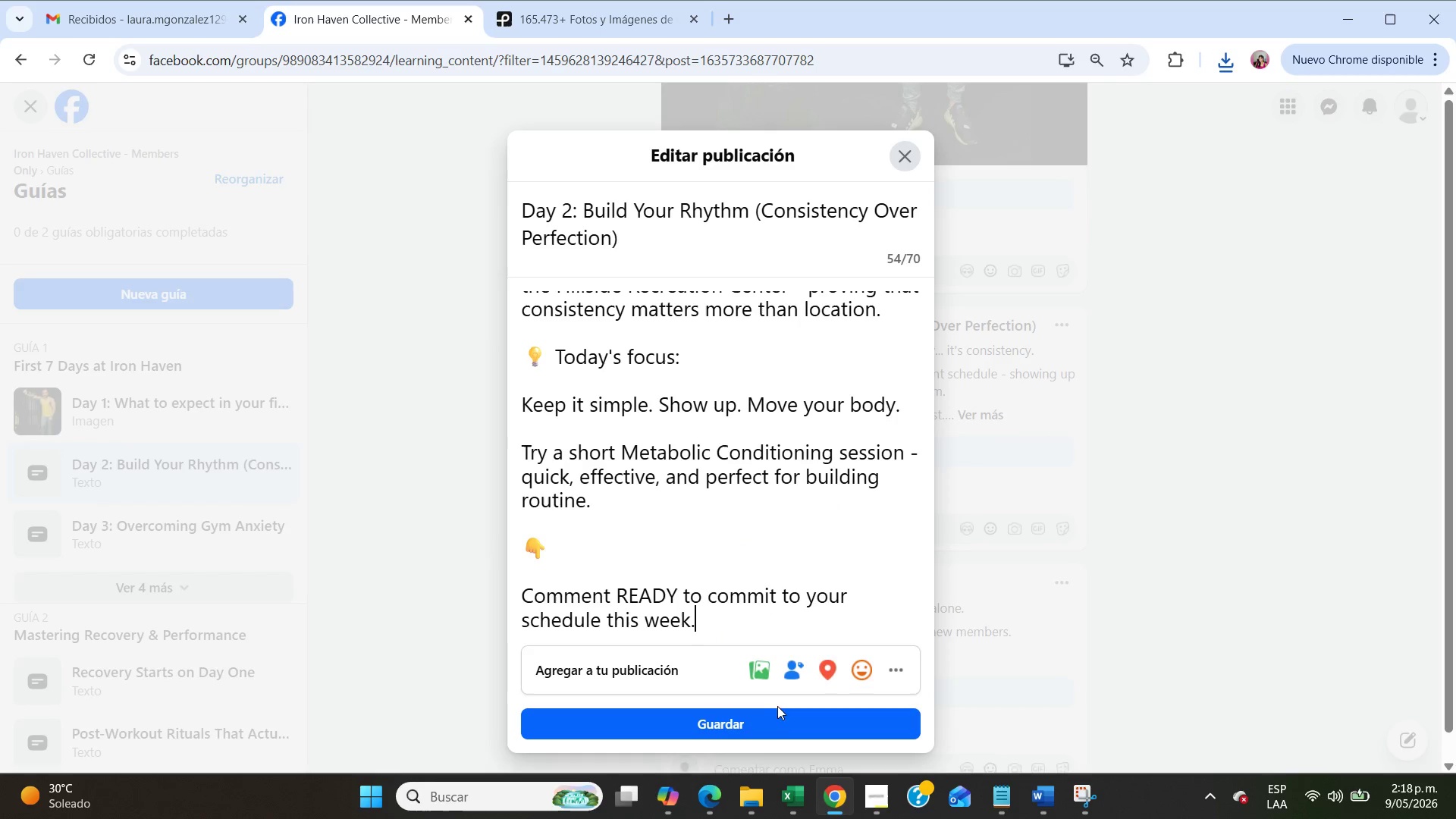 
left_click([762, 676])
 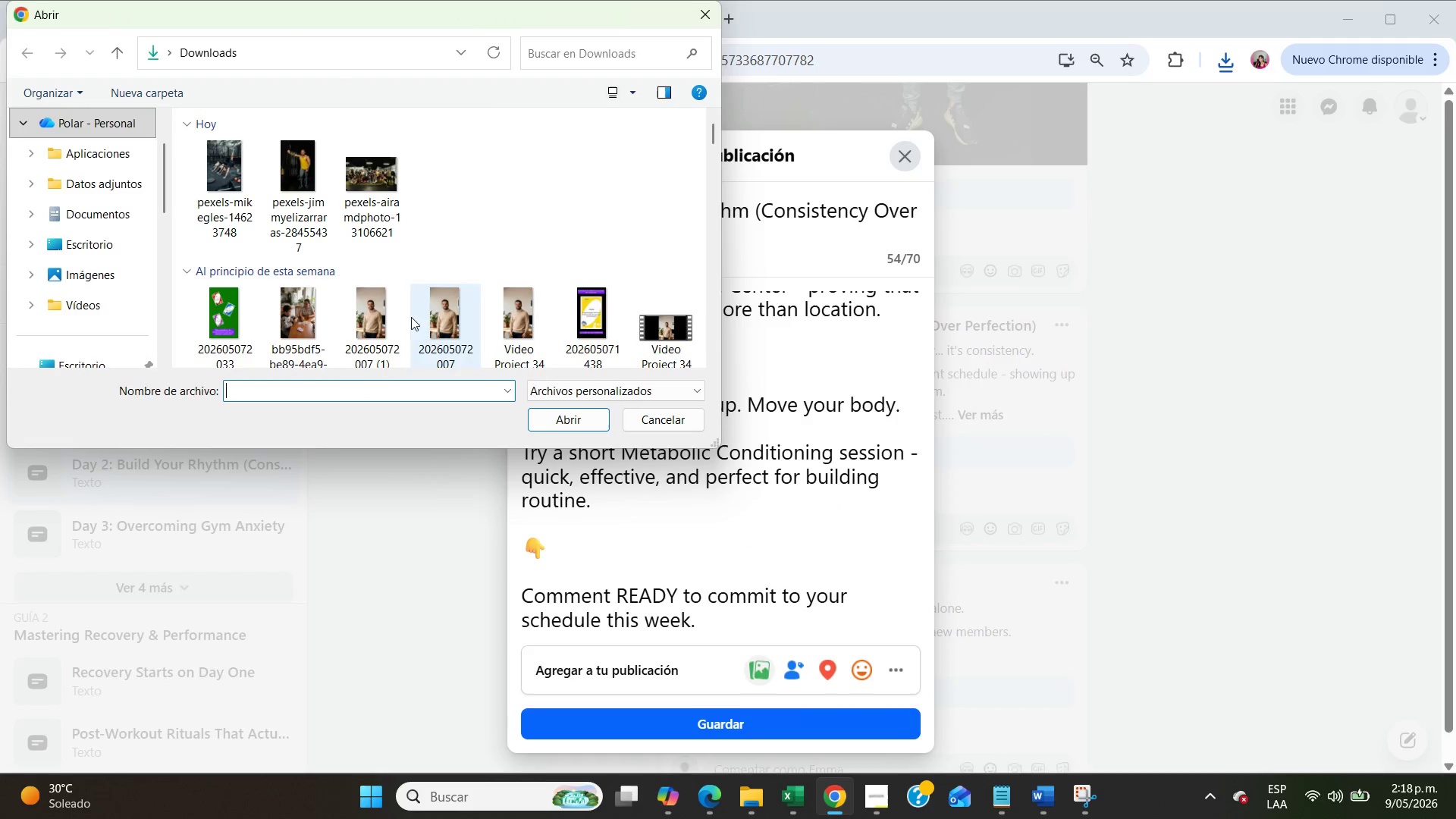 
left_click([205, 205])
 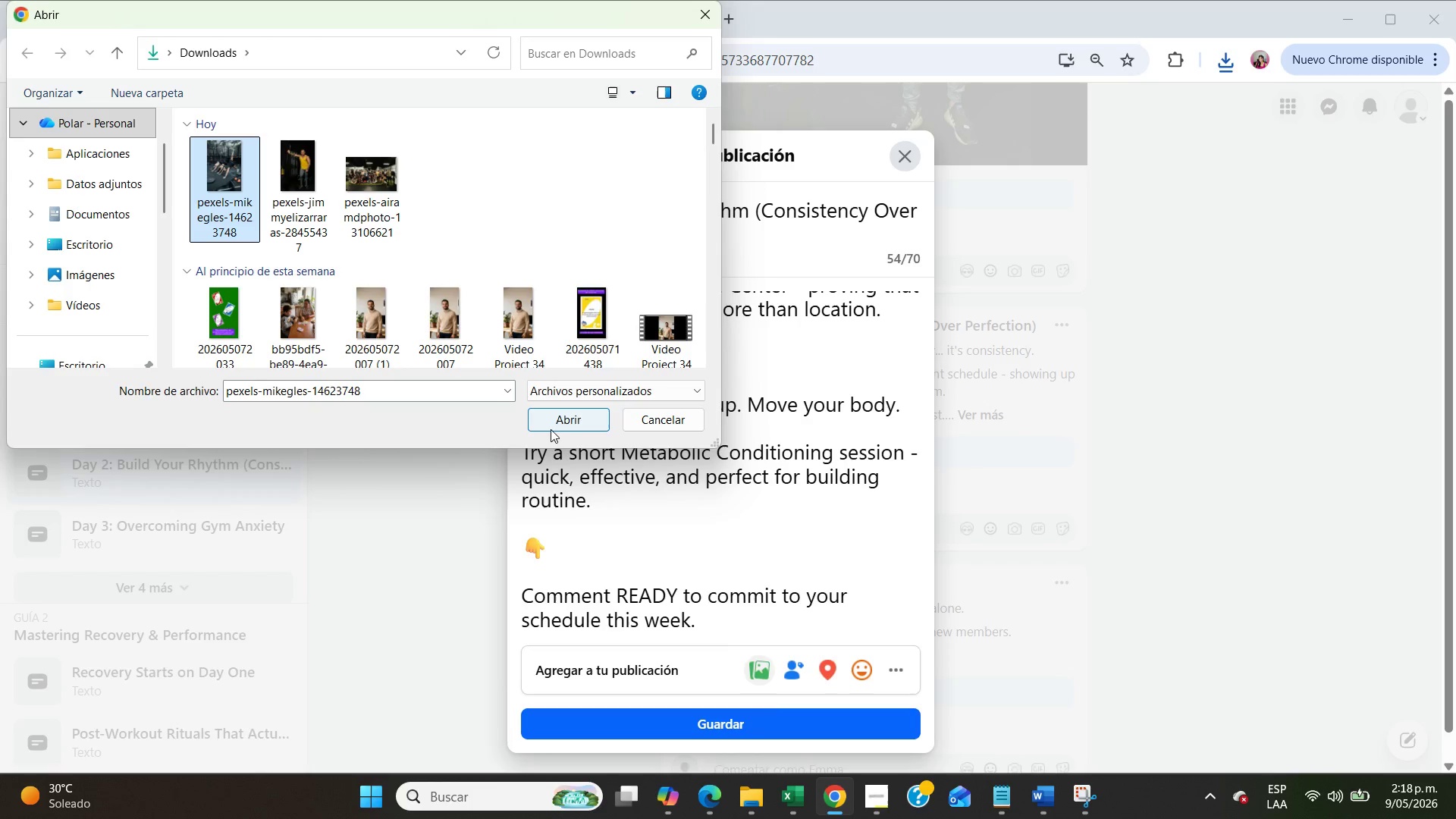 
left_click([557, 427])
 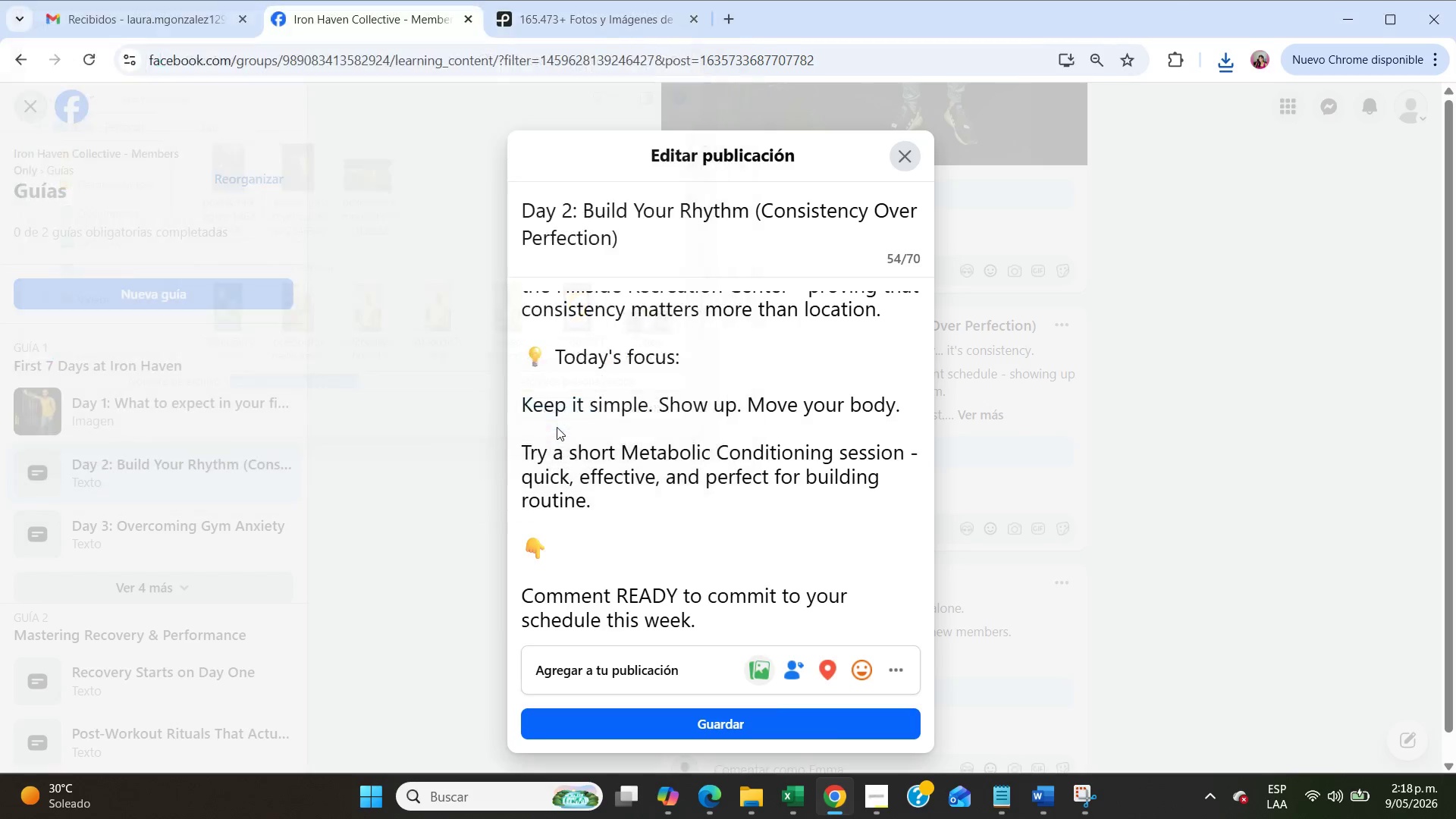 
mouse_move([589, 435])
 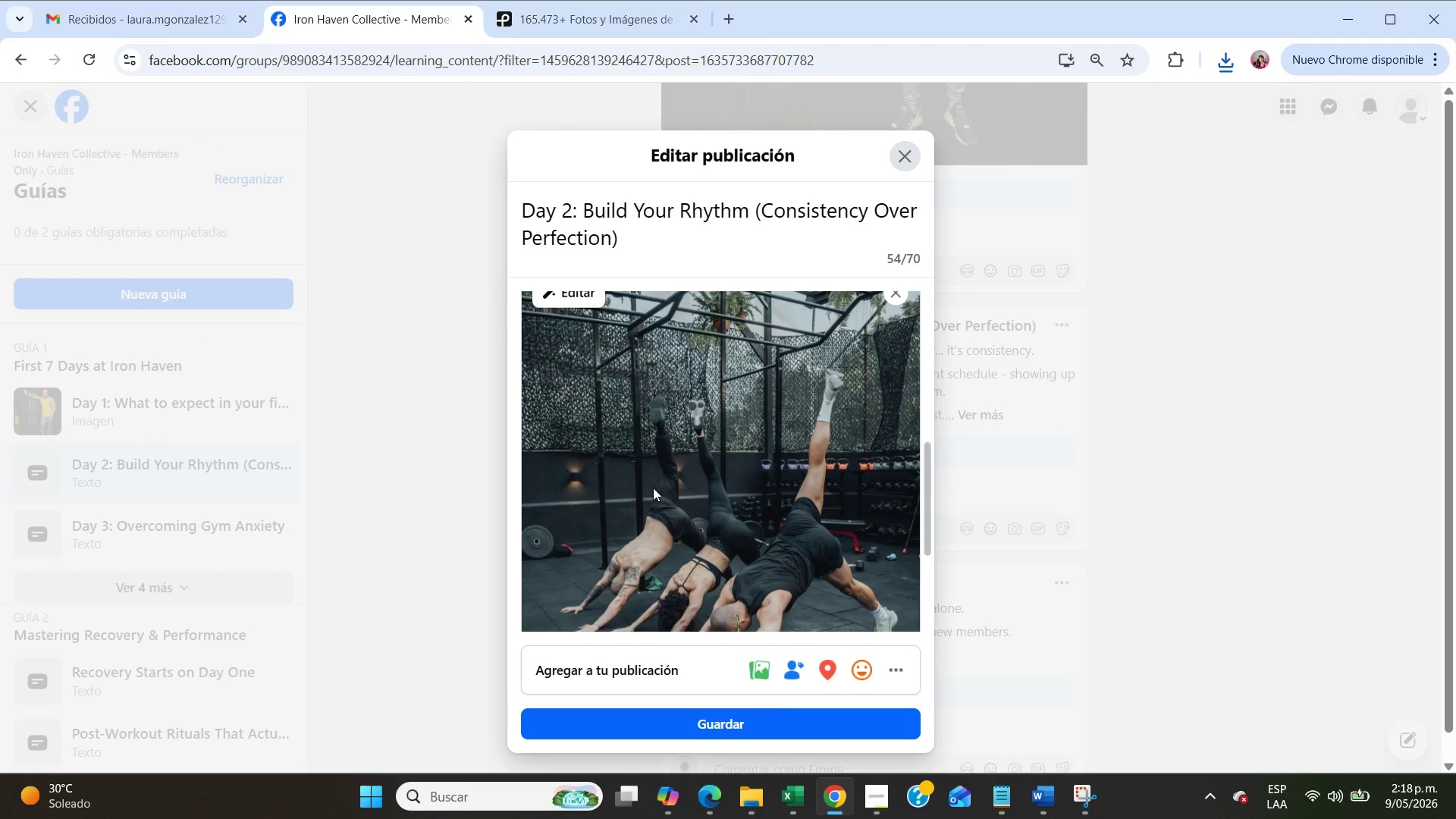 
scroll: coordinate [653, 488], scroll_direction: down, amount: 4.0
 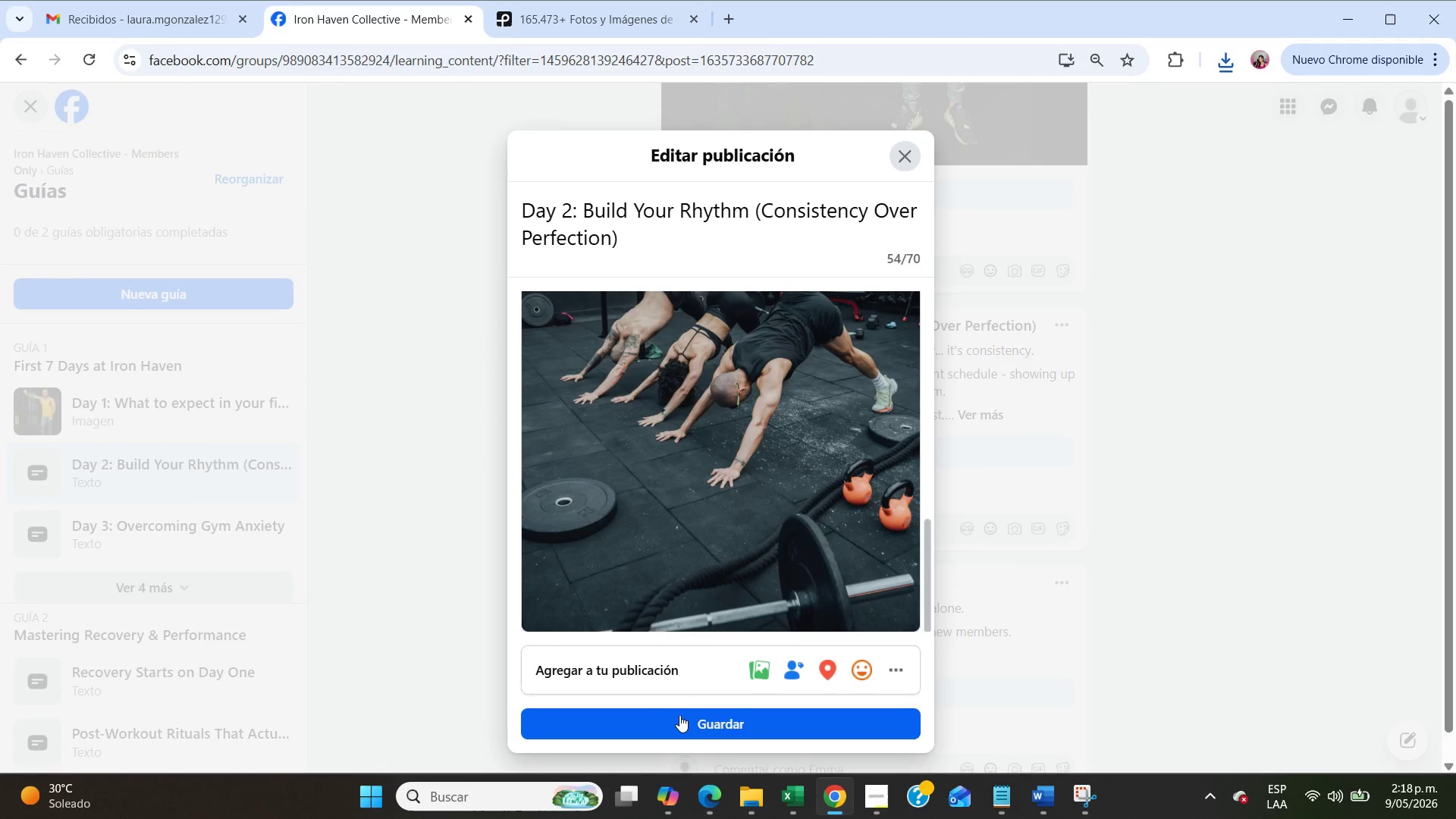 
left_click([684, 716])
 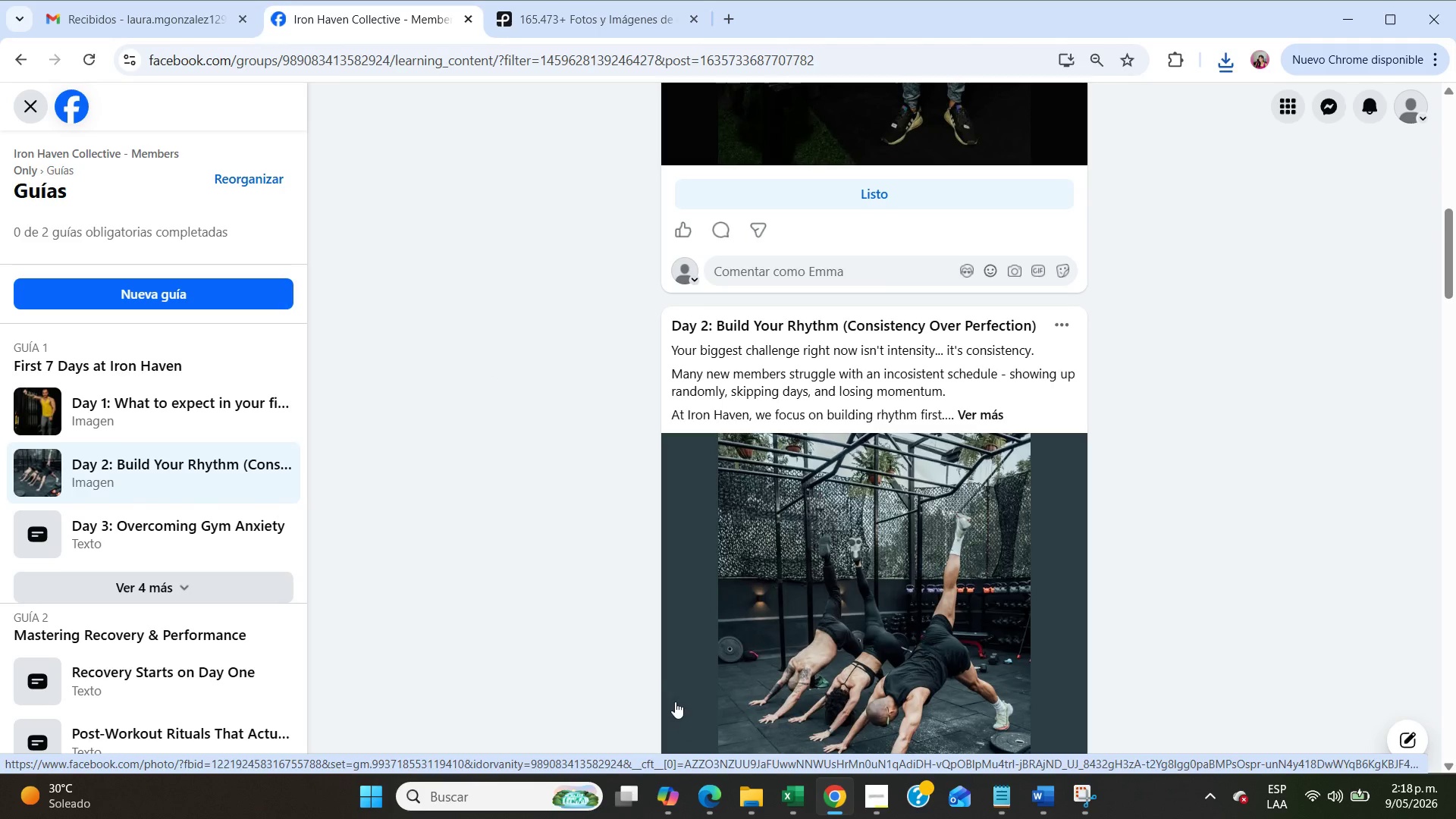 
wait(6.64)
 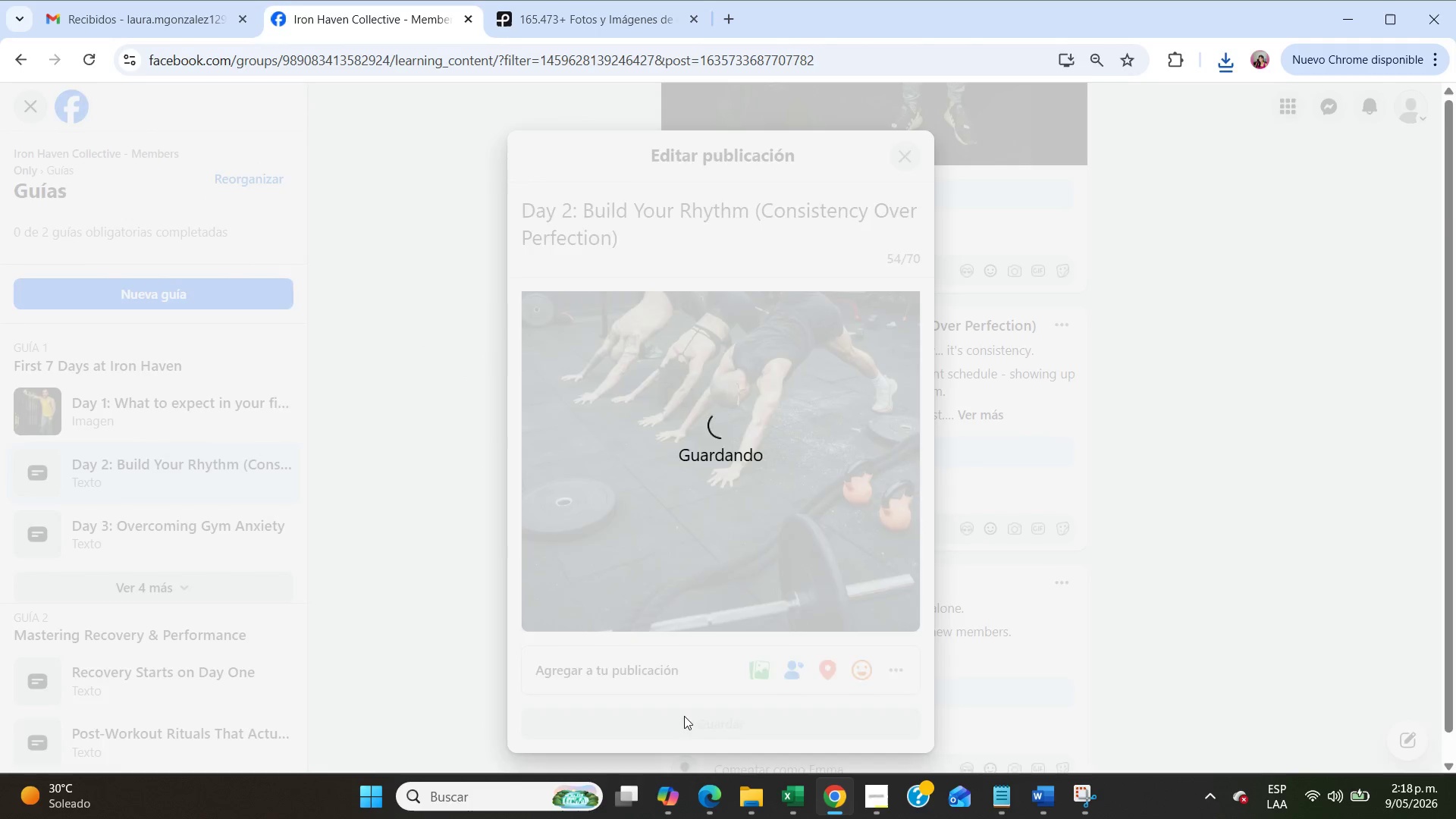 
left_click([613, 19])
 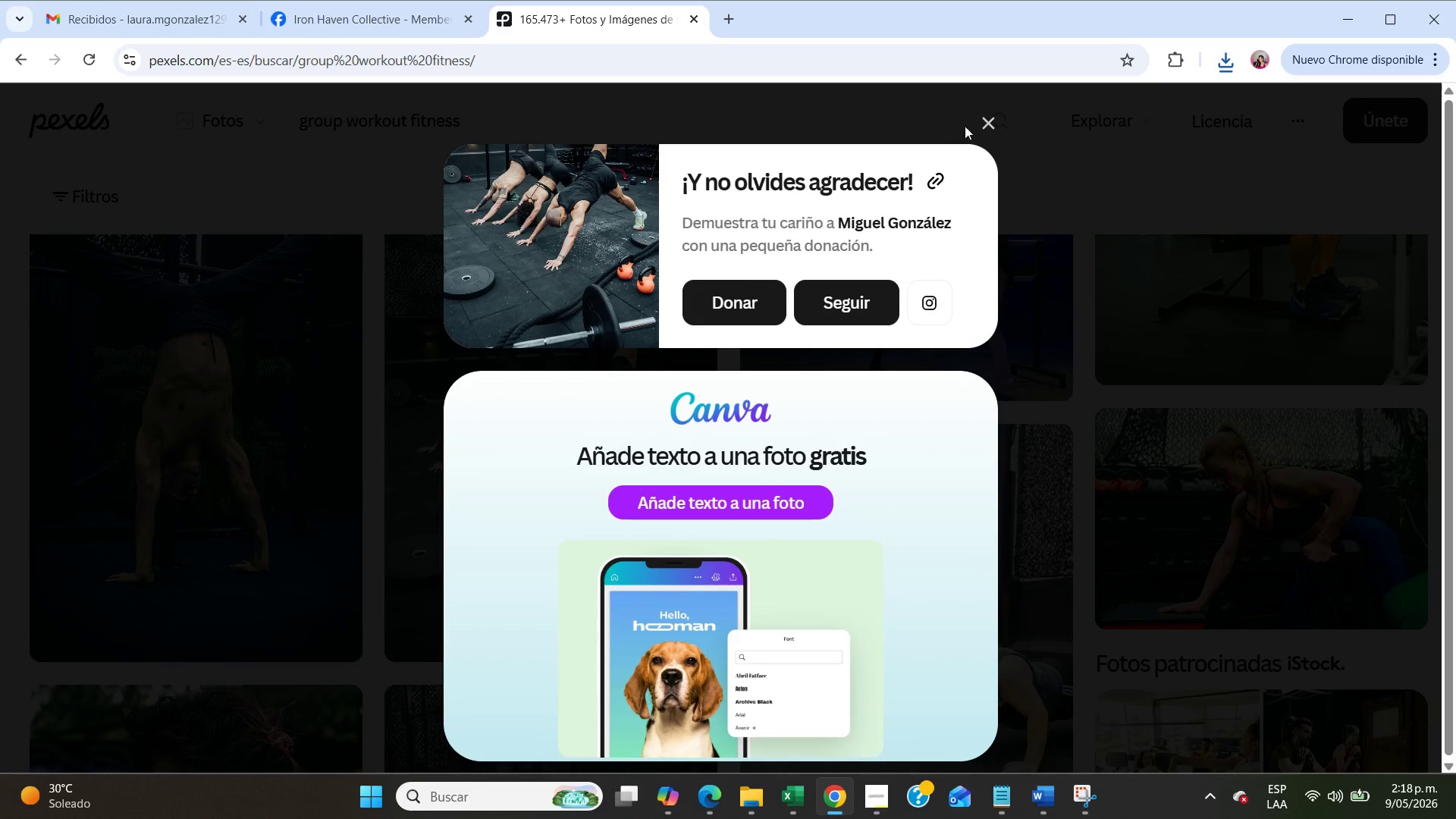 
left_click([990, 120])
 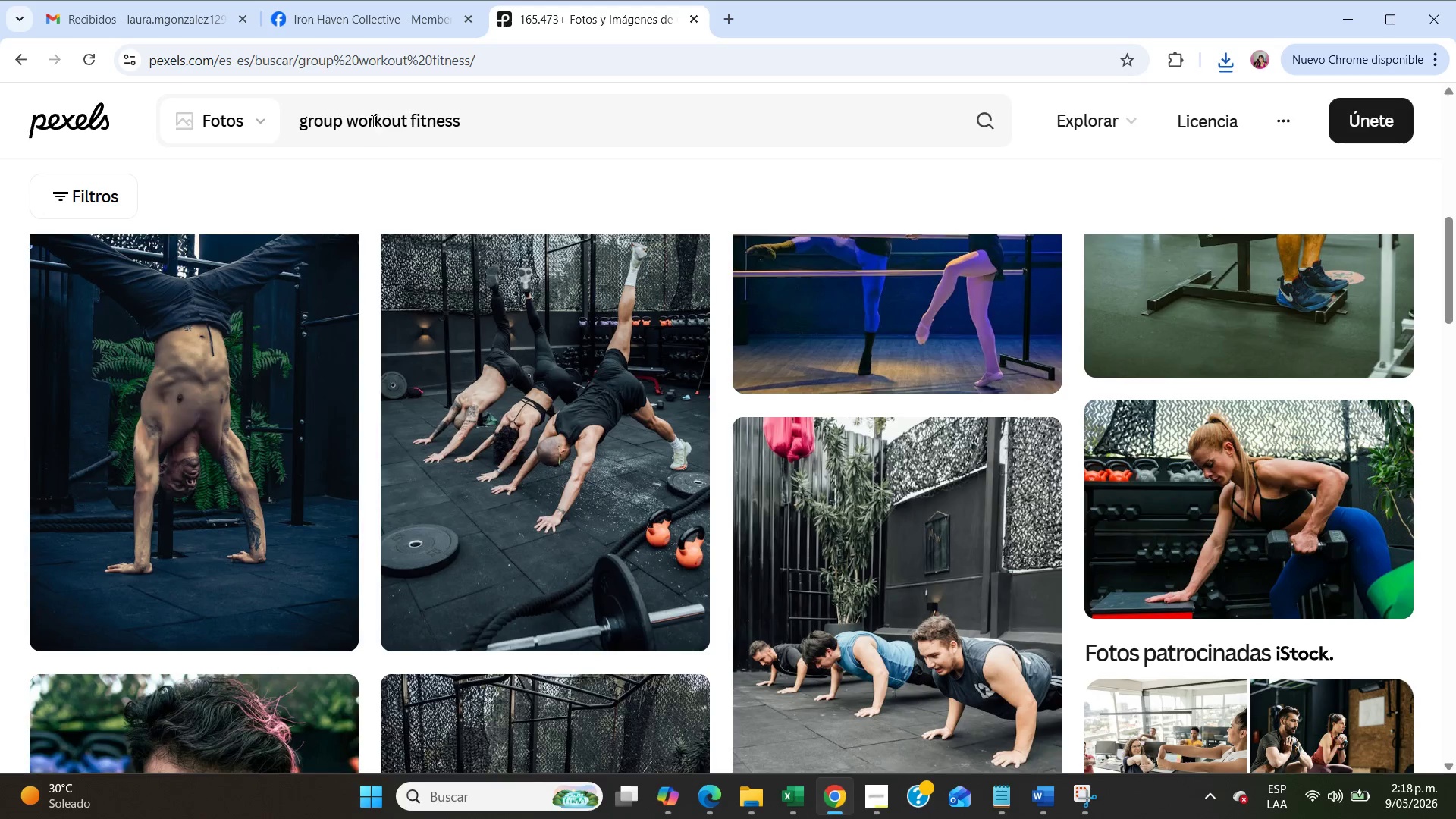 
double_click([372, 121])
 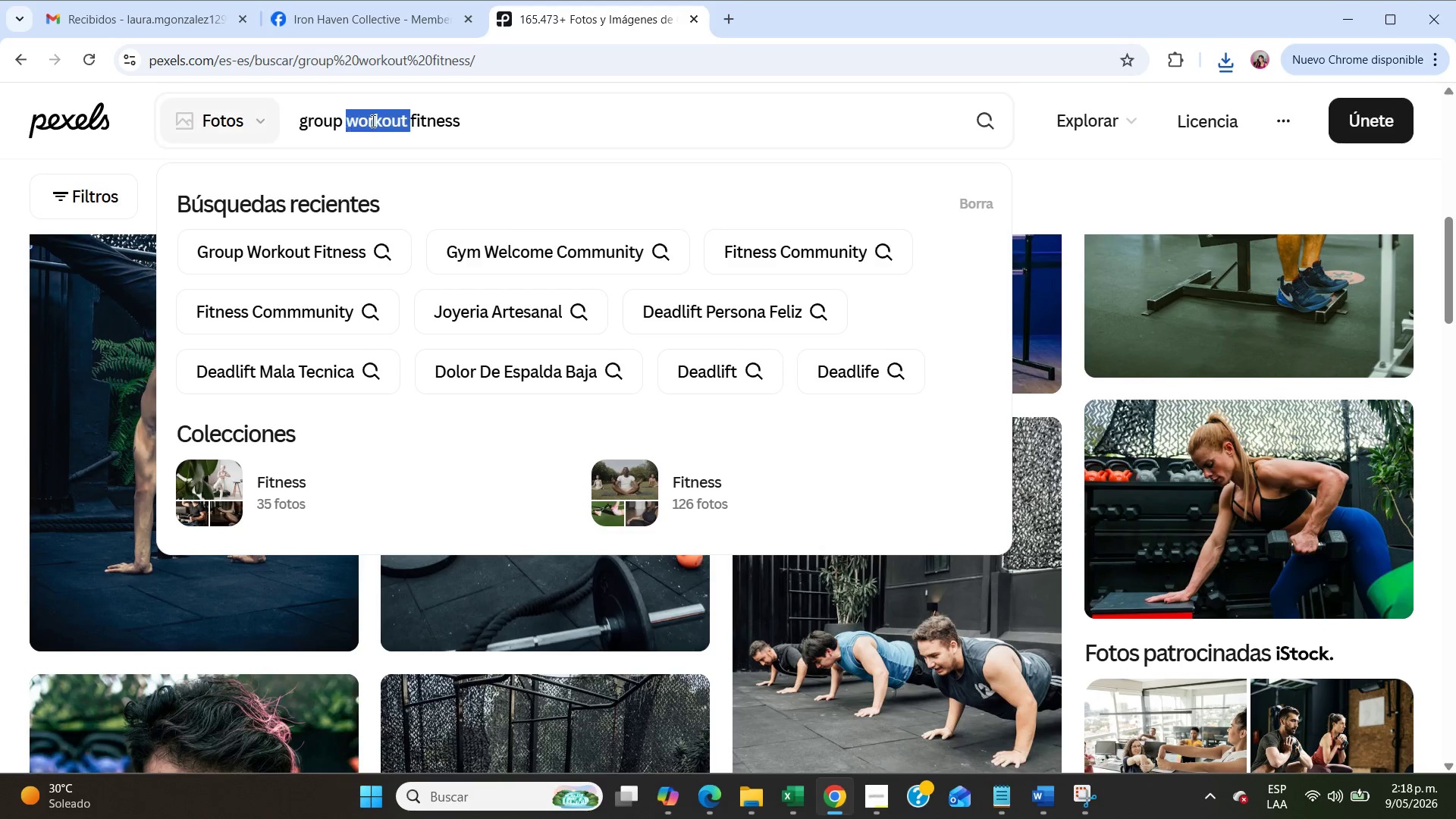 
triple_click([372, 121])
 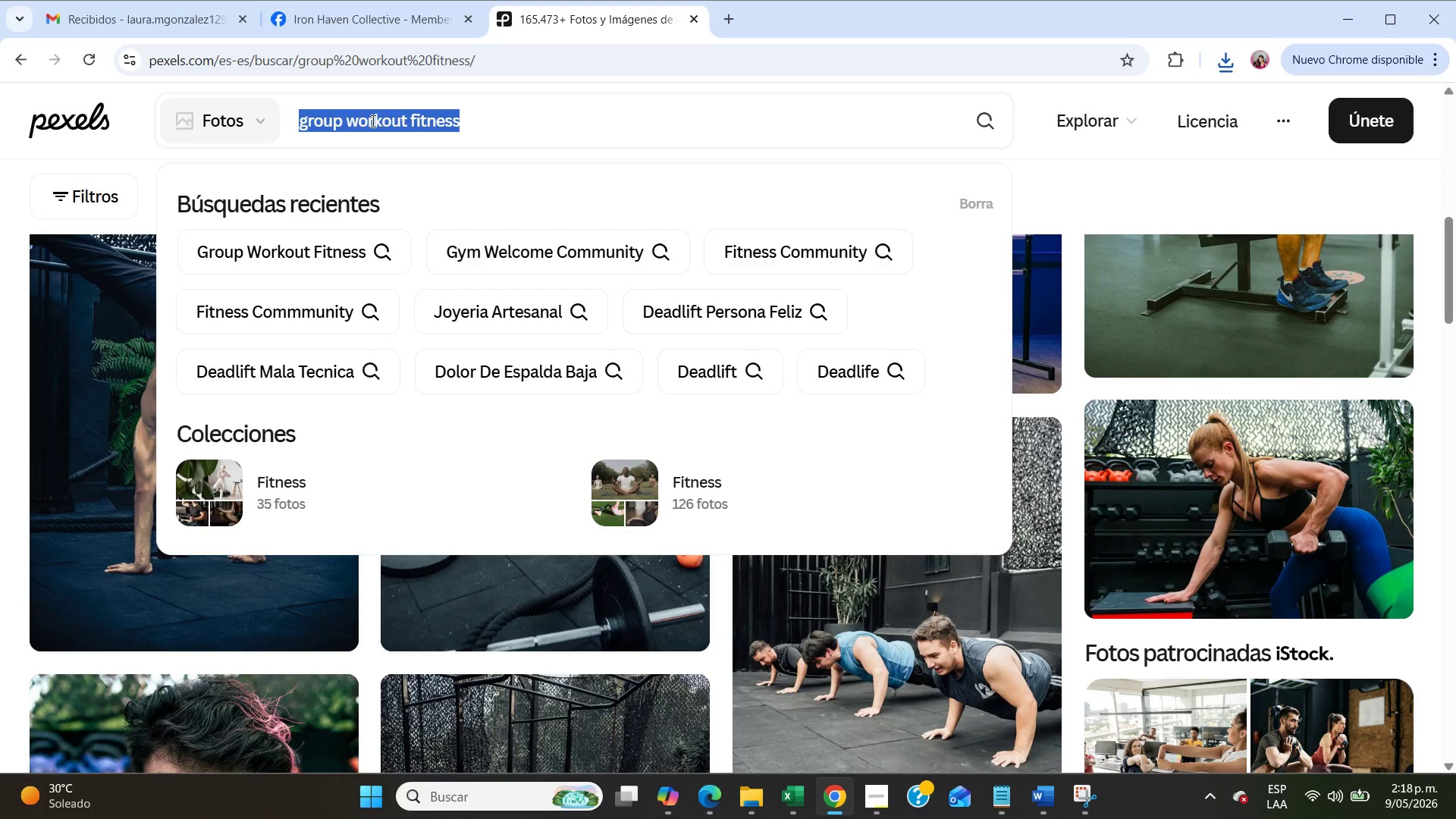 
type(woman nervous at f)
key(Backspace)
type(gym)
 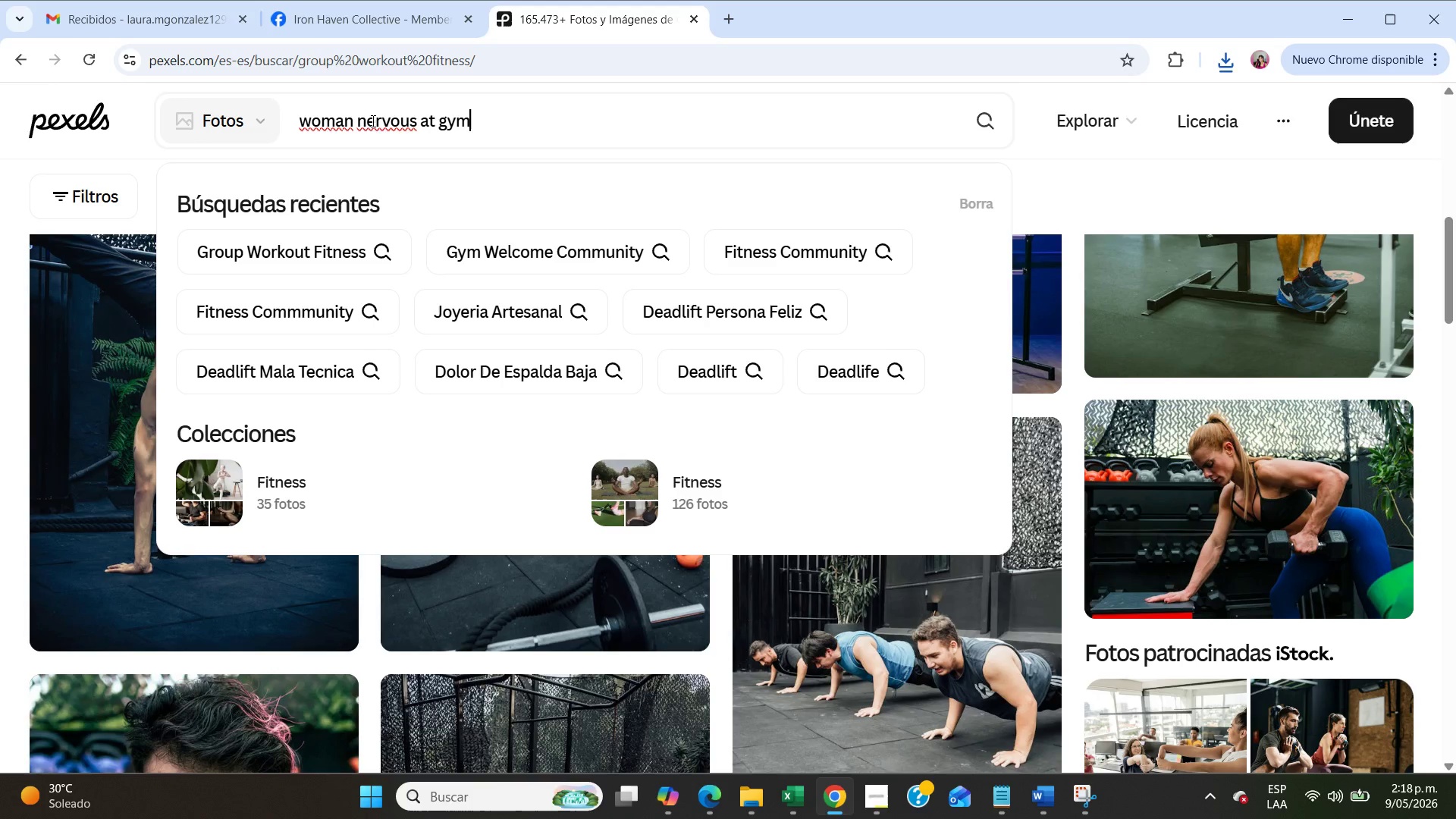 
key(Enter)
 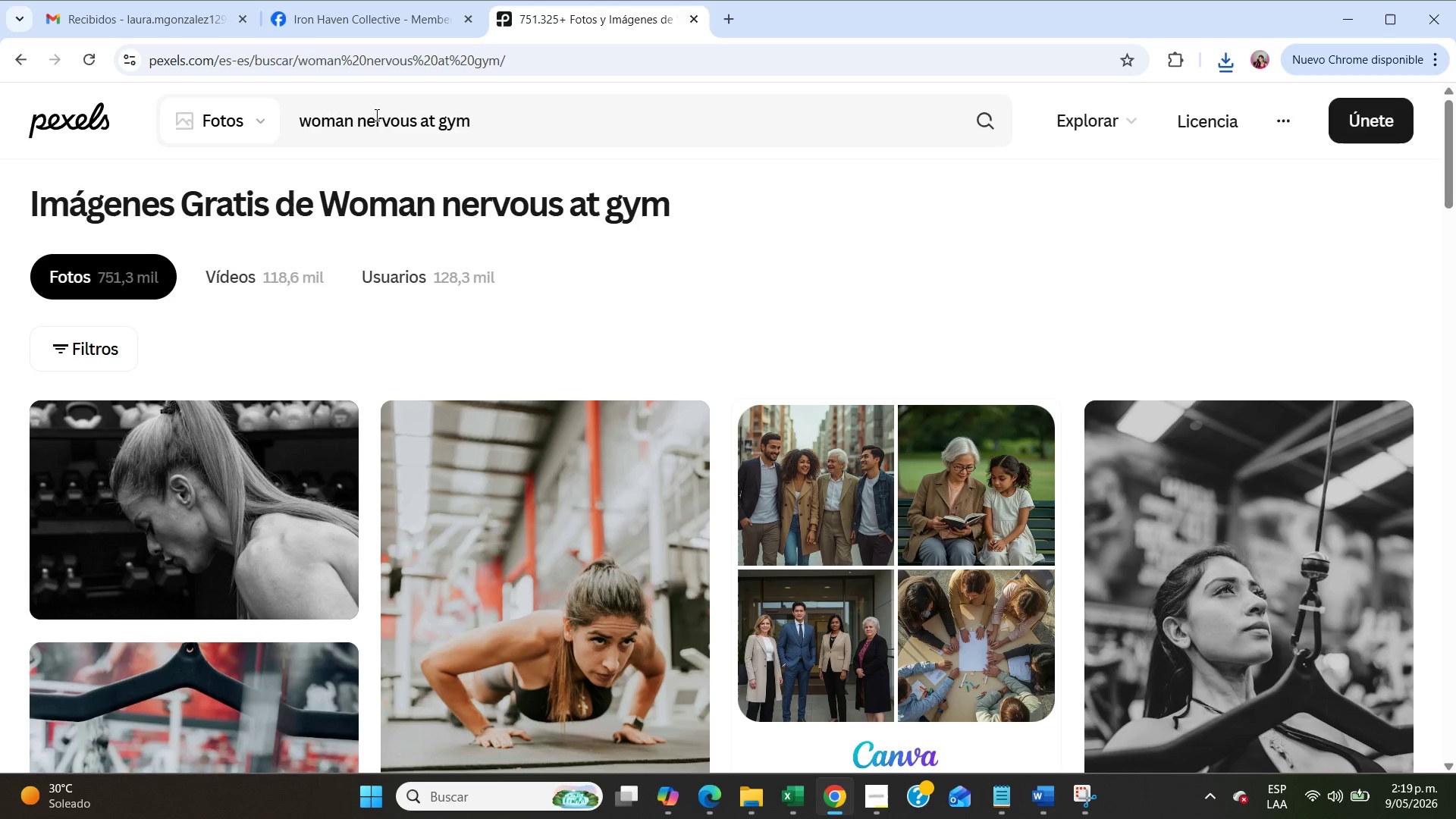 
wait(5.5)
 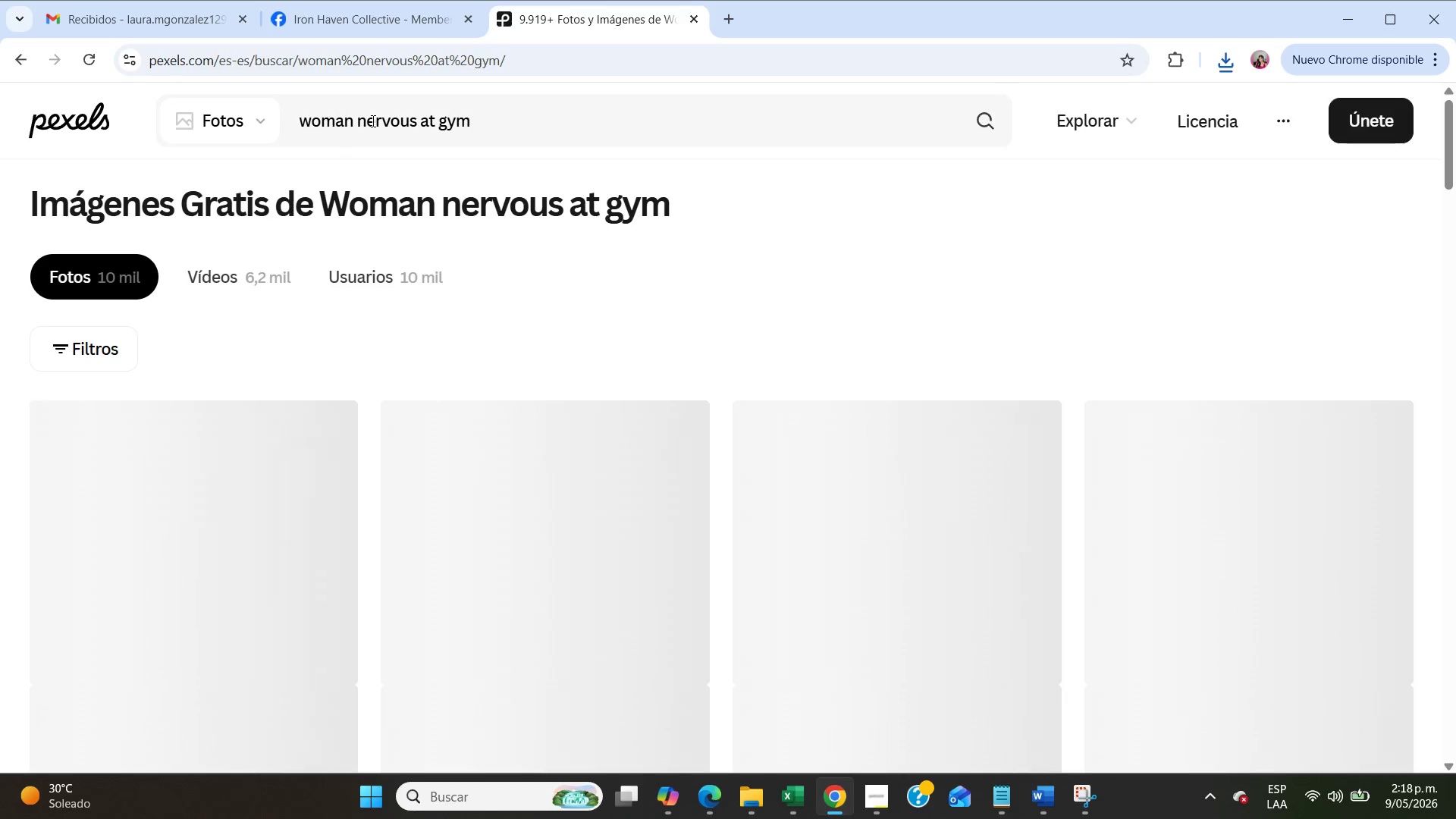 
scroll: coordinate [679, 356], scroll_direction: down, amount: 6.0
 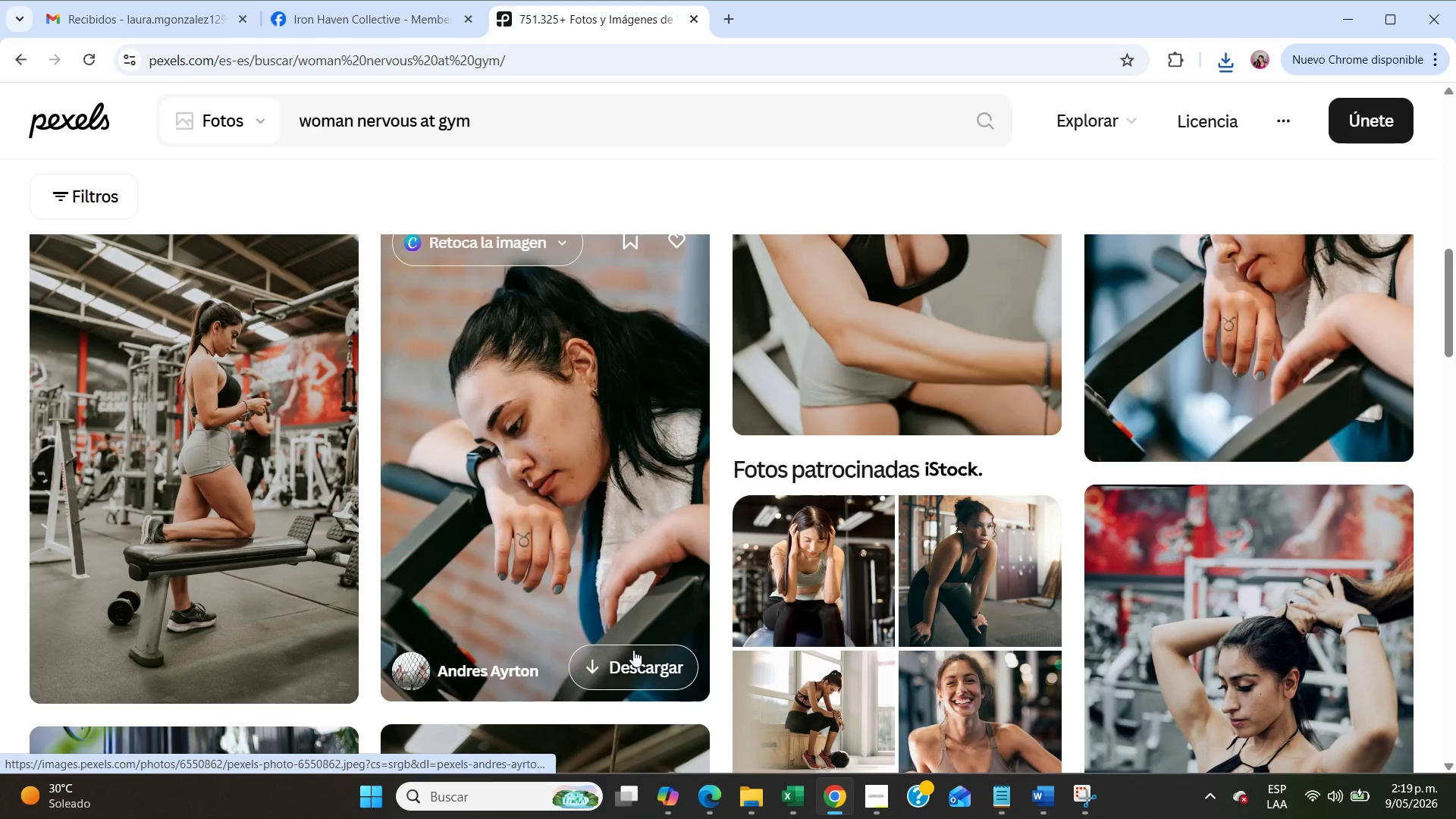 
left_click([633, 652])
 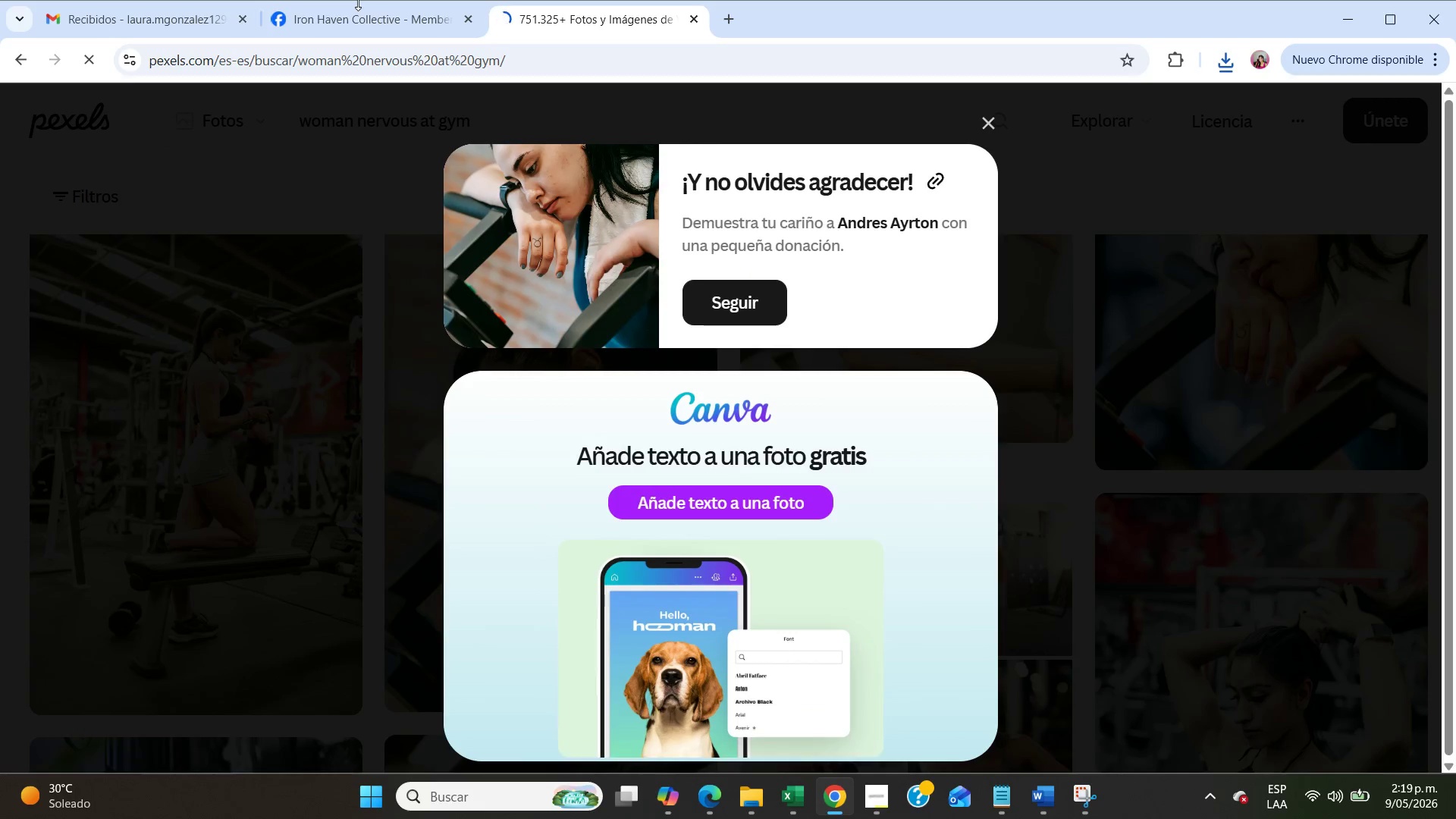 
left_click([356, 11])
 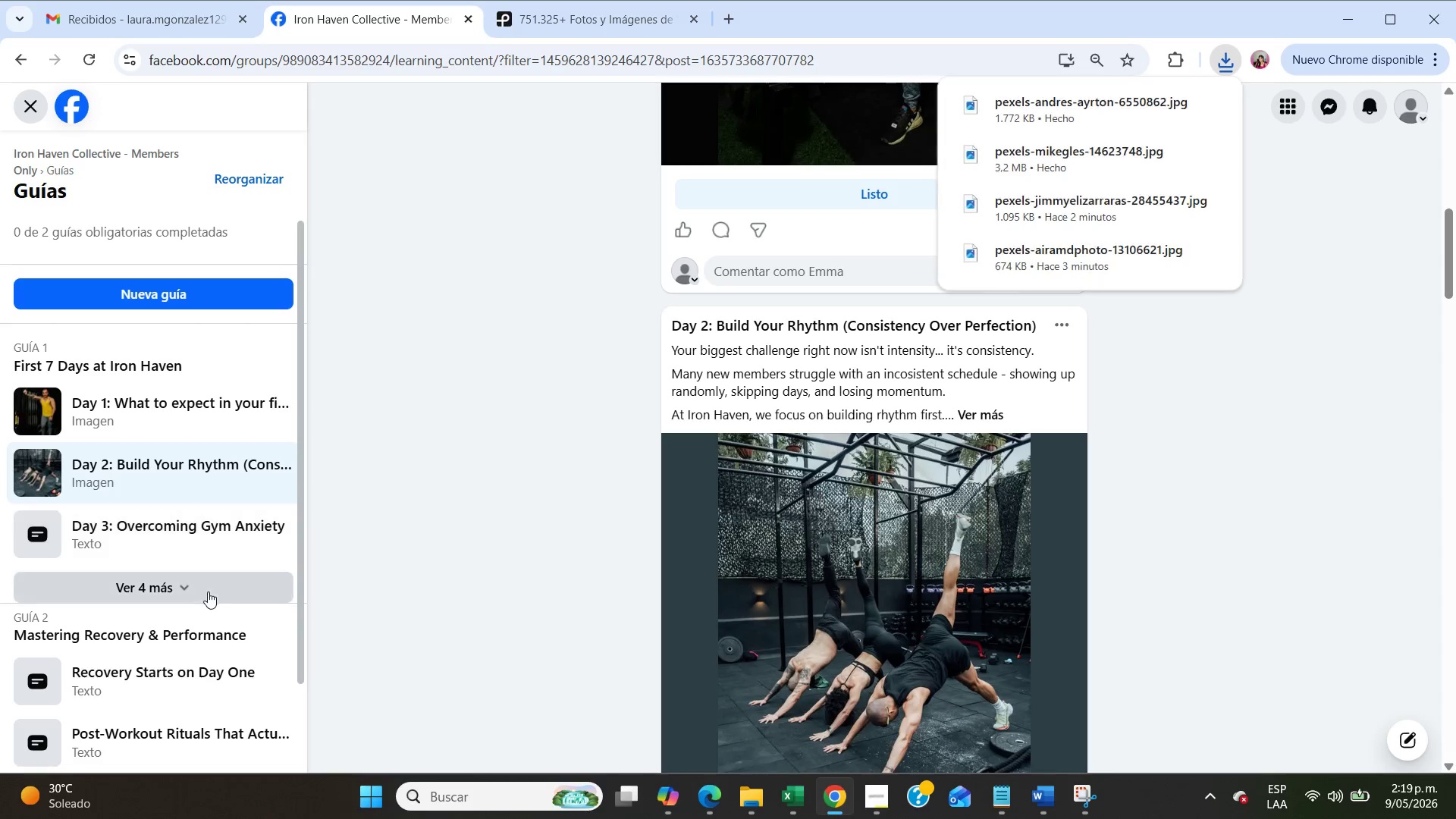 
left_click([171, 547])
 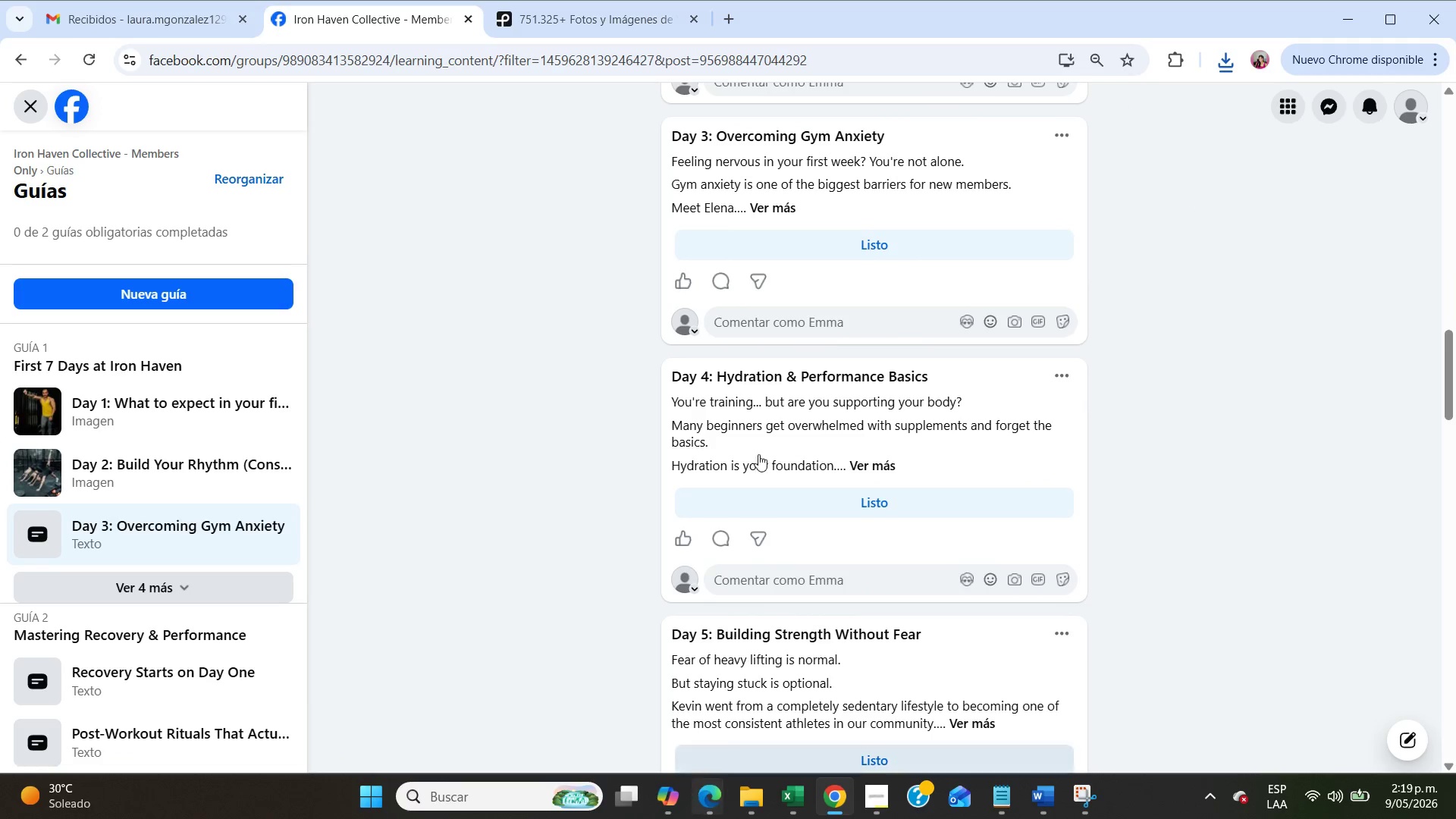 
left_click([1062, 134])
 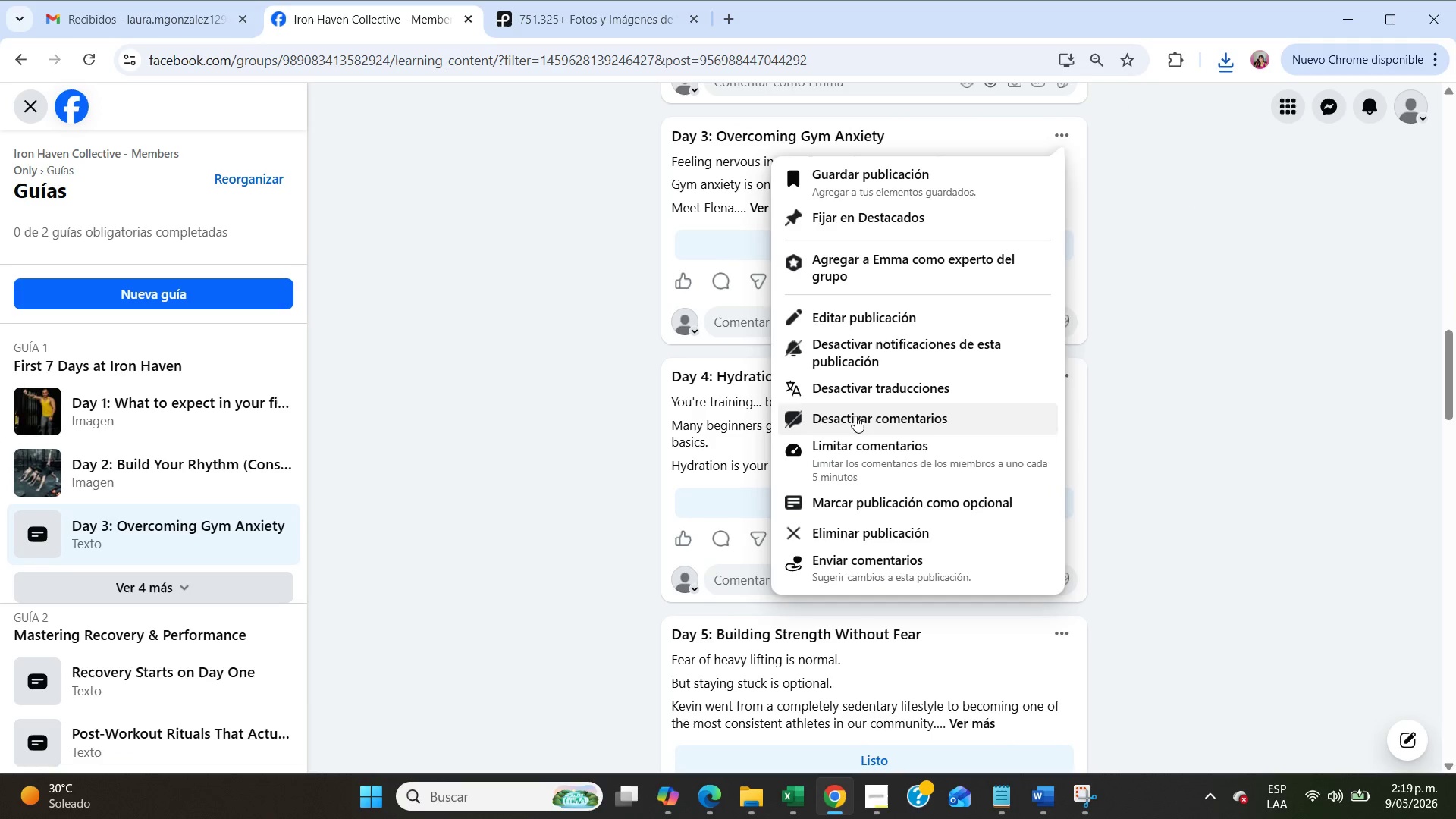 
left_click([838, 318])
 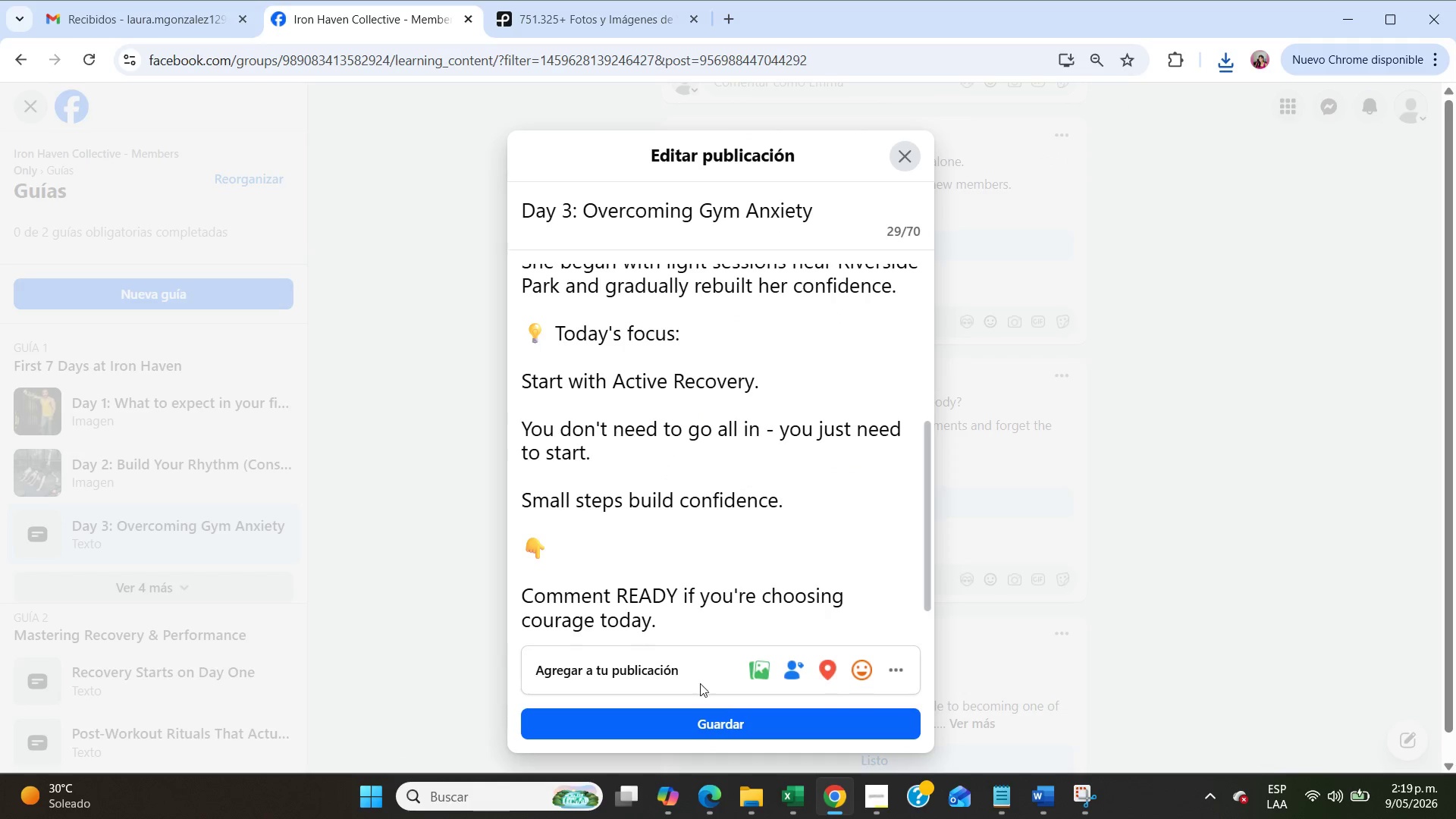 
left_click([752, 667])
 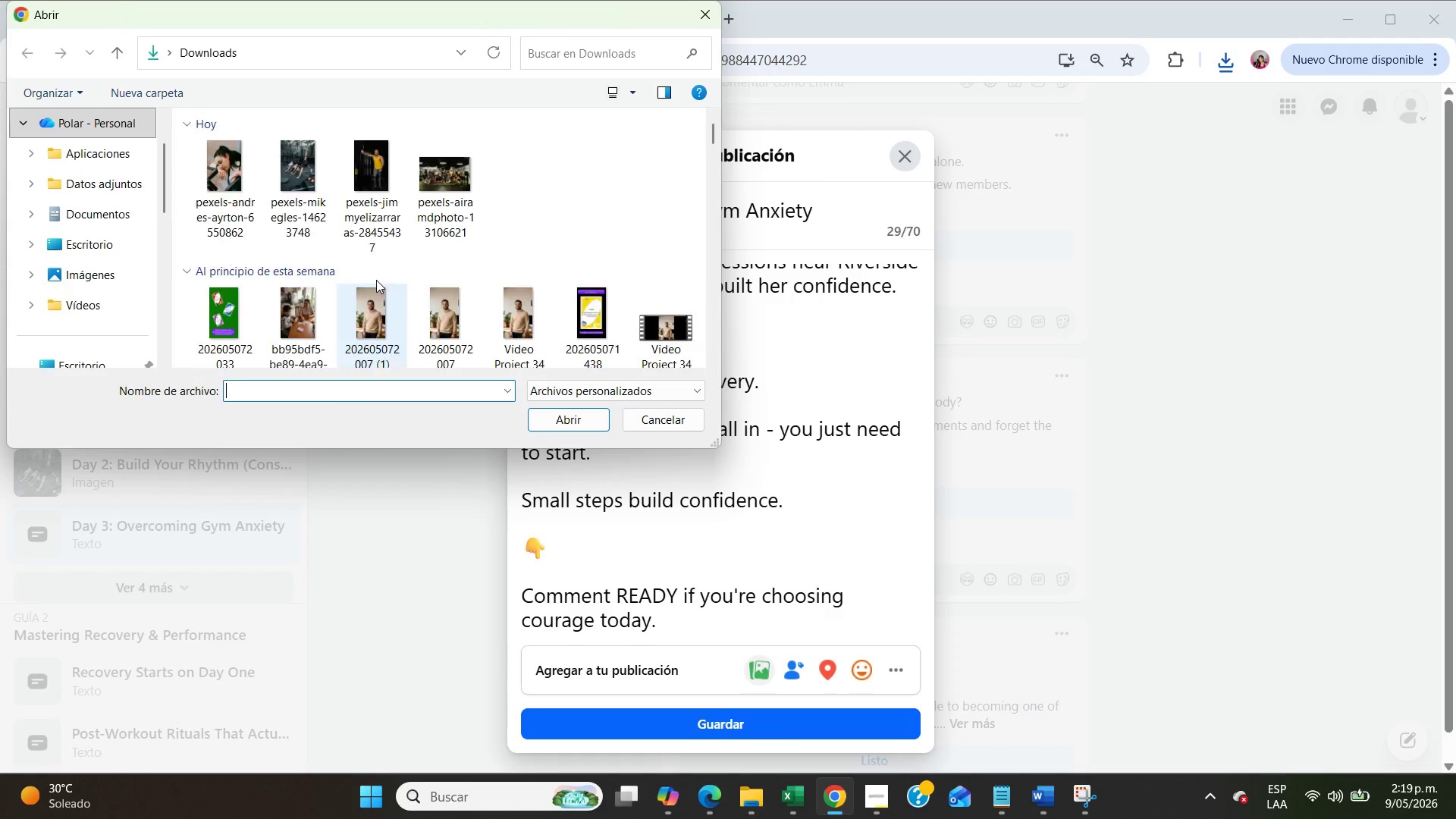 
left_click([228, 212])
 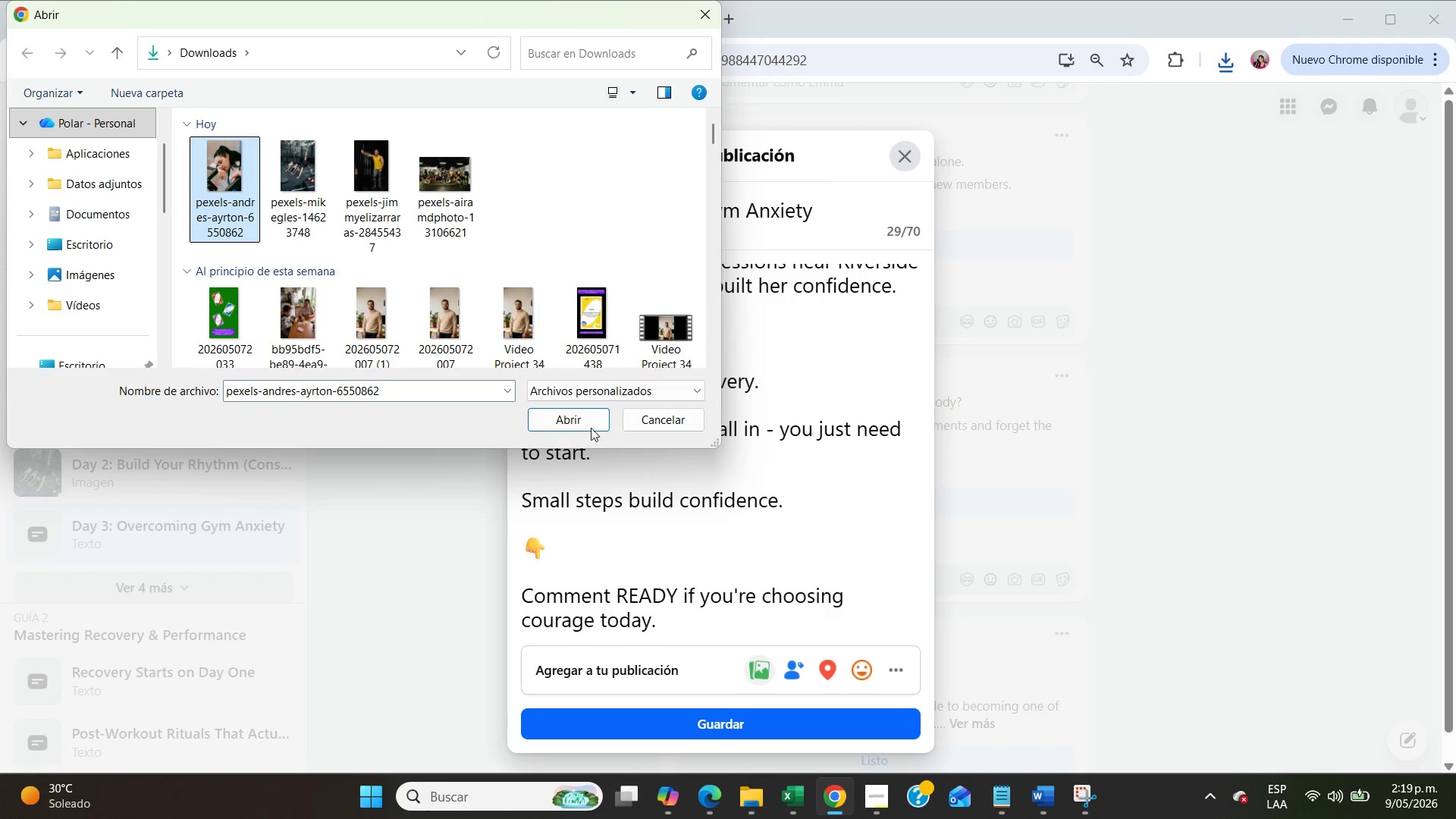 
left_click([589, 426])
 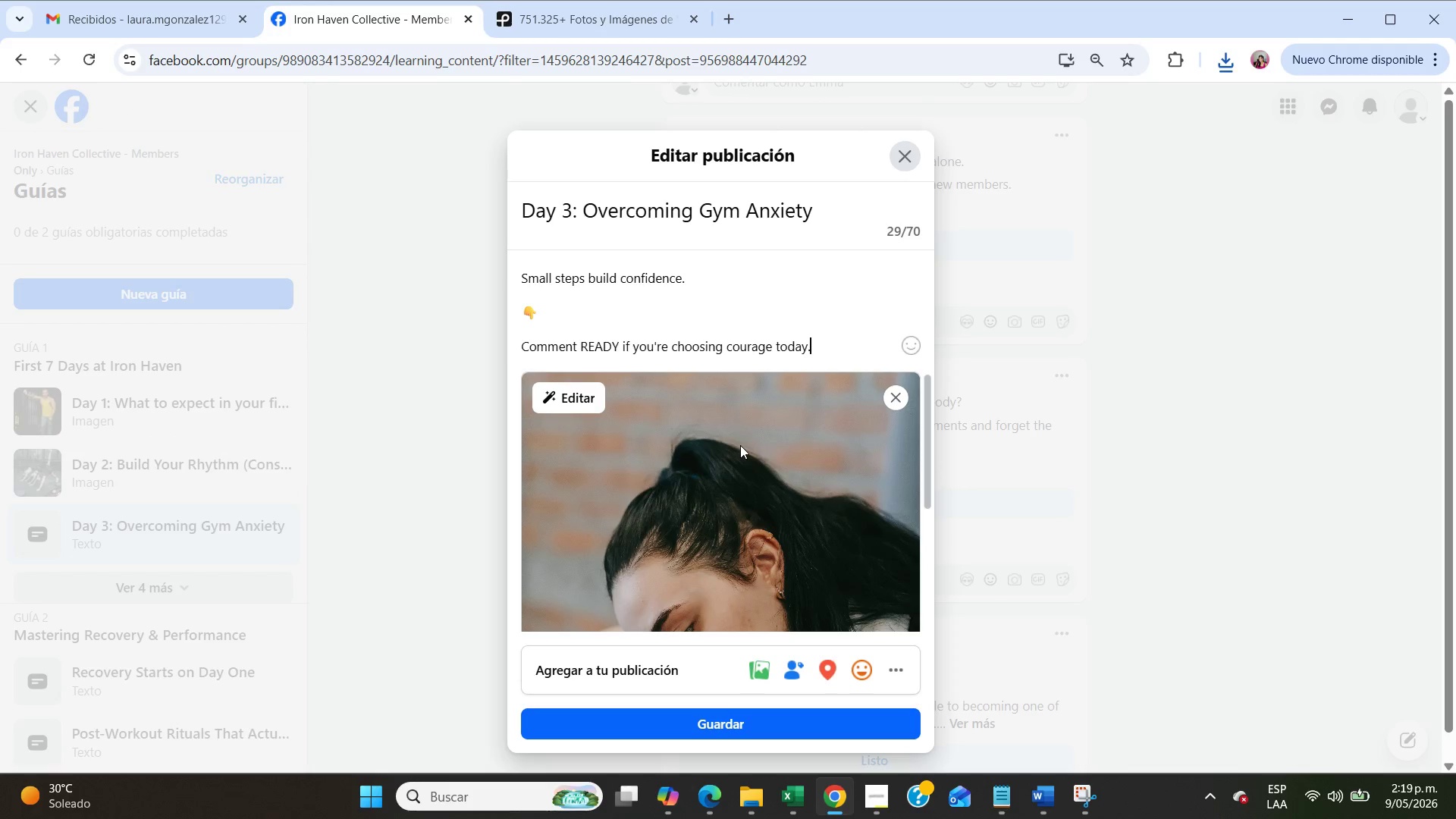 
scroll: coordinate [740, 445], scroll_direction: down, amount: 5.0
 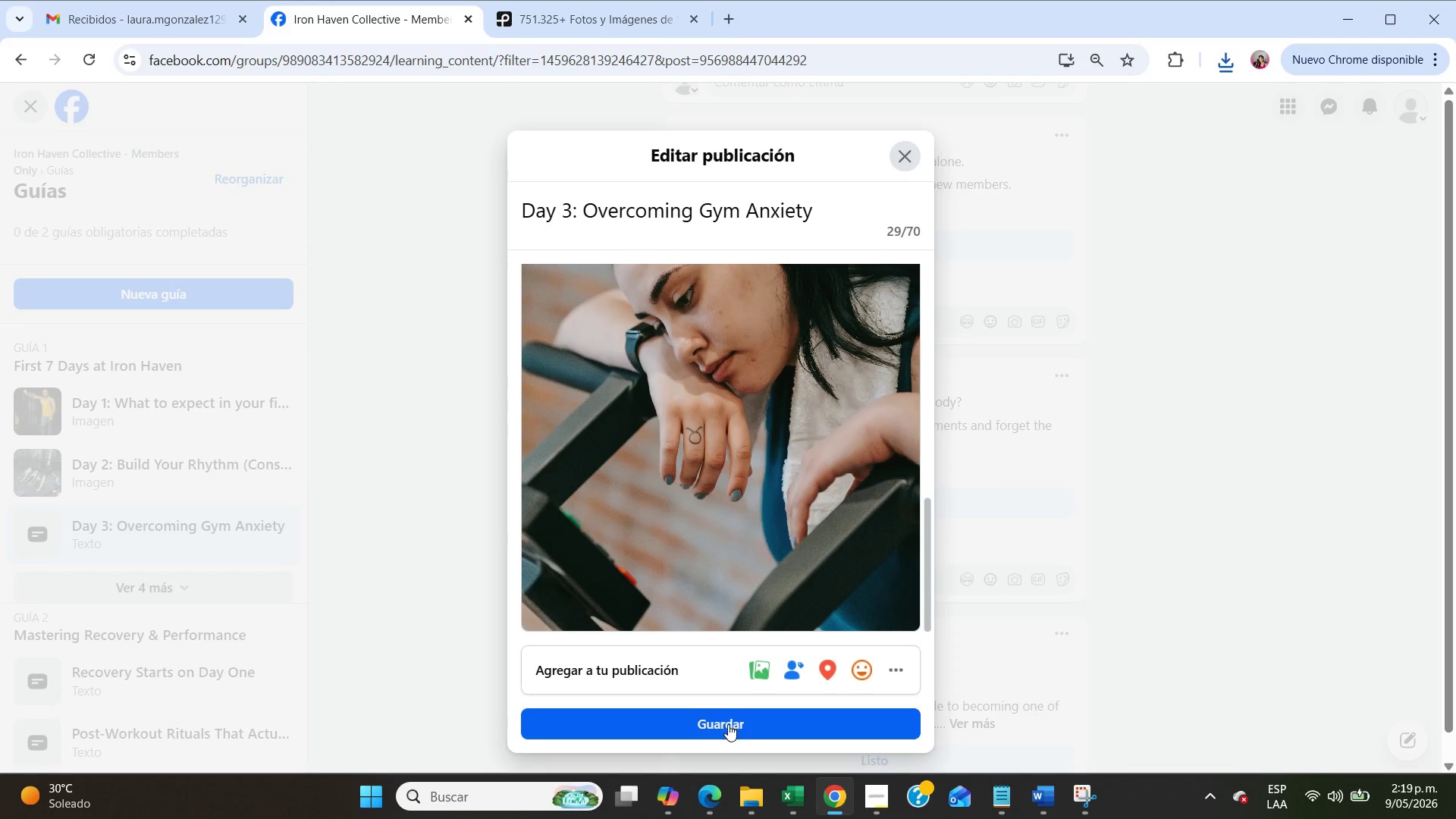 
left_click([728, 723])
 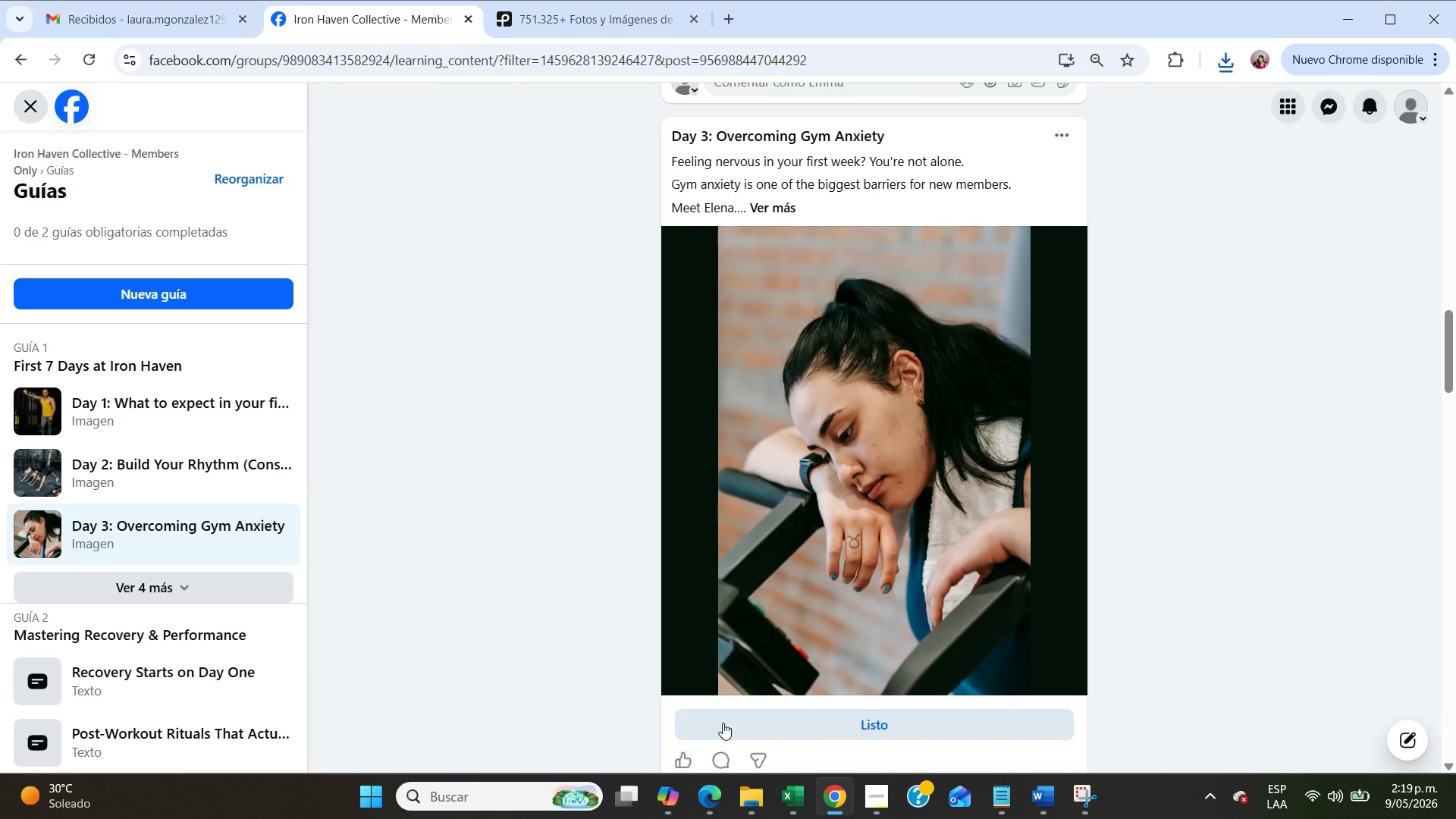 
wait(5.33)
 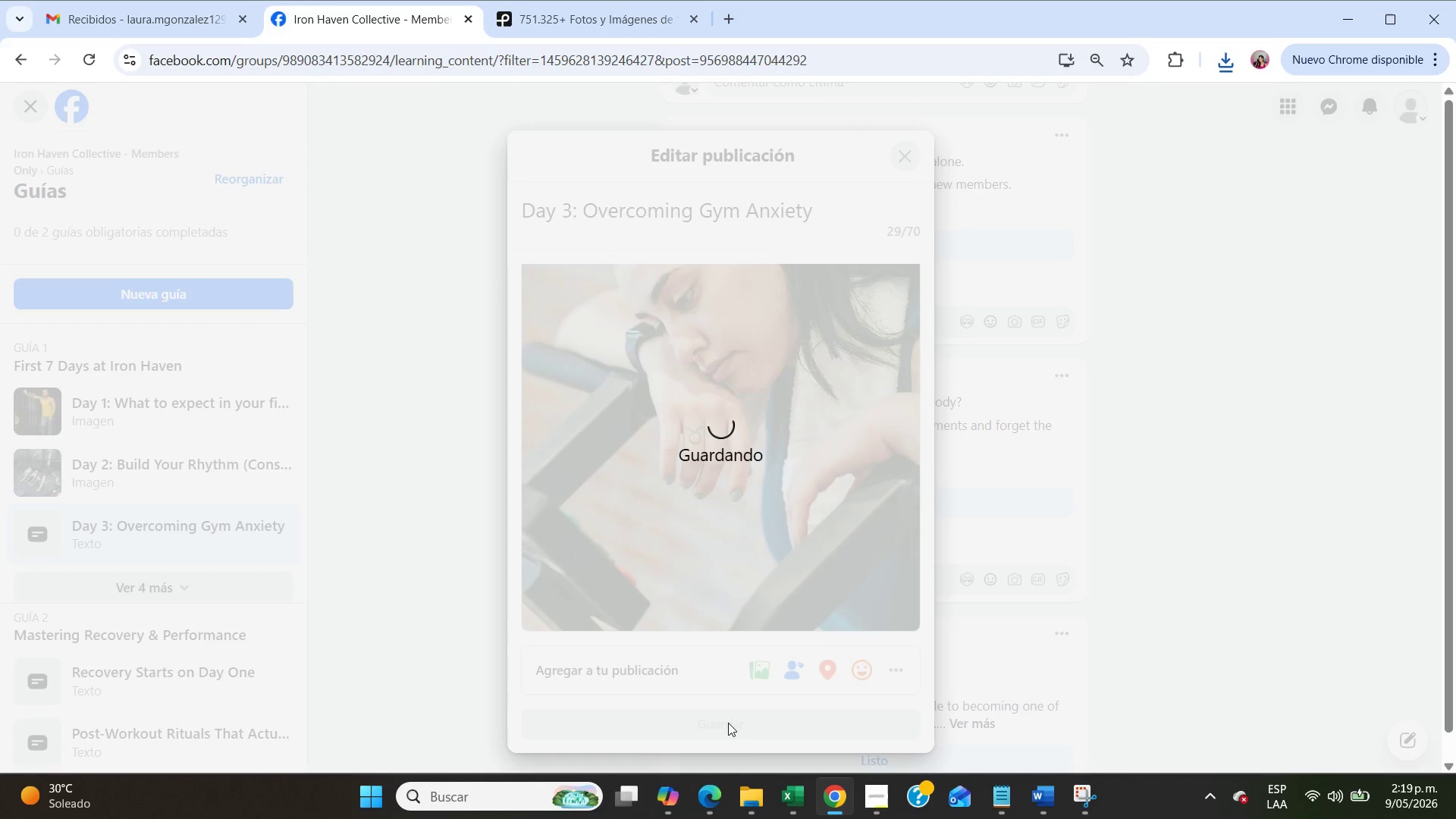 
left_click([74, 582])
 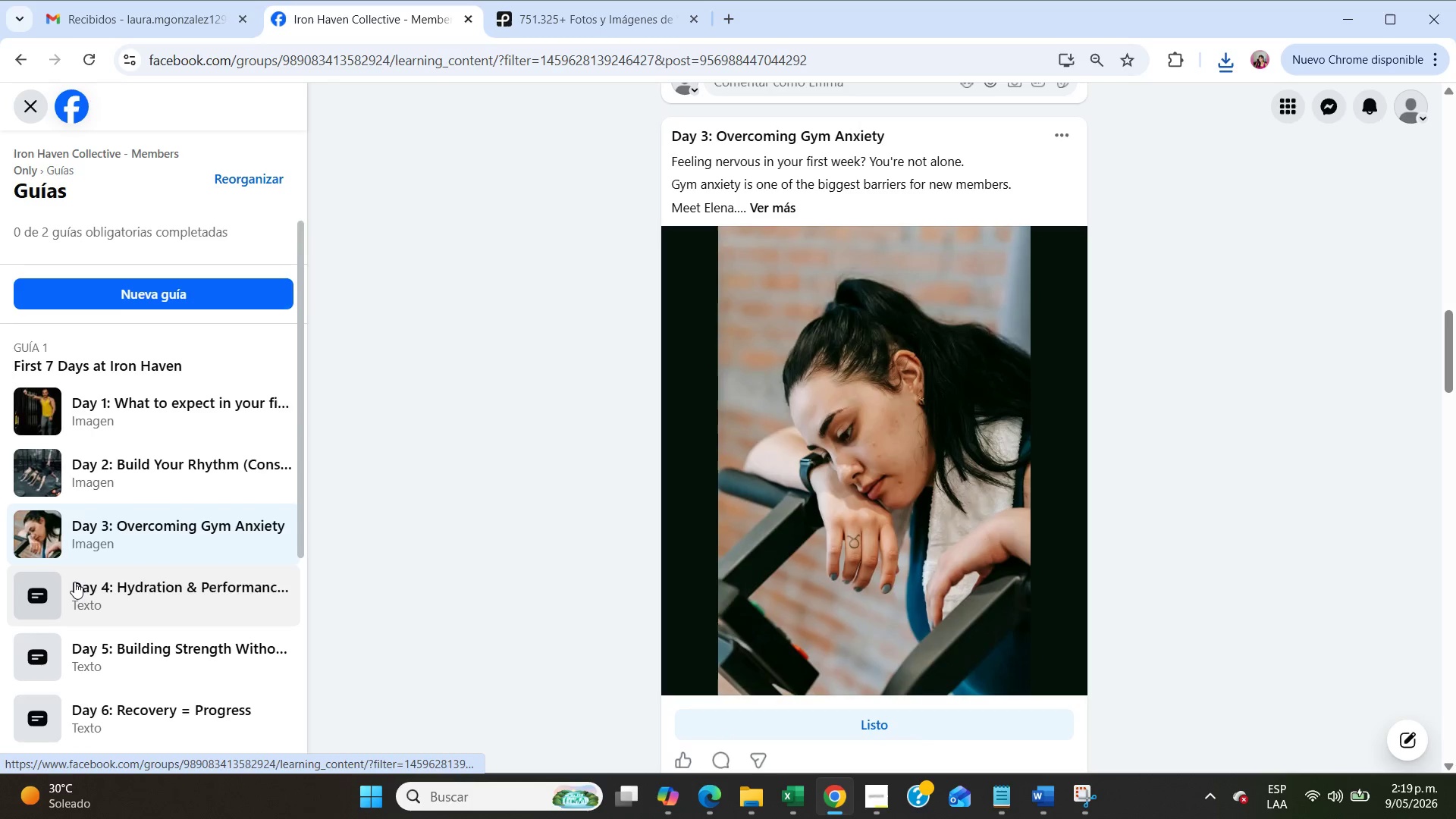 
scroll: coordinate [74, 582], scroll_direction: down, amount: 1.0
 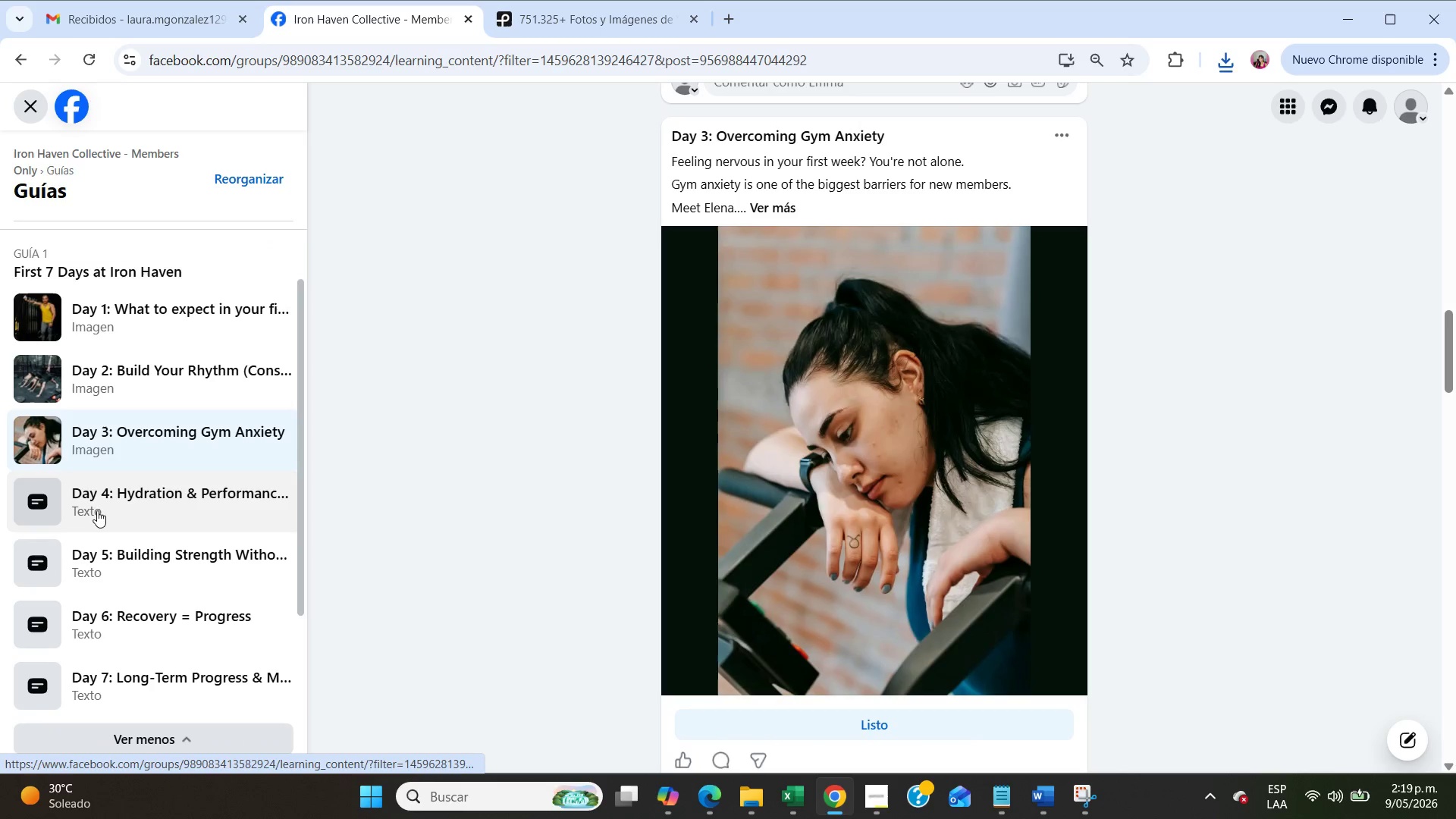 
left_click([98, 505])
 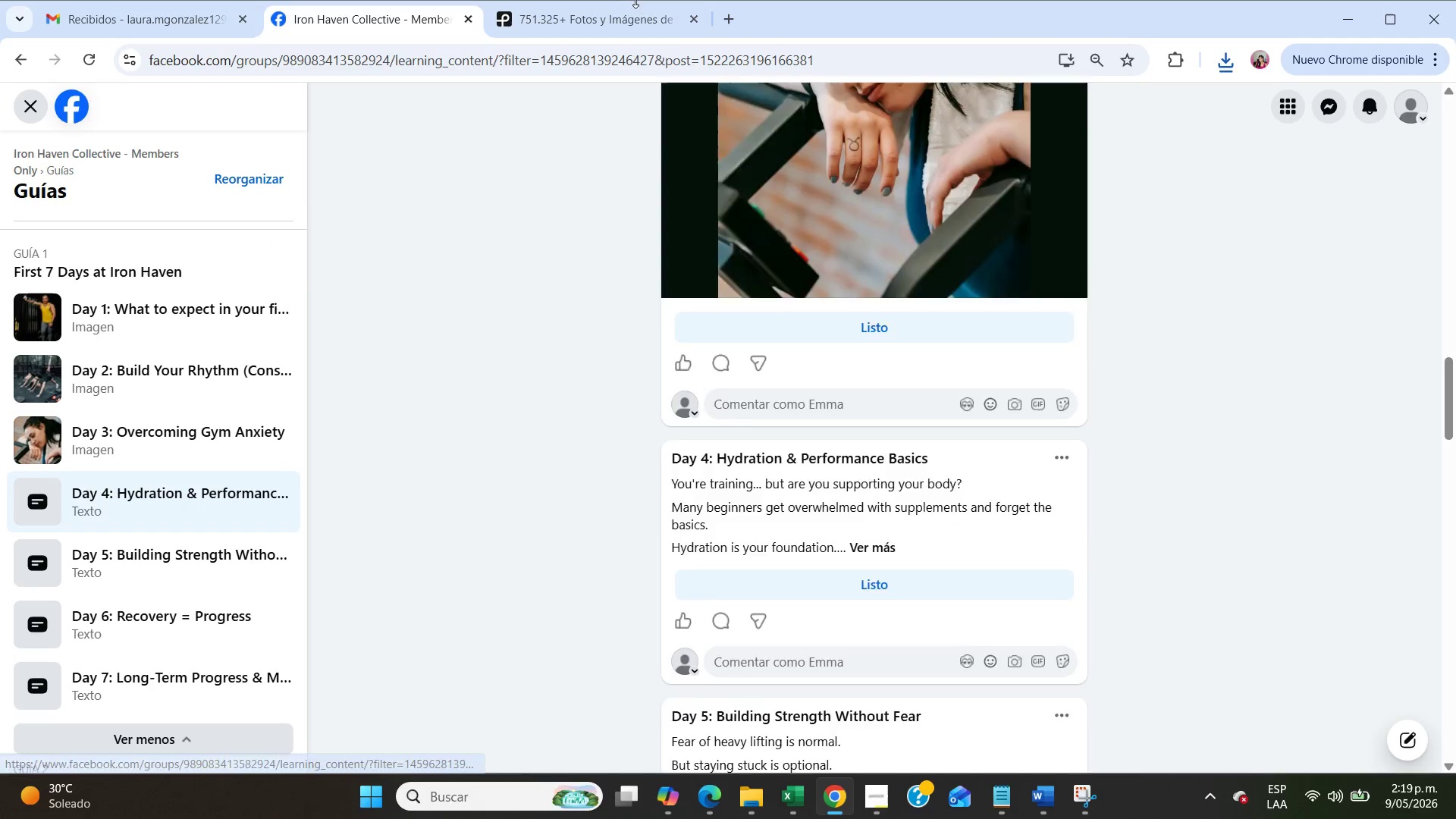 
left_click([608, 10])
 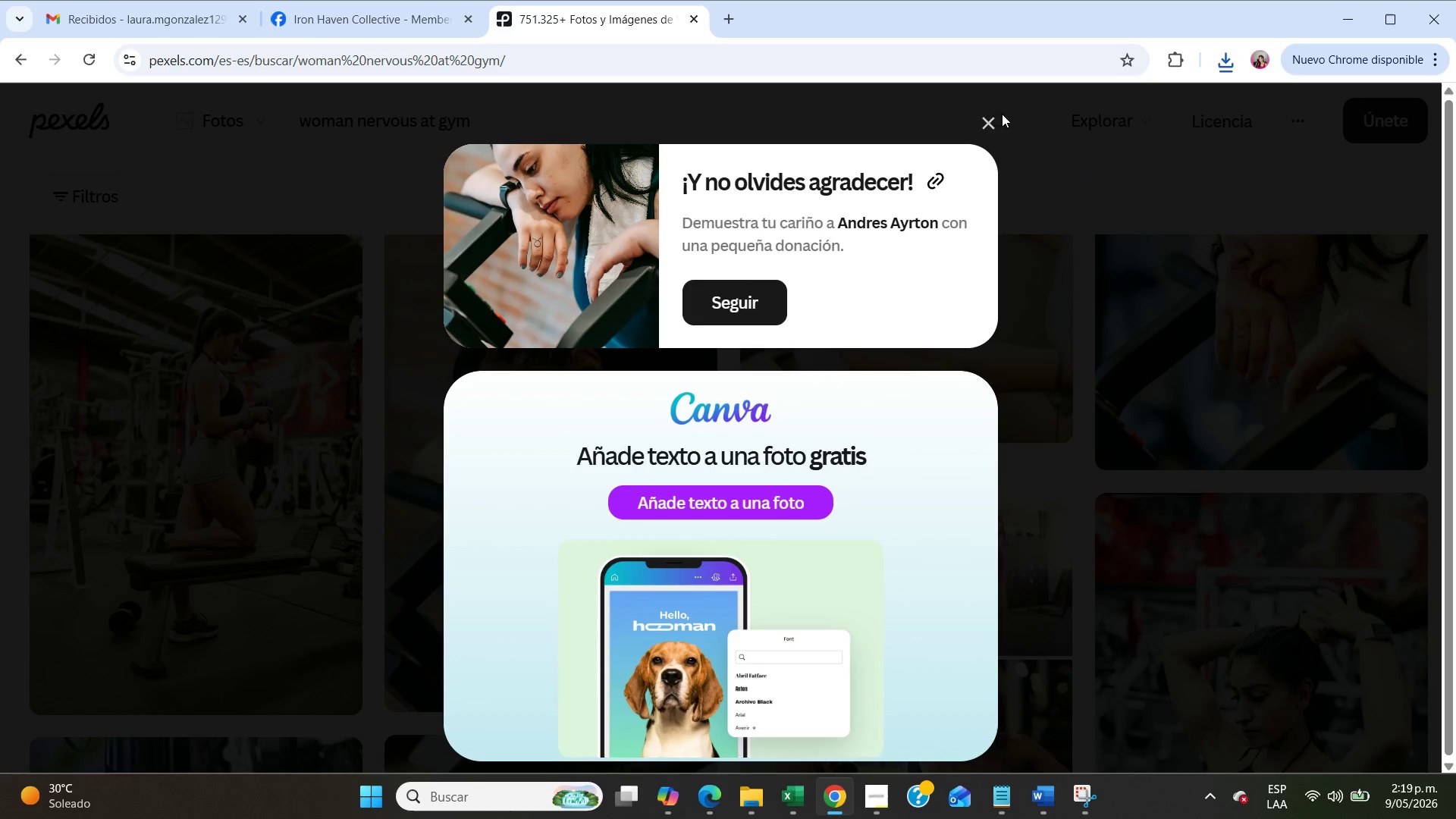 
left_click([992, 121])
 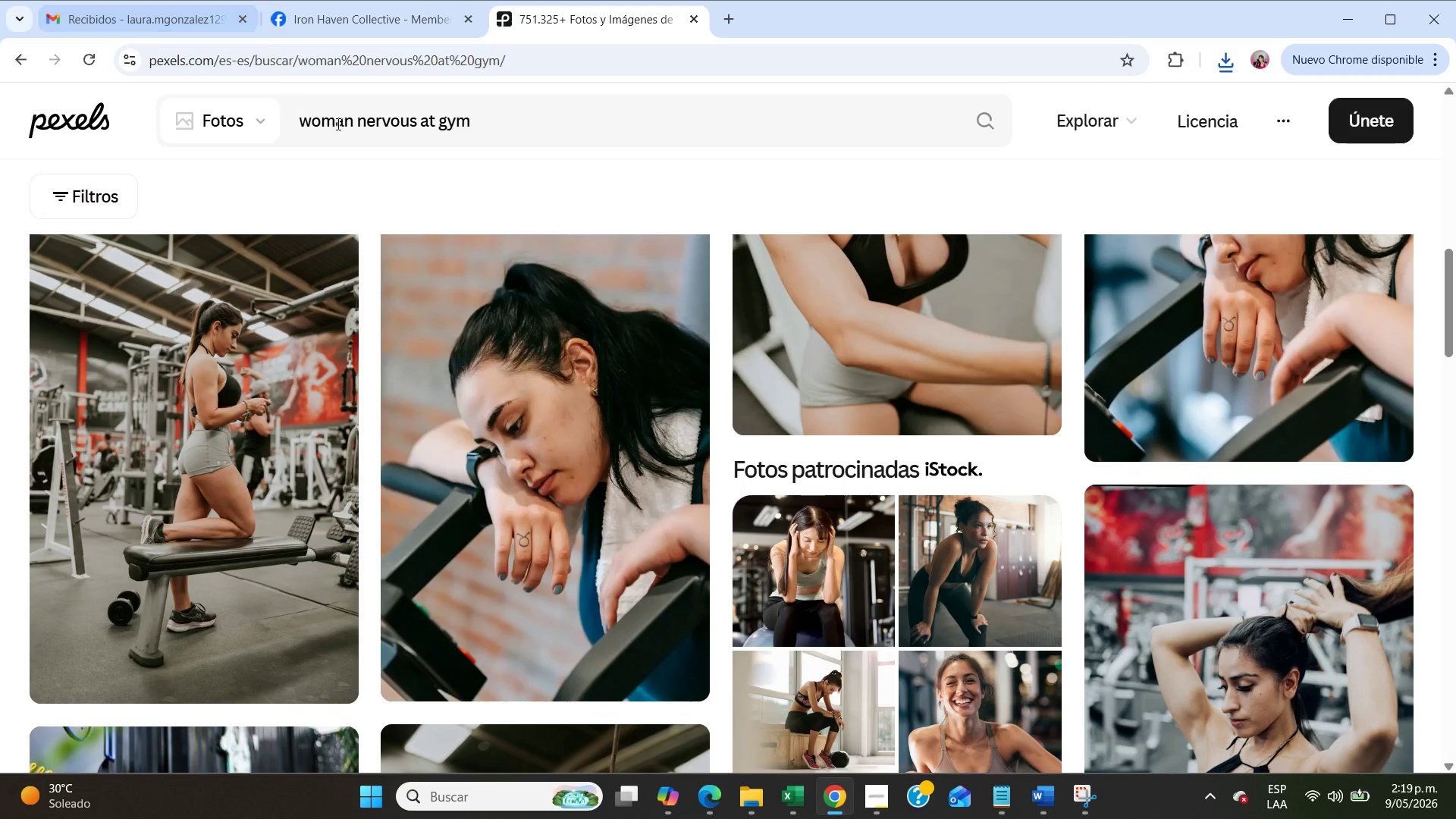 
double_click([348, 135])
 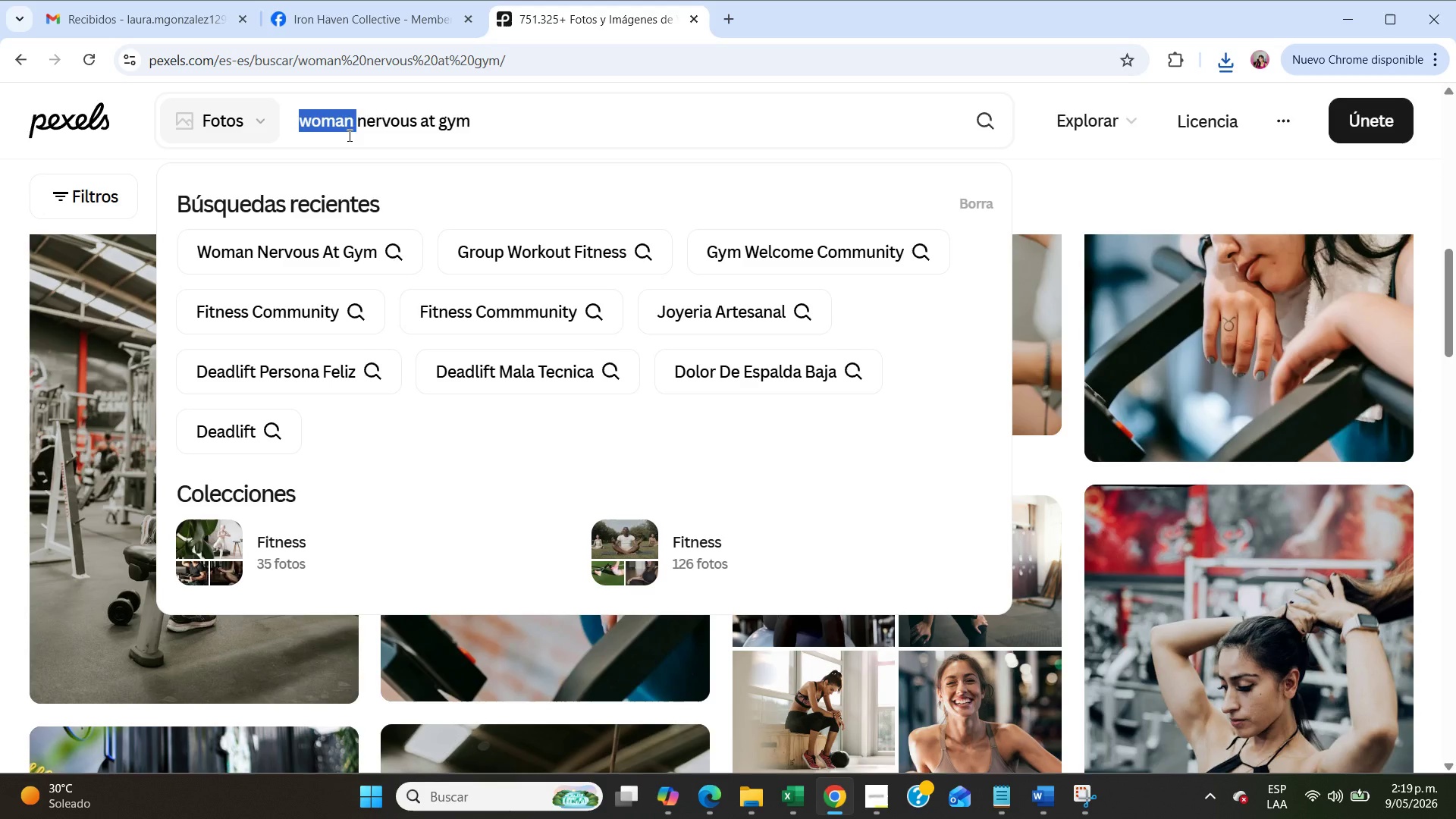 
triple_click([348, 135])
 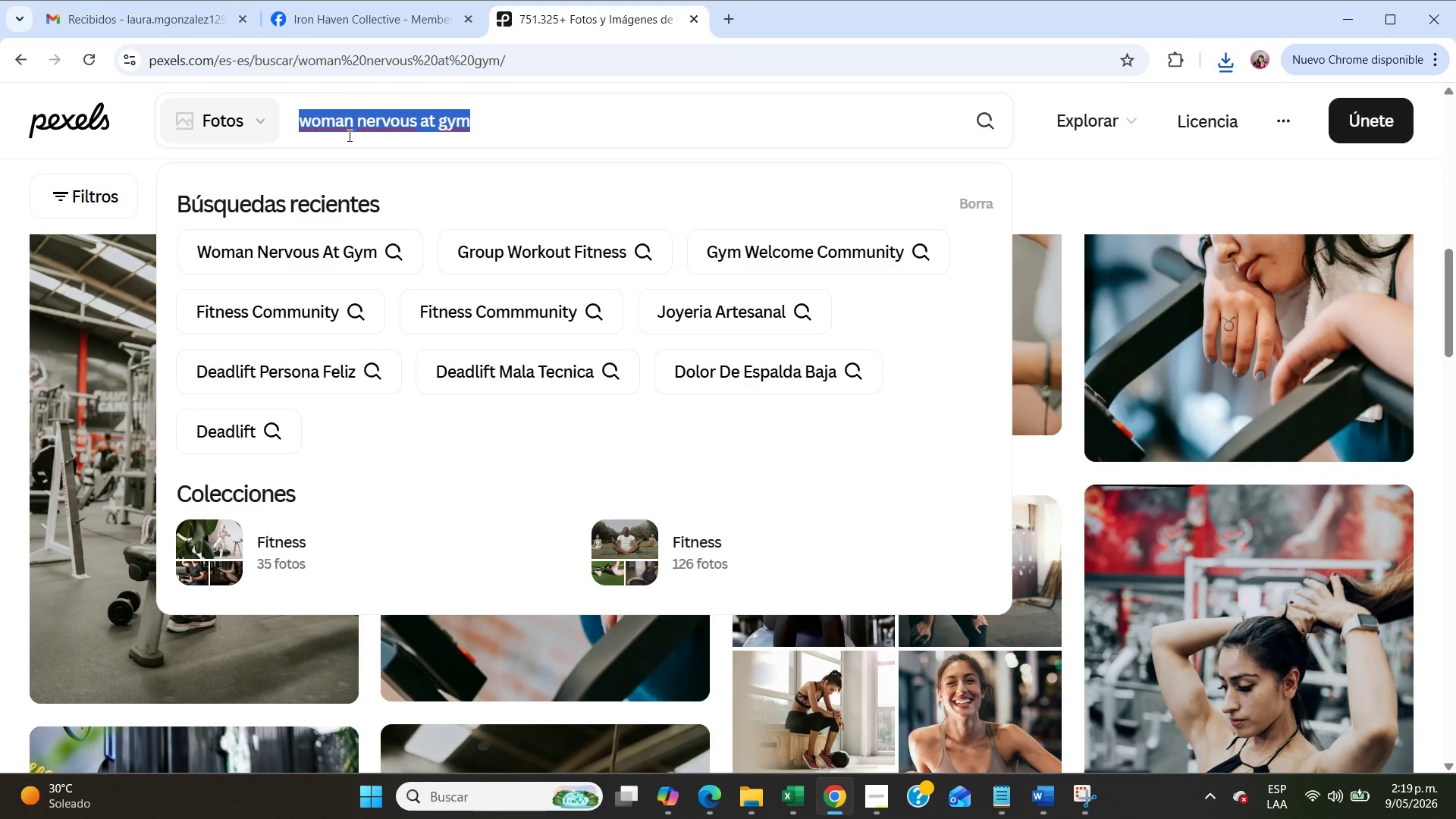 
type(fitness water break)
 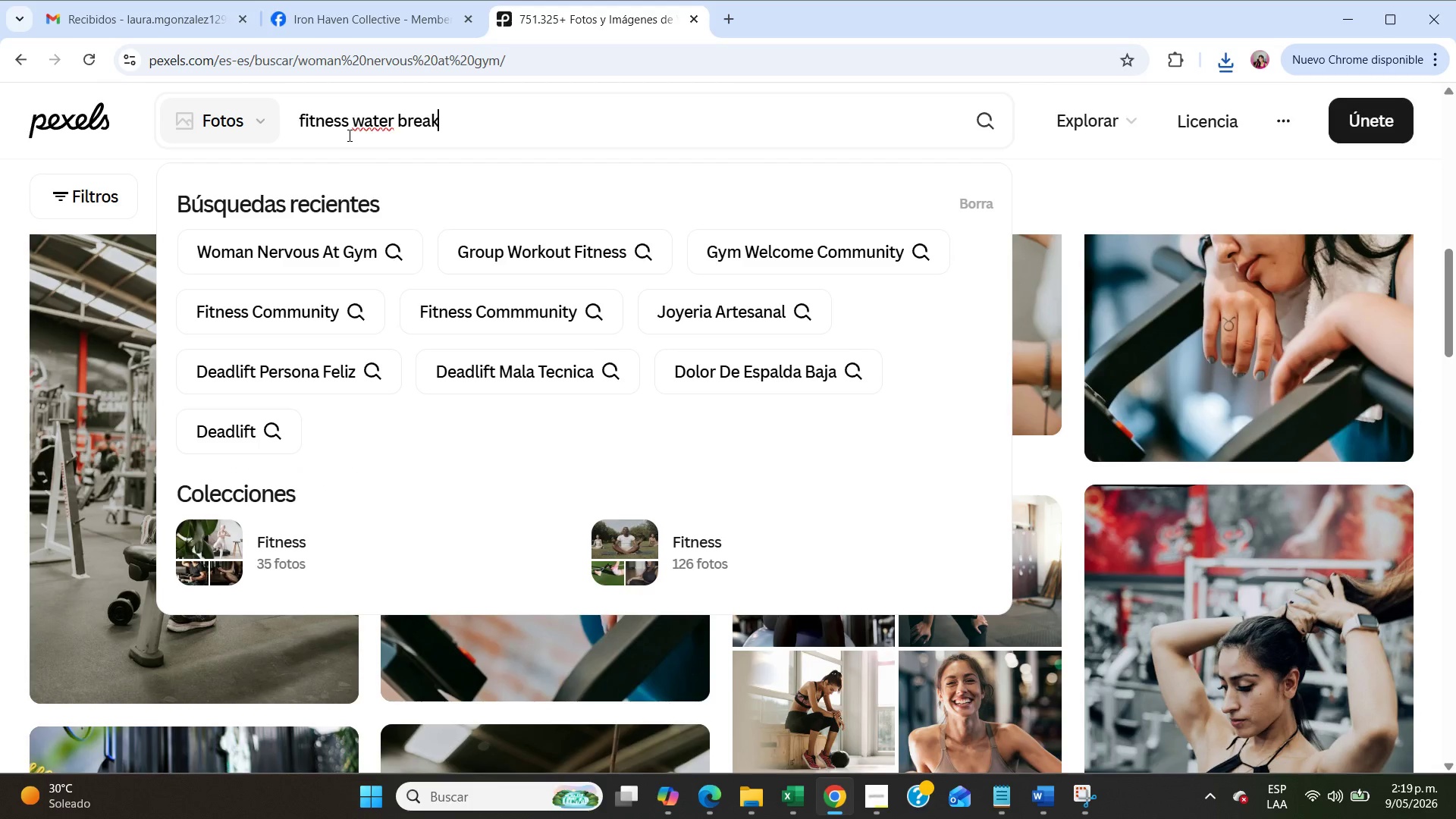 
key(Enter)
 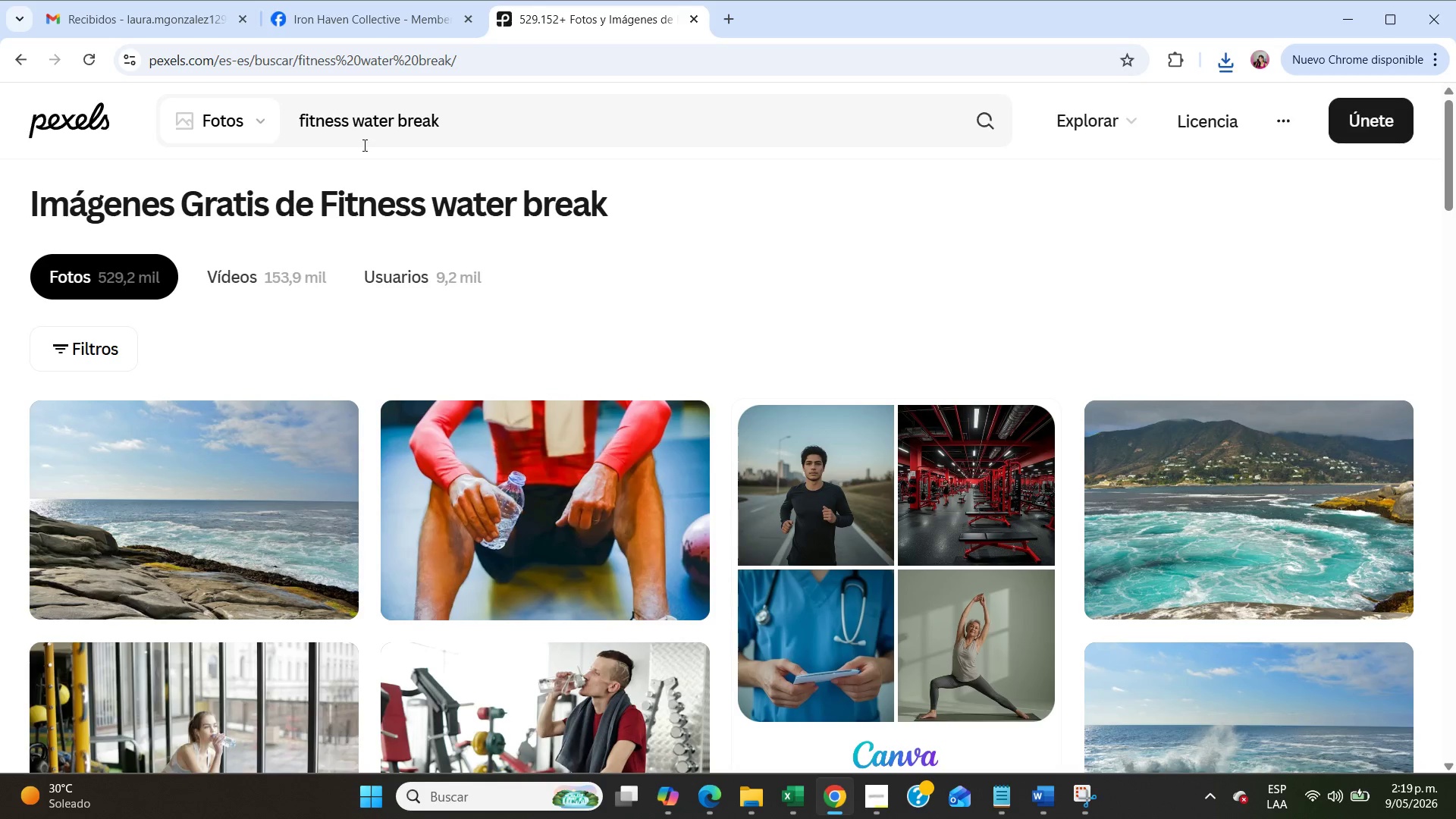 
scroll: coordinate [820, 378], scroll_direction: down, amount: 4.0
 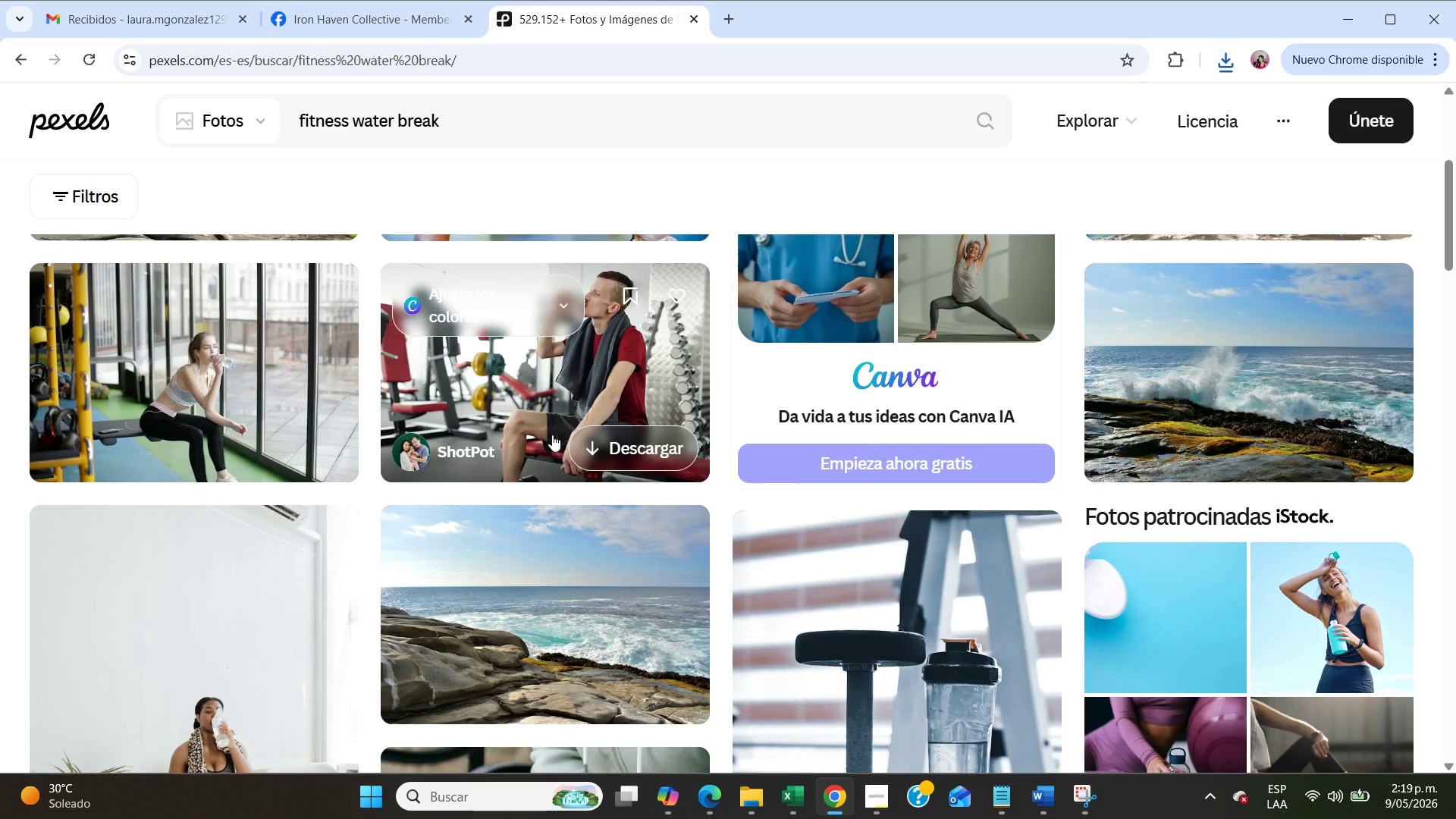 
left_click([565, 437])
 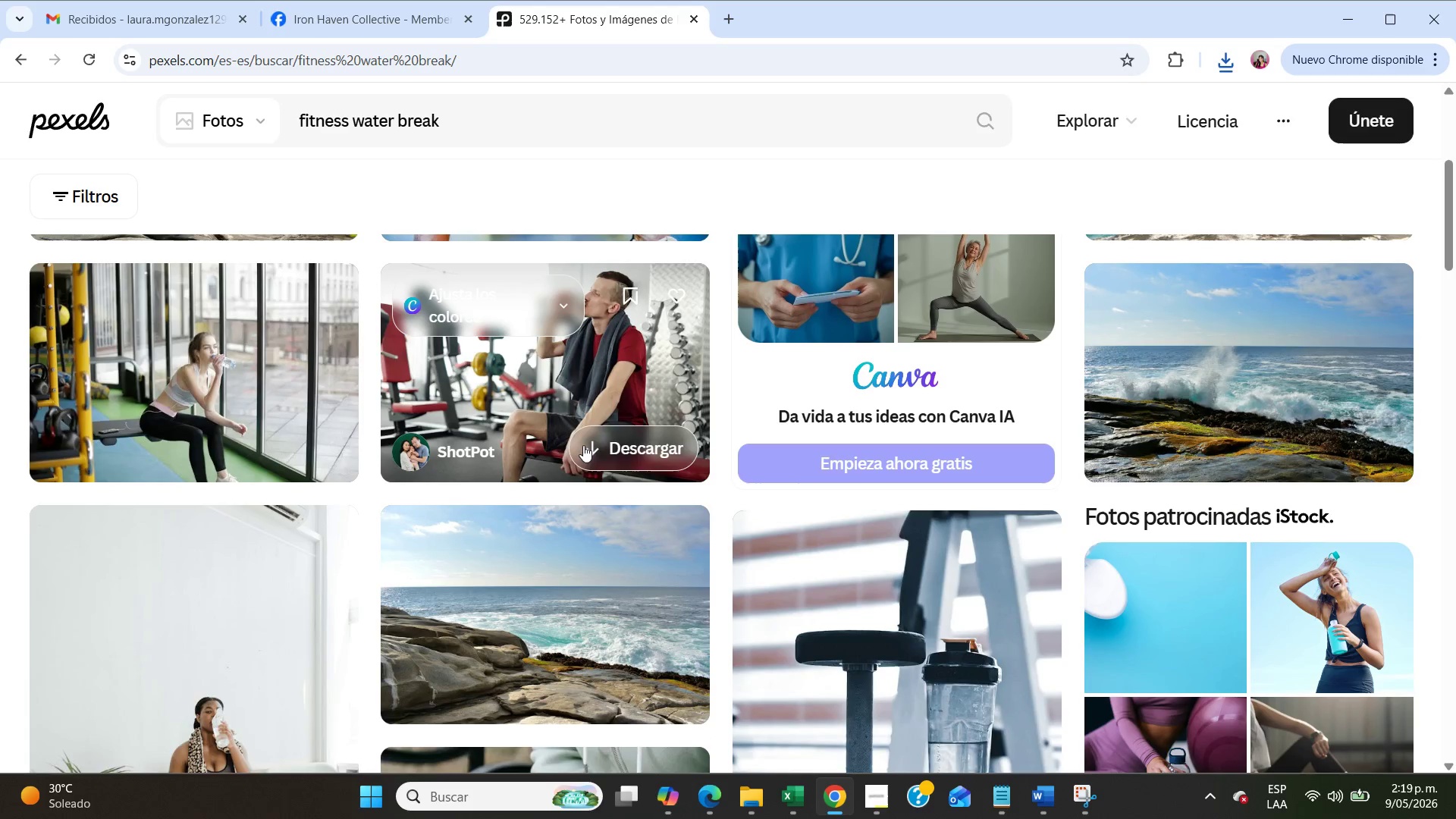 
left_click([589, 445])
 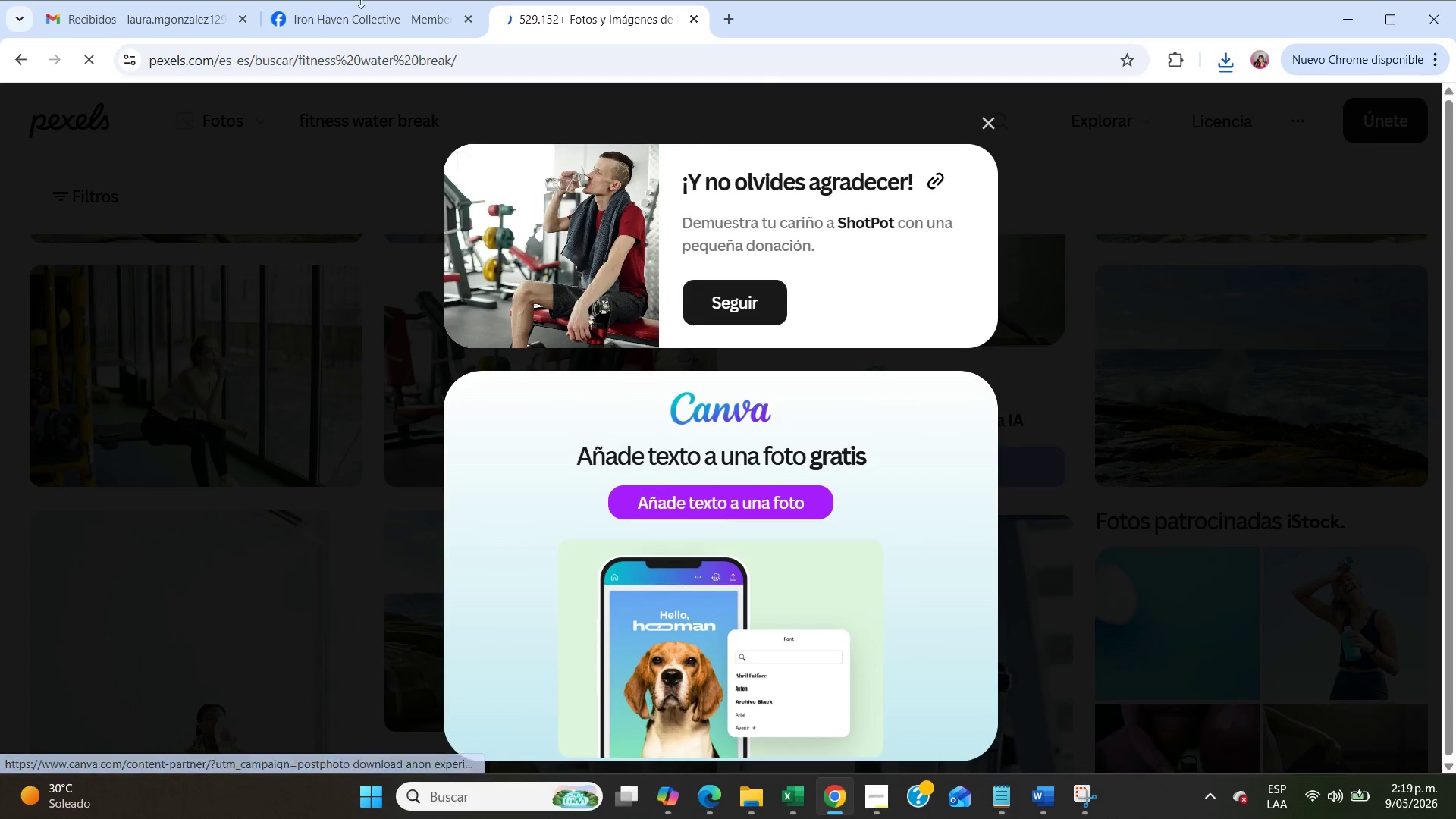 
left_click([349, 20])
 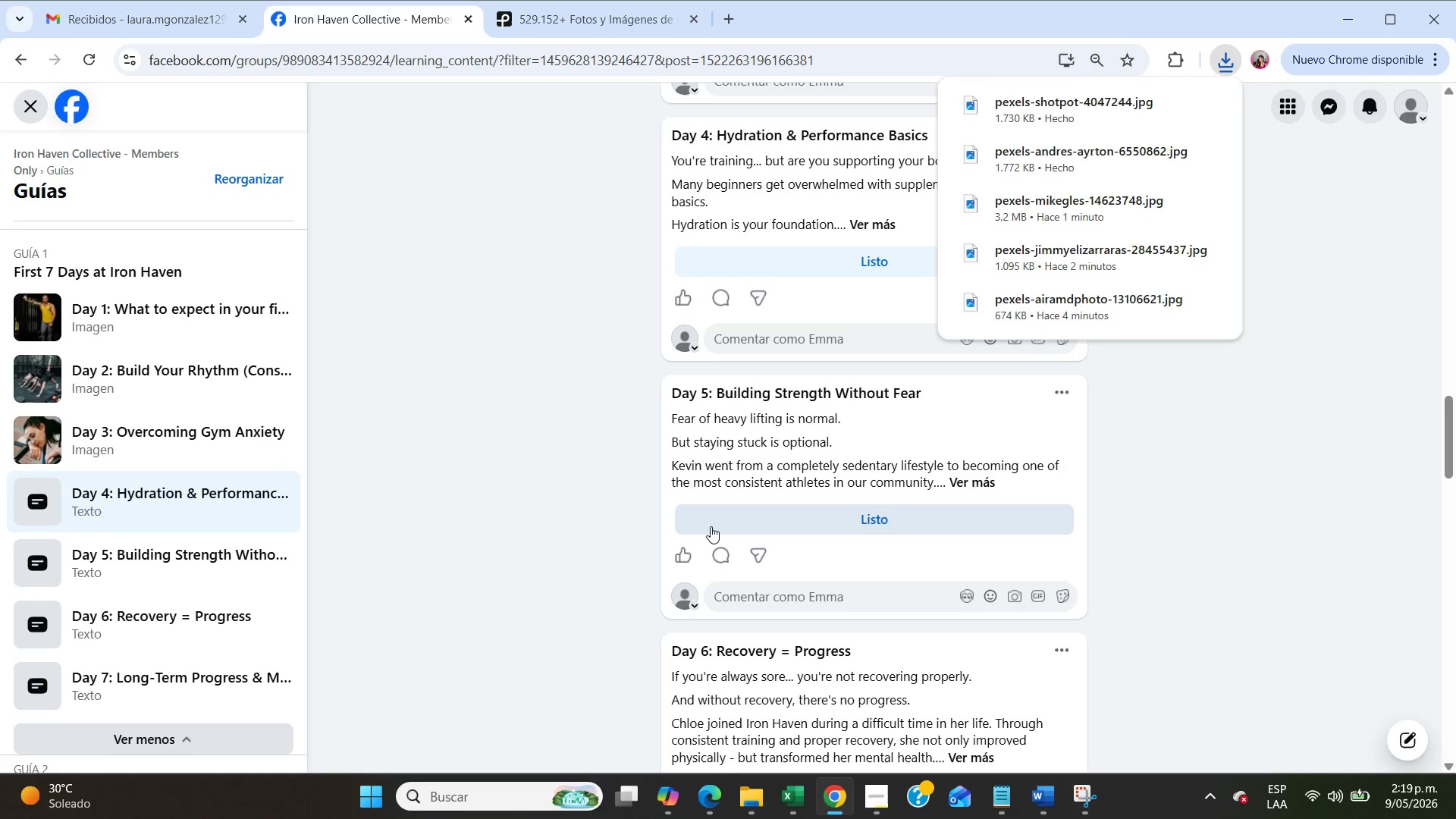 
scroll: coordinate [715, 513], scroll_direction: up, amount: 3.0
 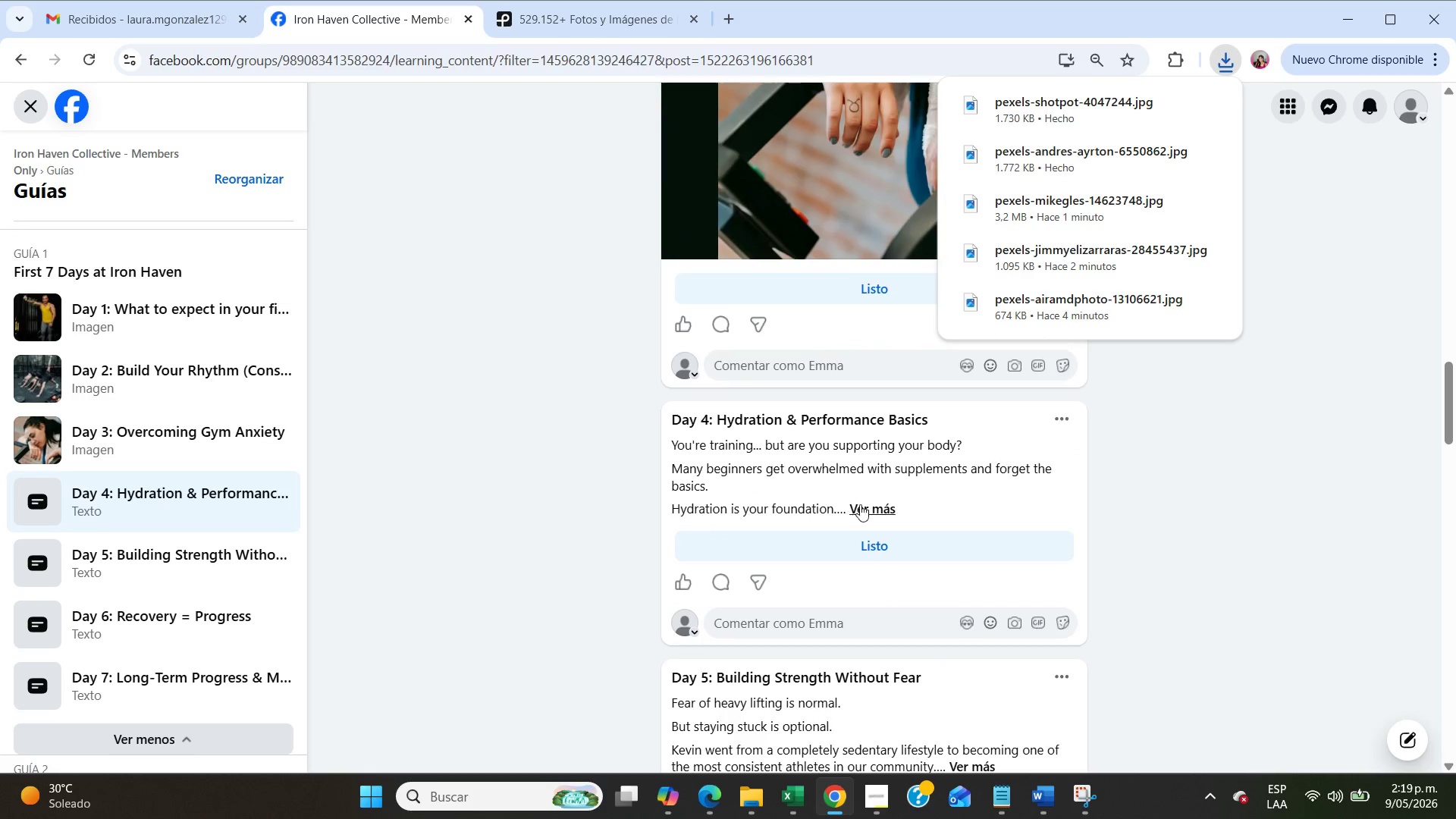 
left_click([865, 507])
 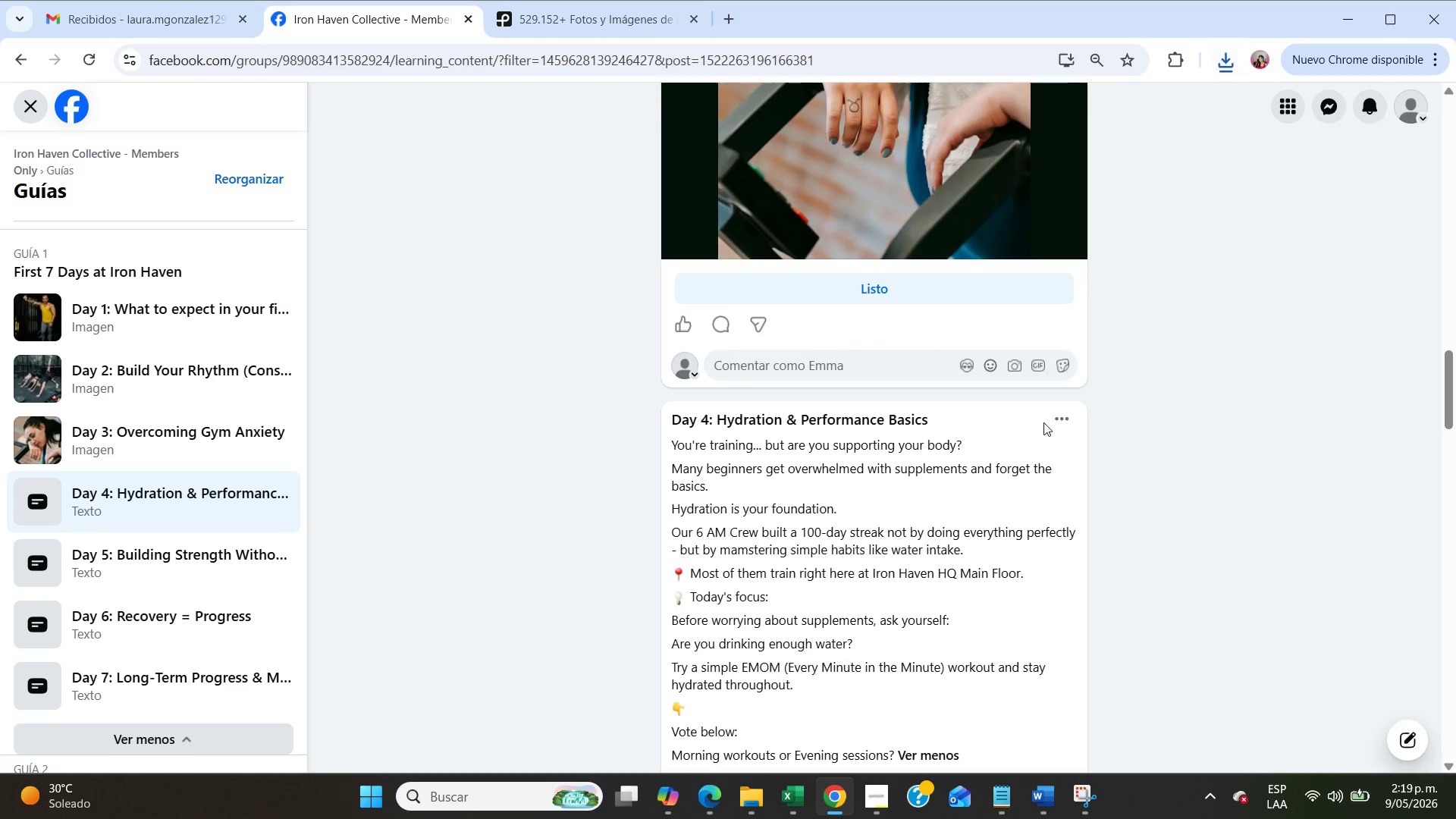 
left_click([1066, 417])
 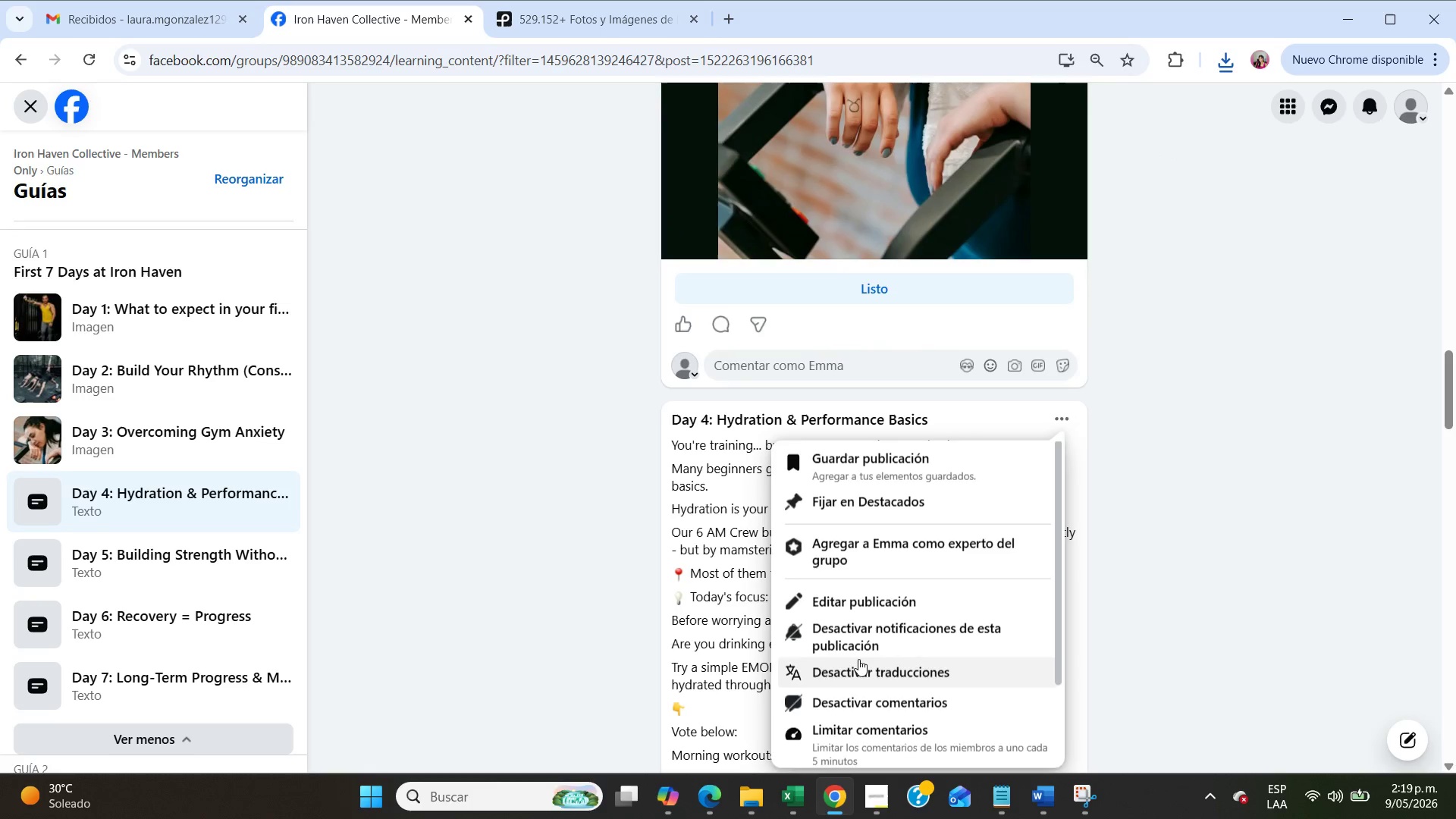 
left_click([852, 599])
 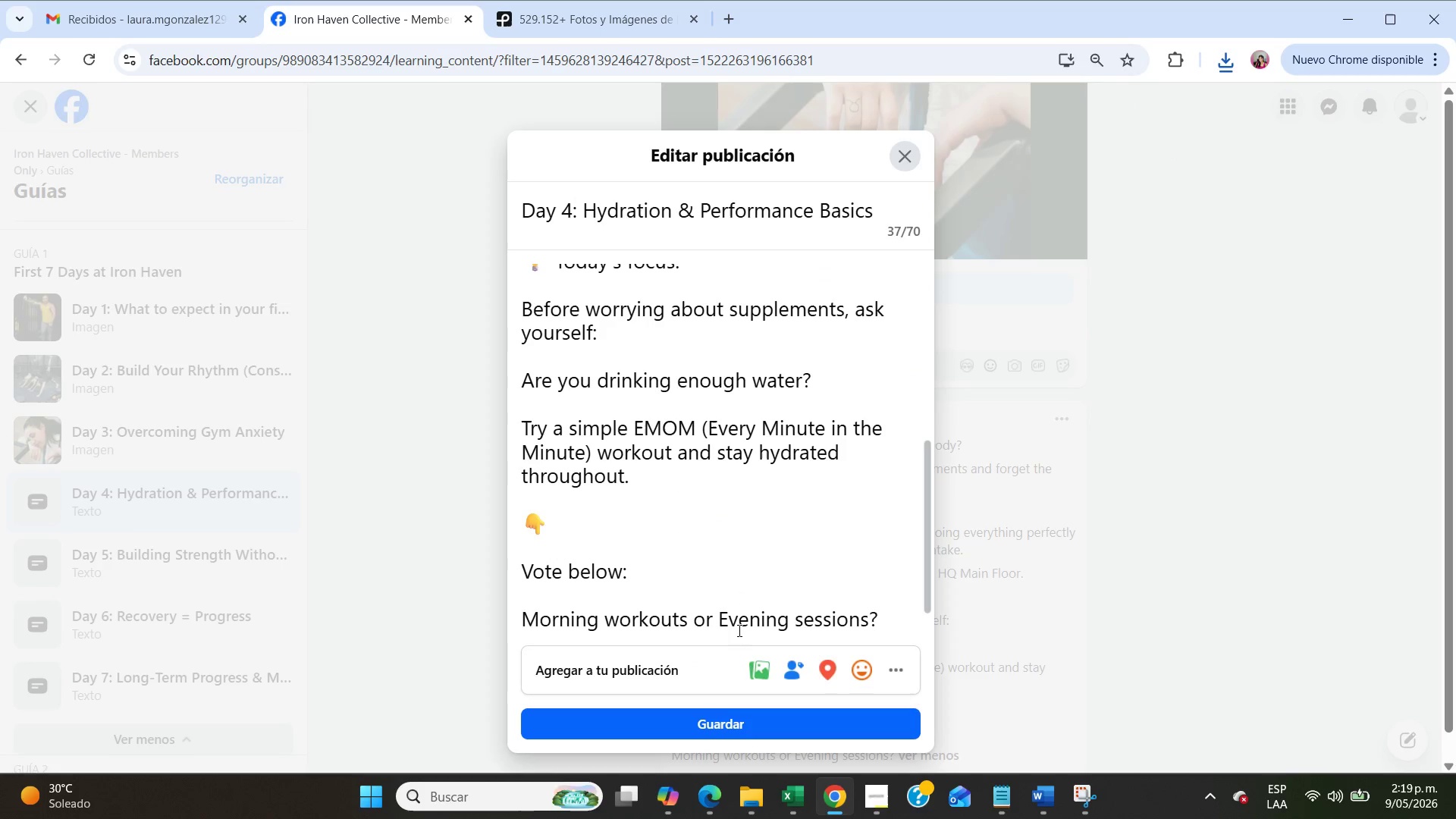 
left_click([761, 667])
 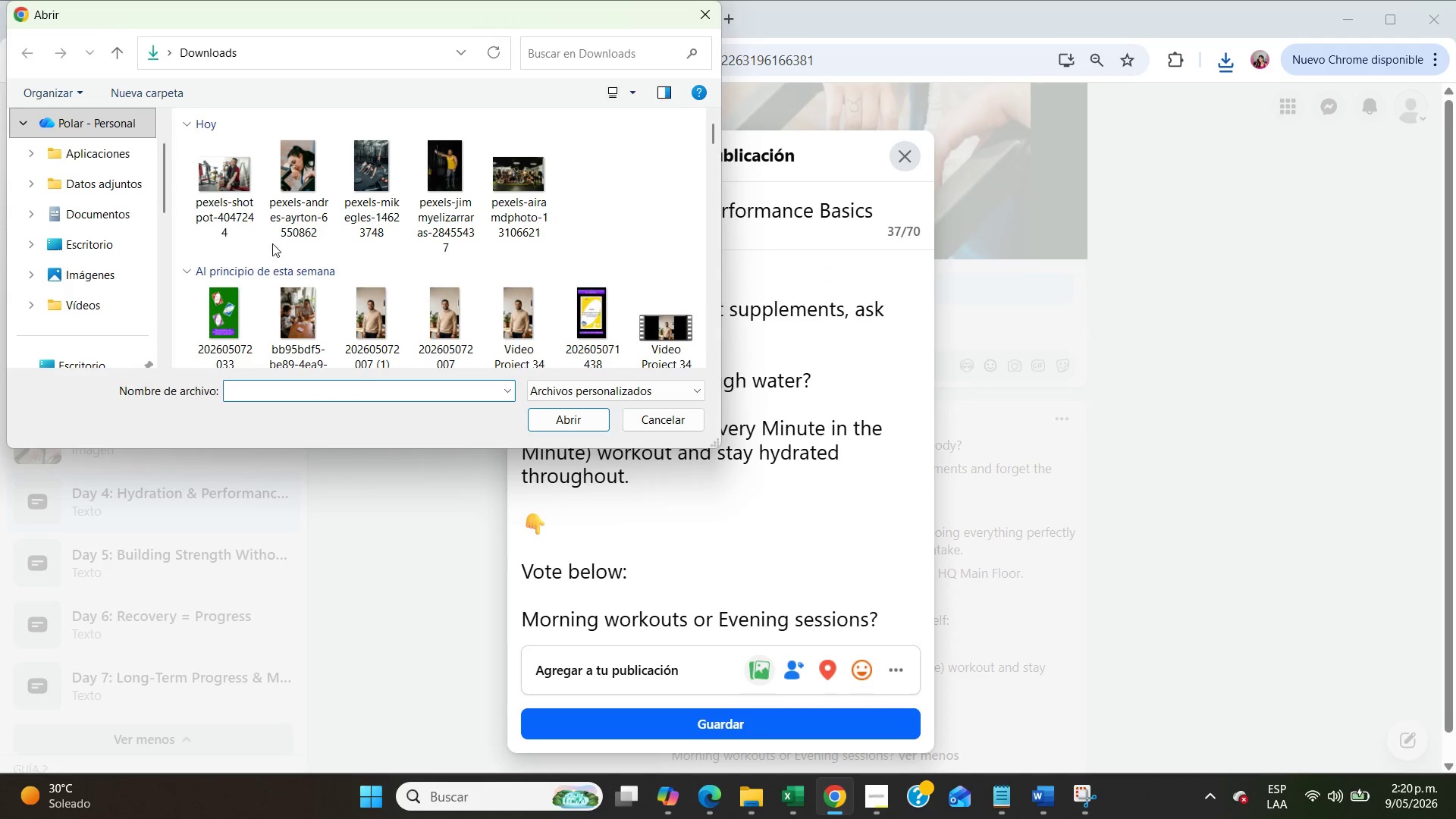 
left_click([228, 201])
 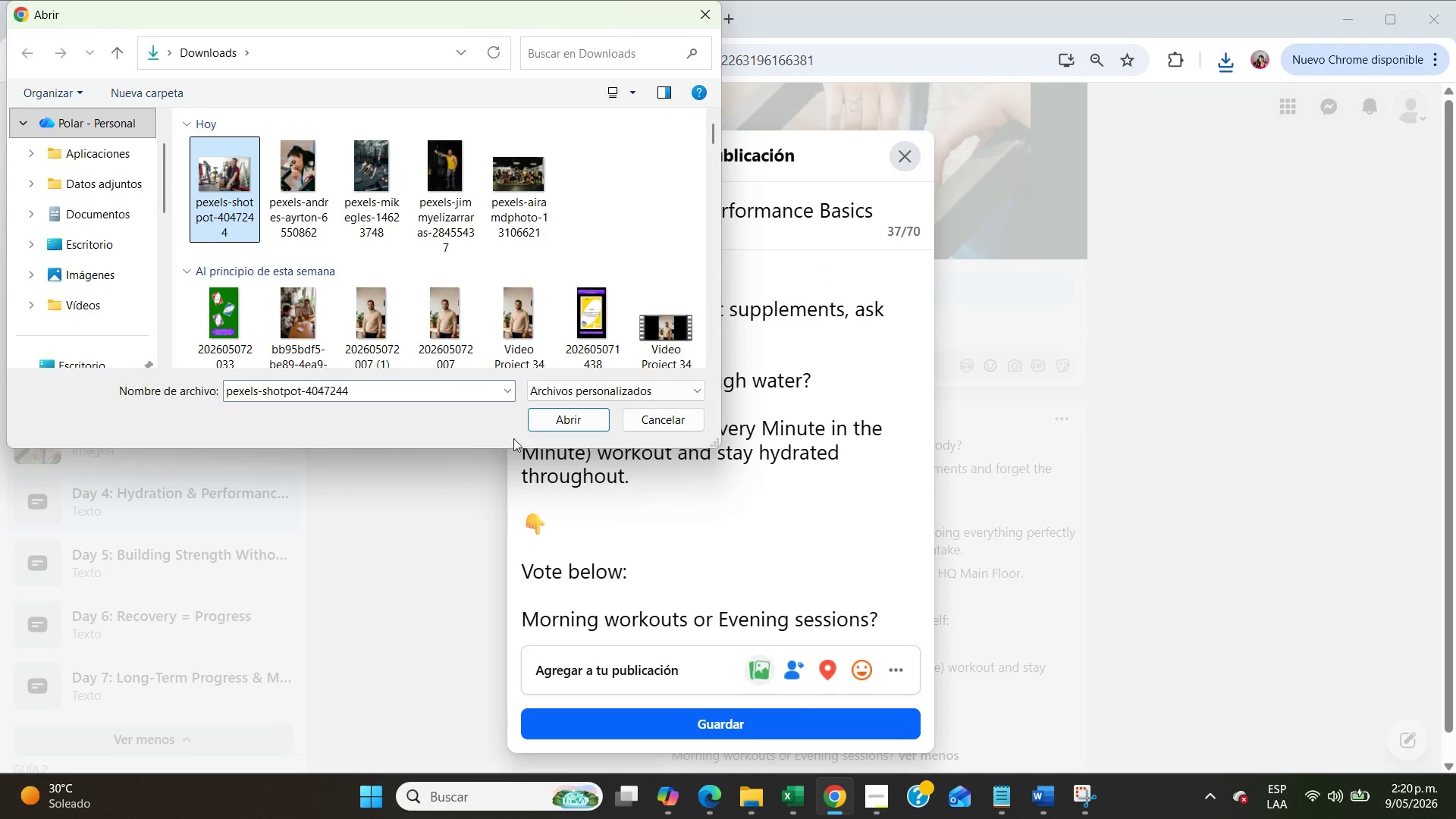 
mouse_move([555, 452])
 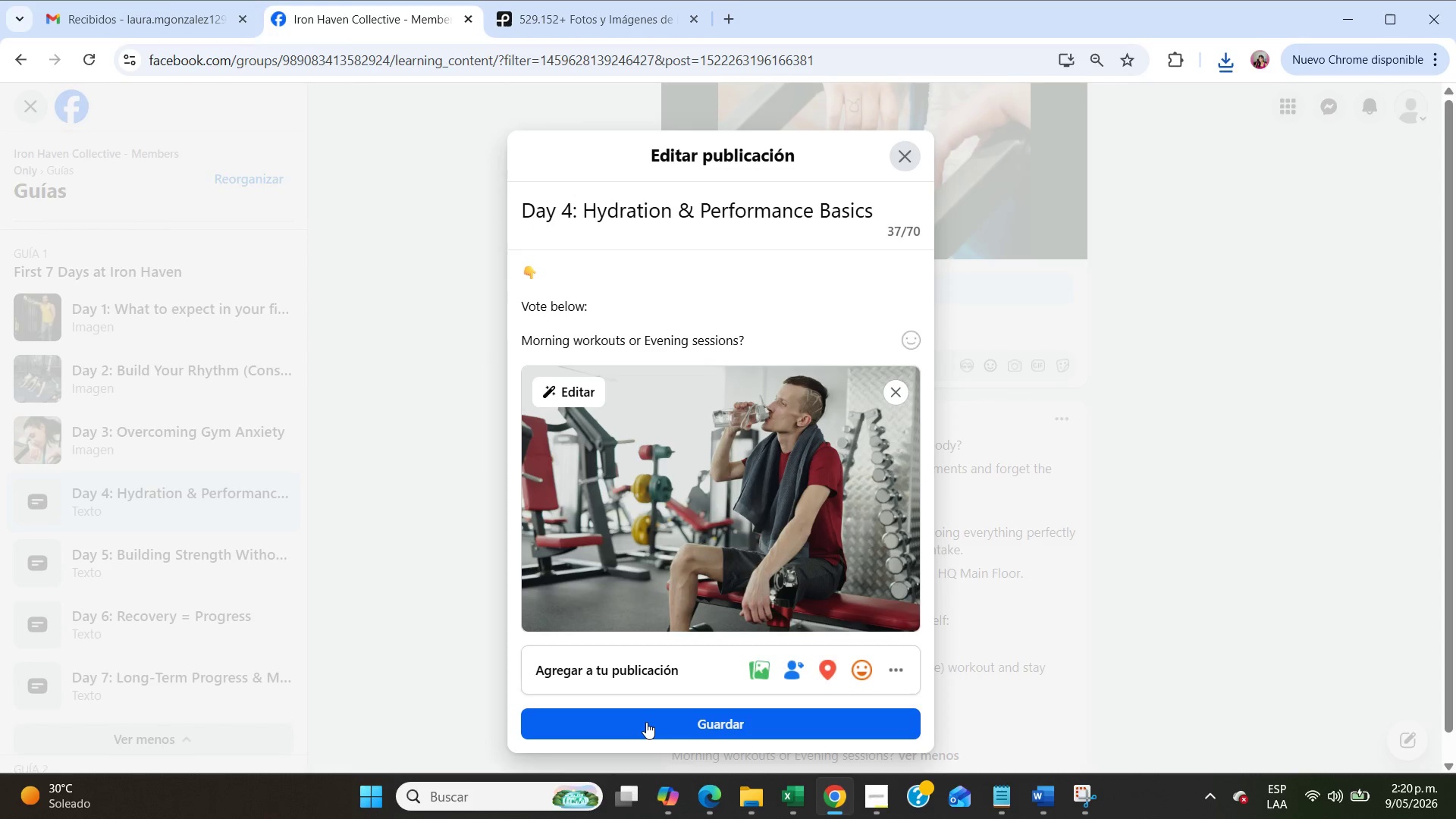 
left_click([646, 722])
 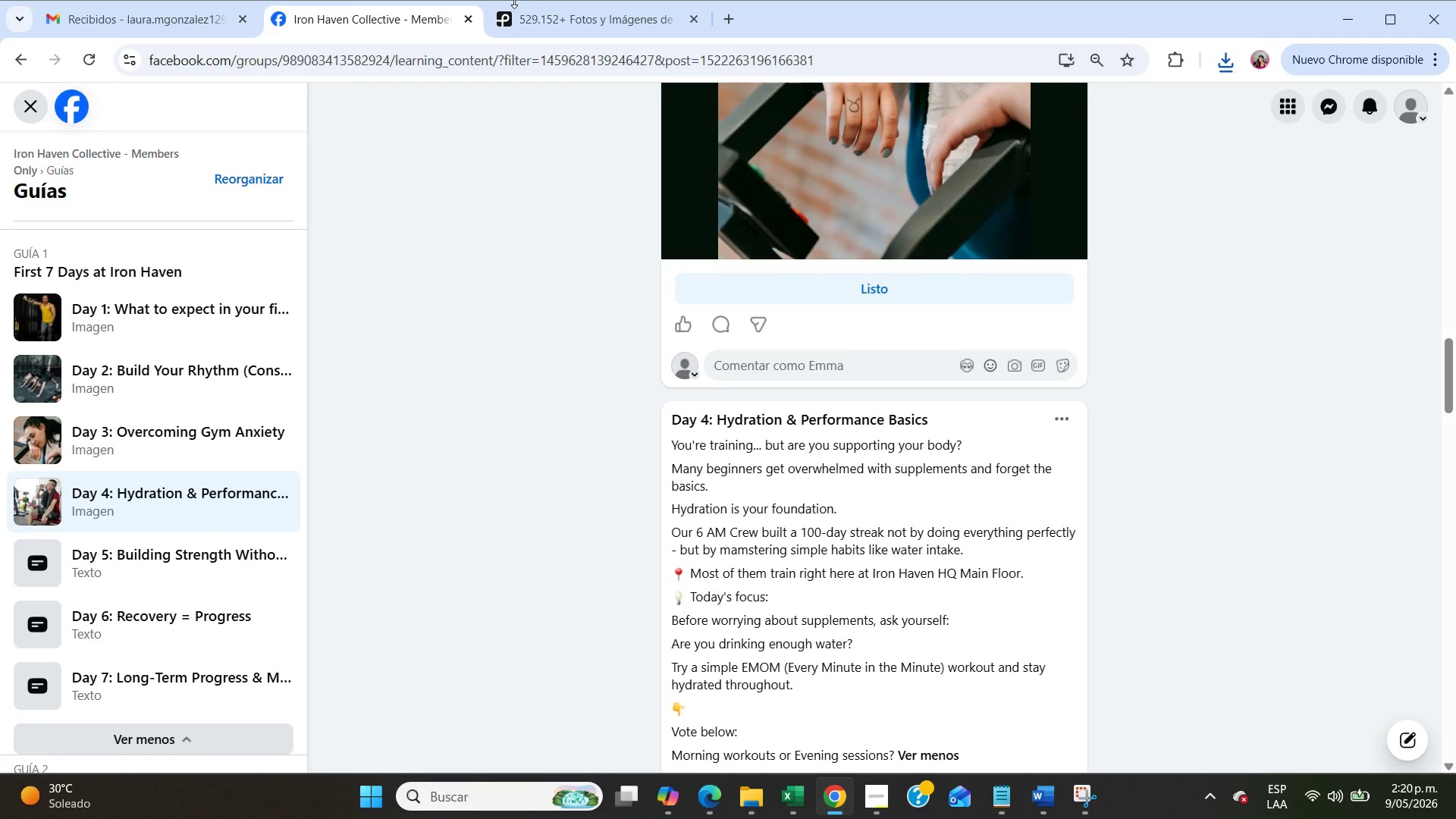 
scroll: coordinate [737, 548], scroll_direction: down, amount: 7.0
 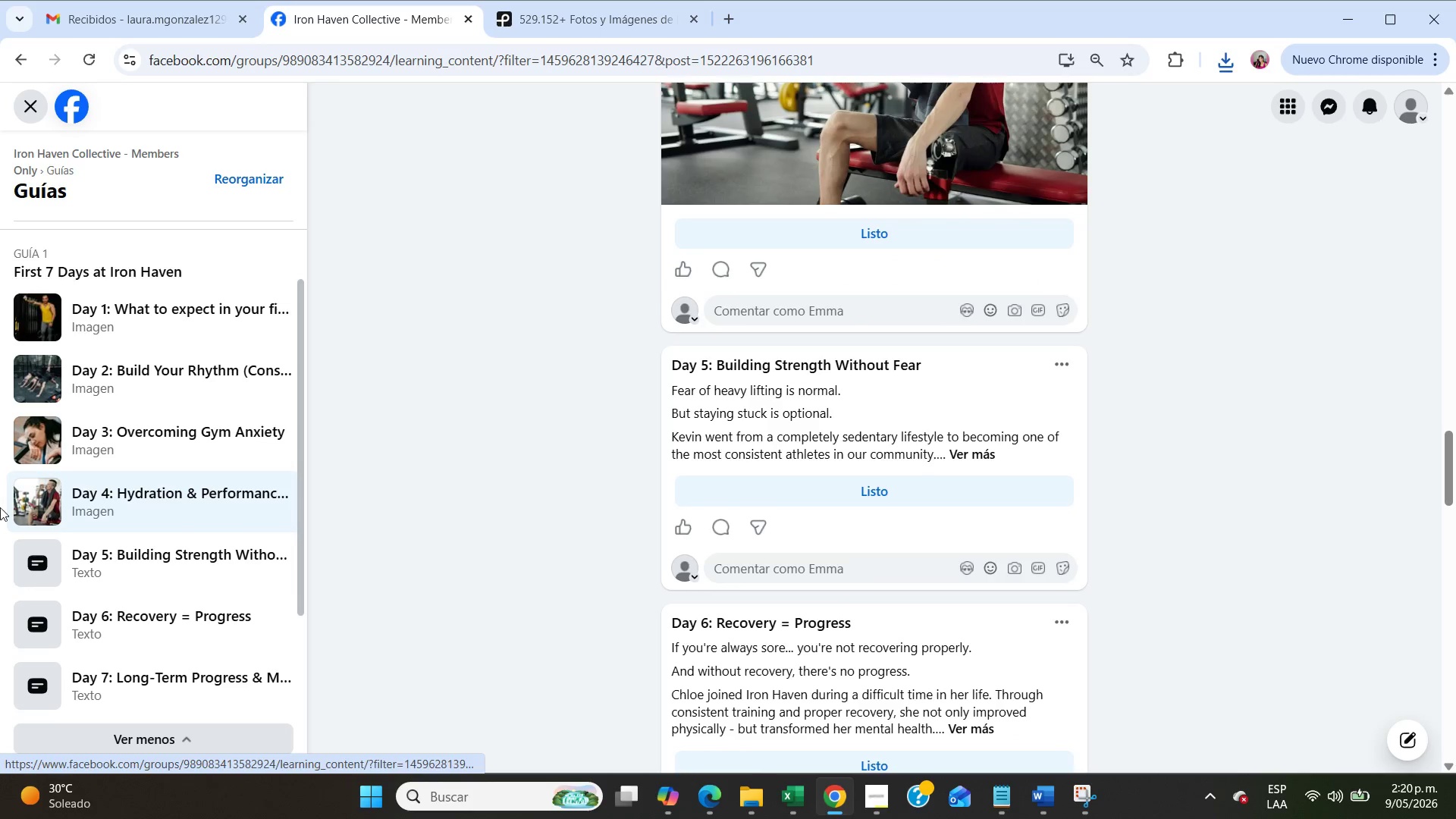 
left_click([92, 562])
 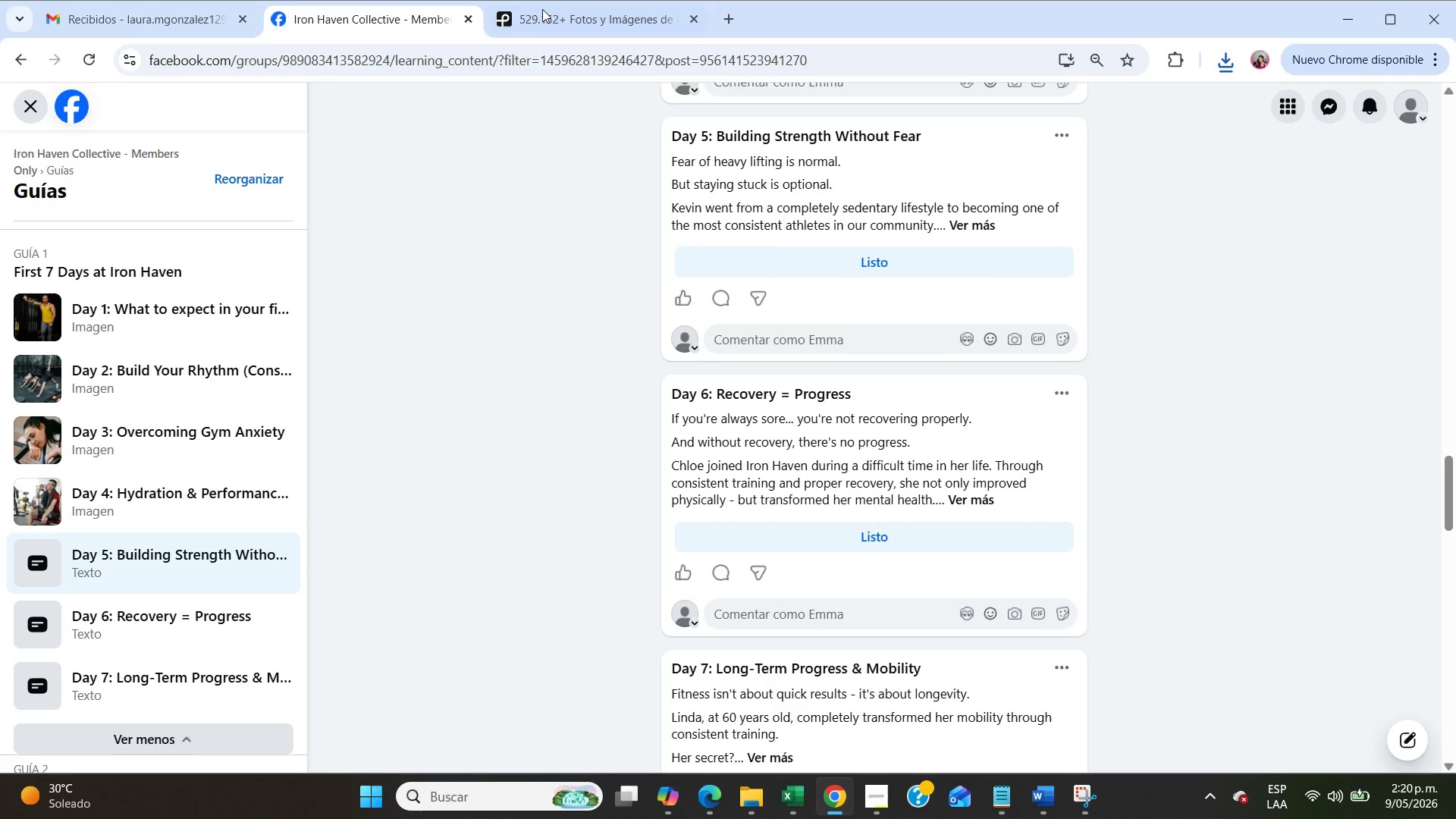 
left_click([551, 18])
 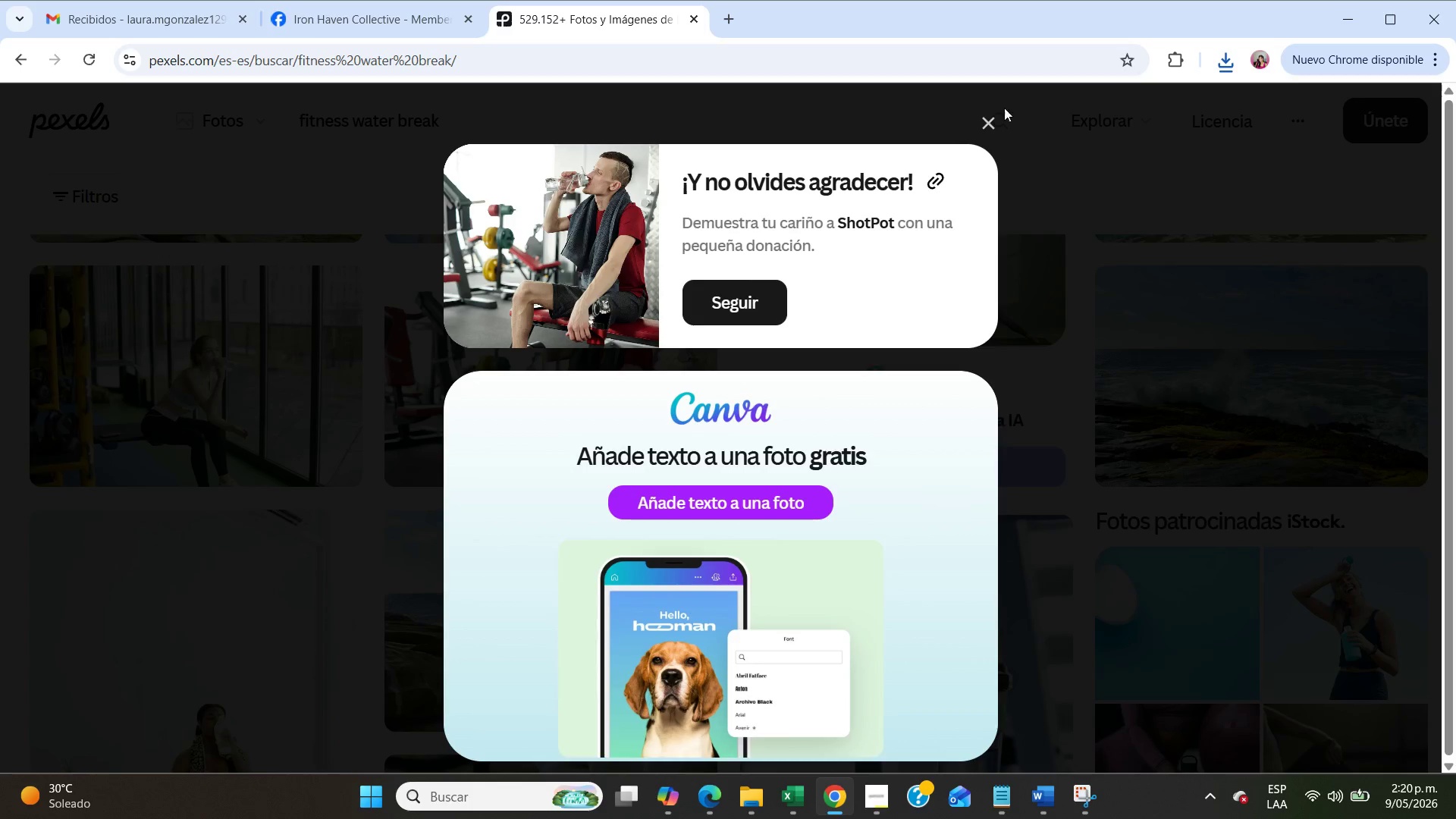 
left_click([990, 127])
 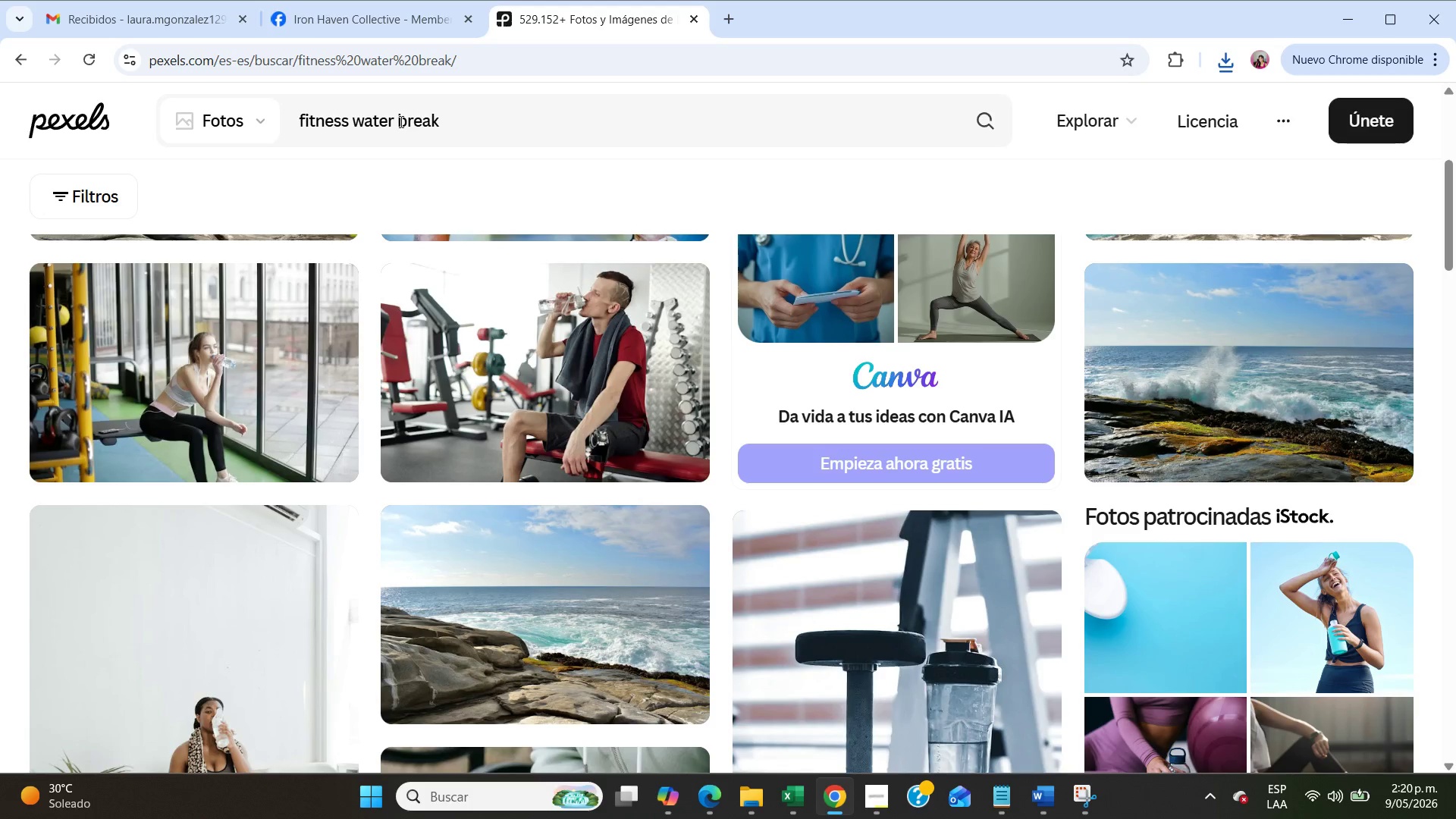 
double_click([400, 121])
 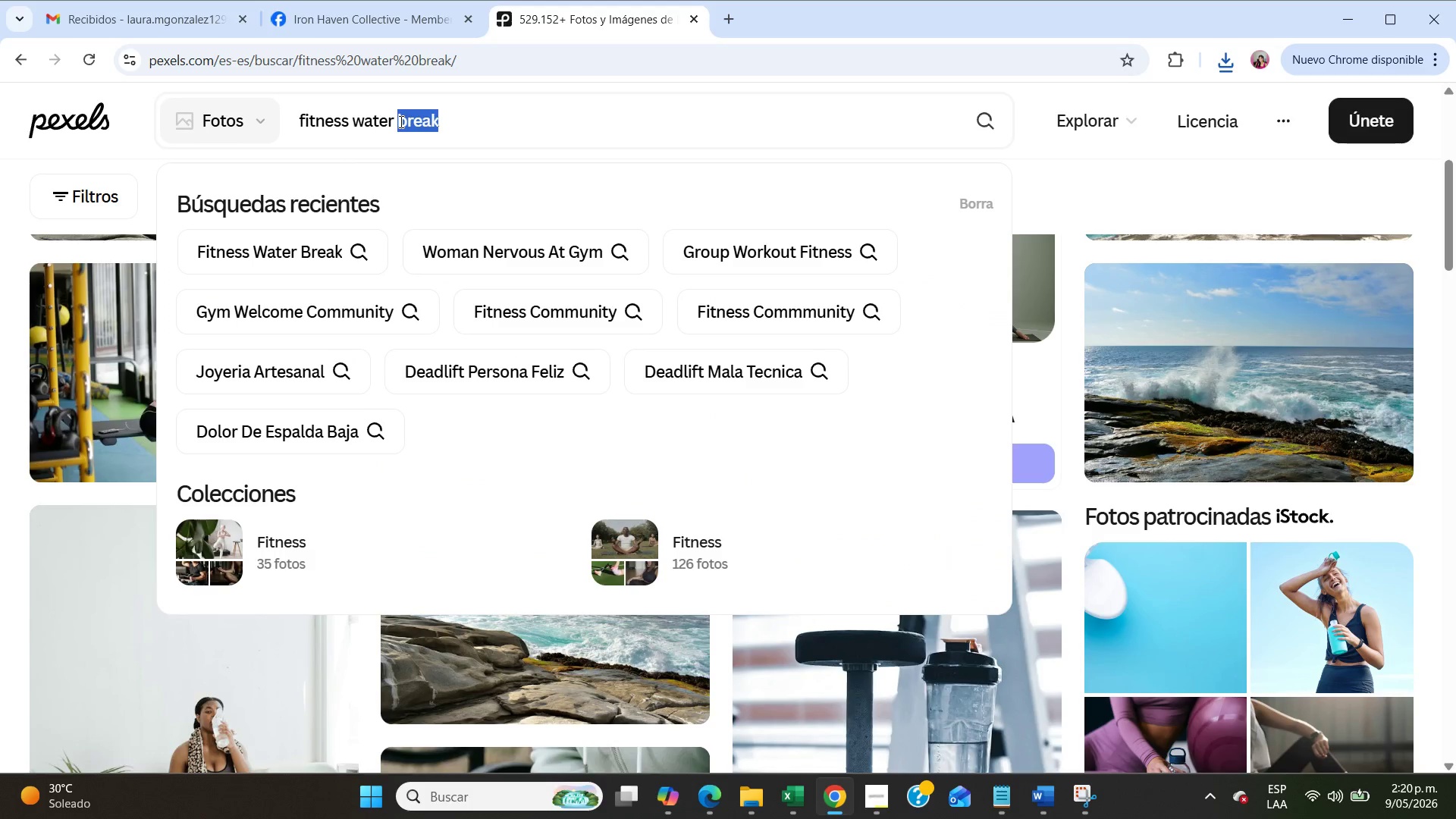 
triple_click([400, 121])
 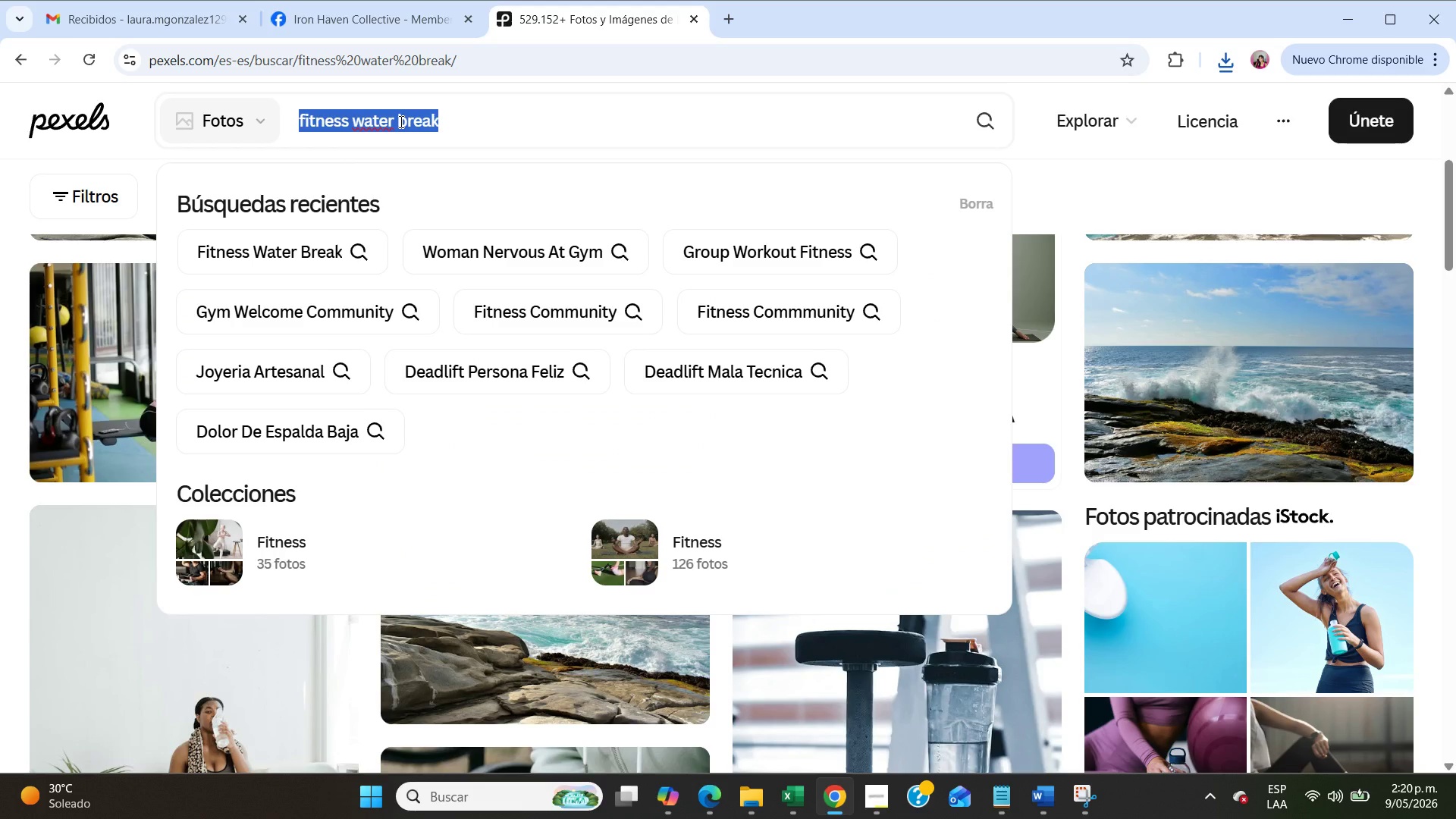 
type(beginner weightlifting)
 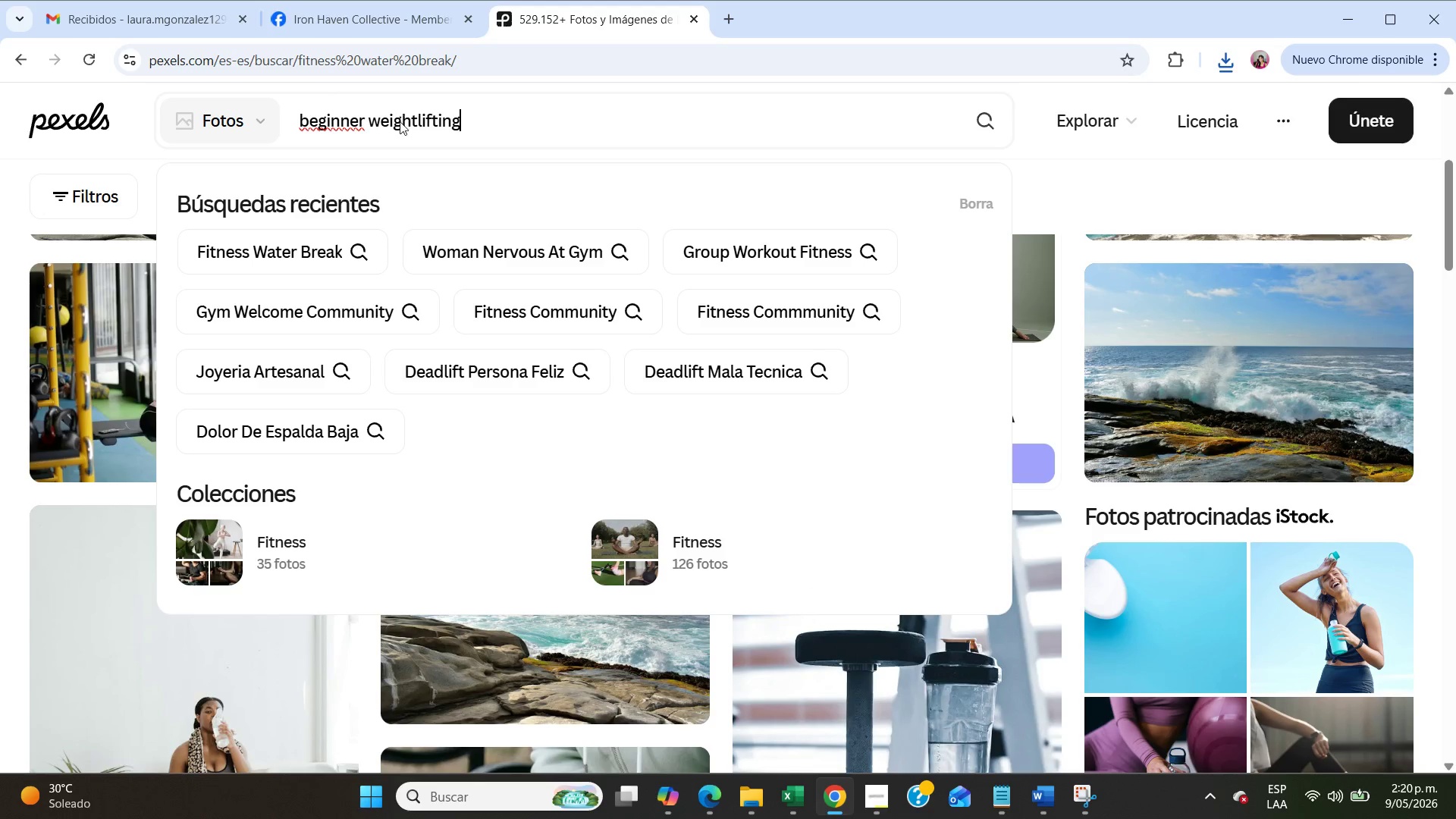 
key(Enter)
 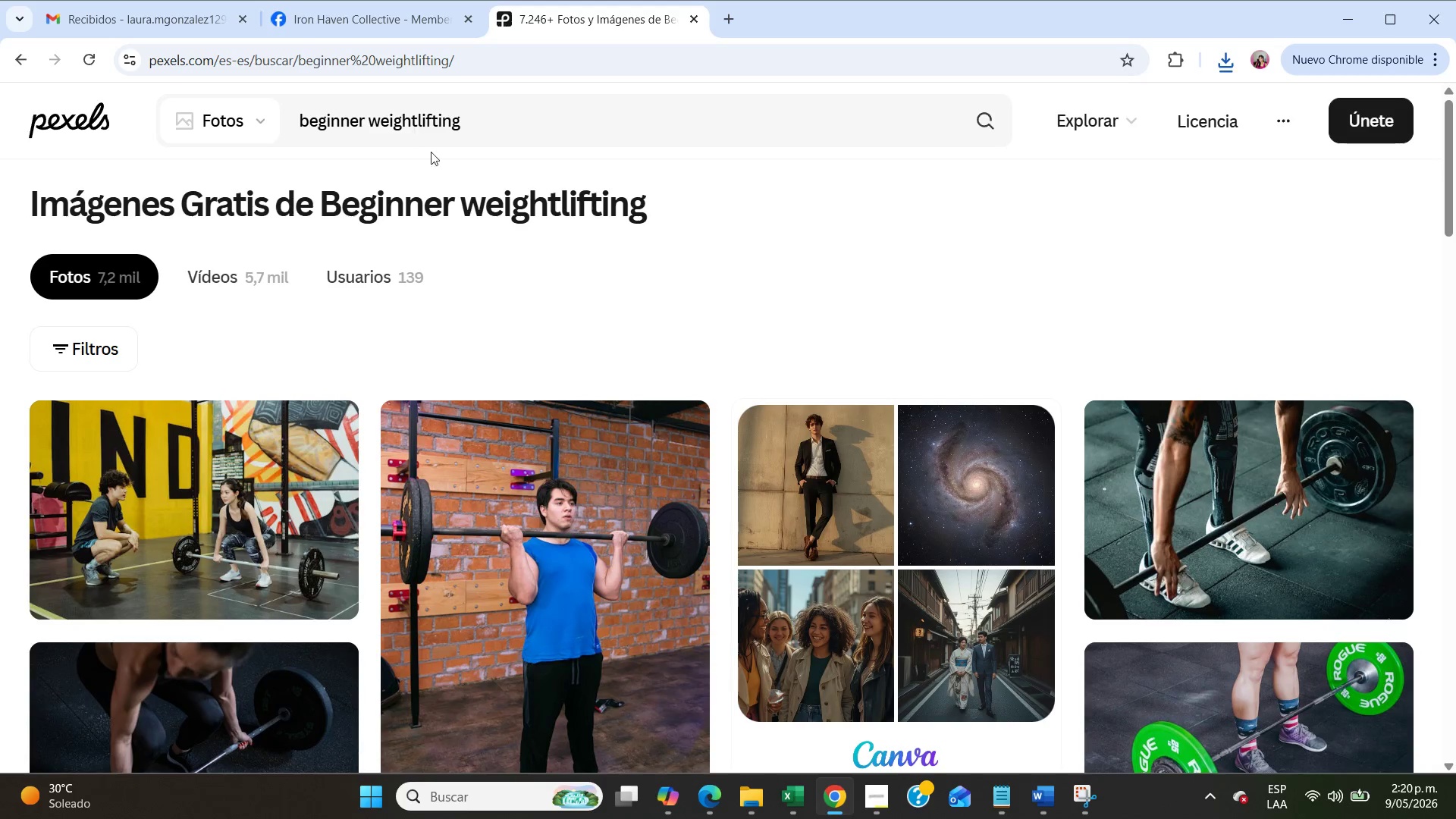 
wait(5.28)
 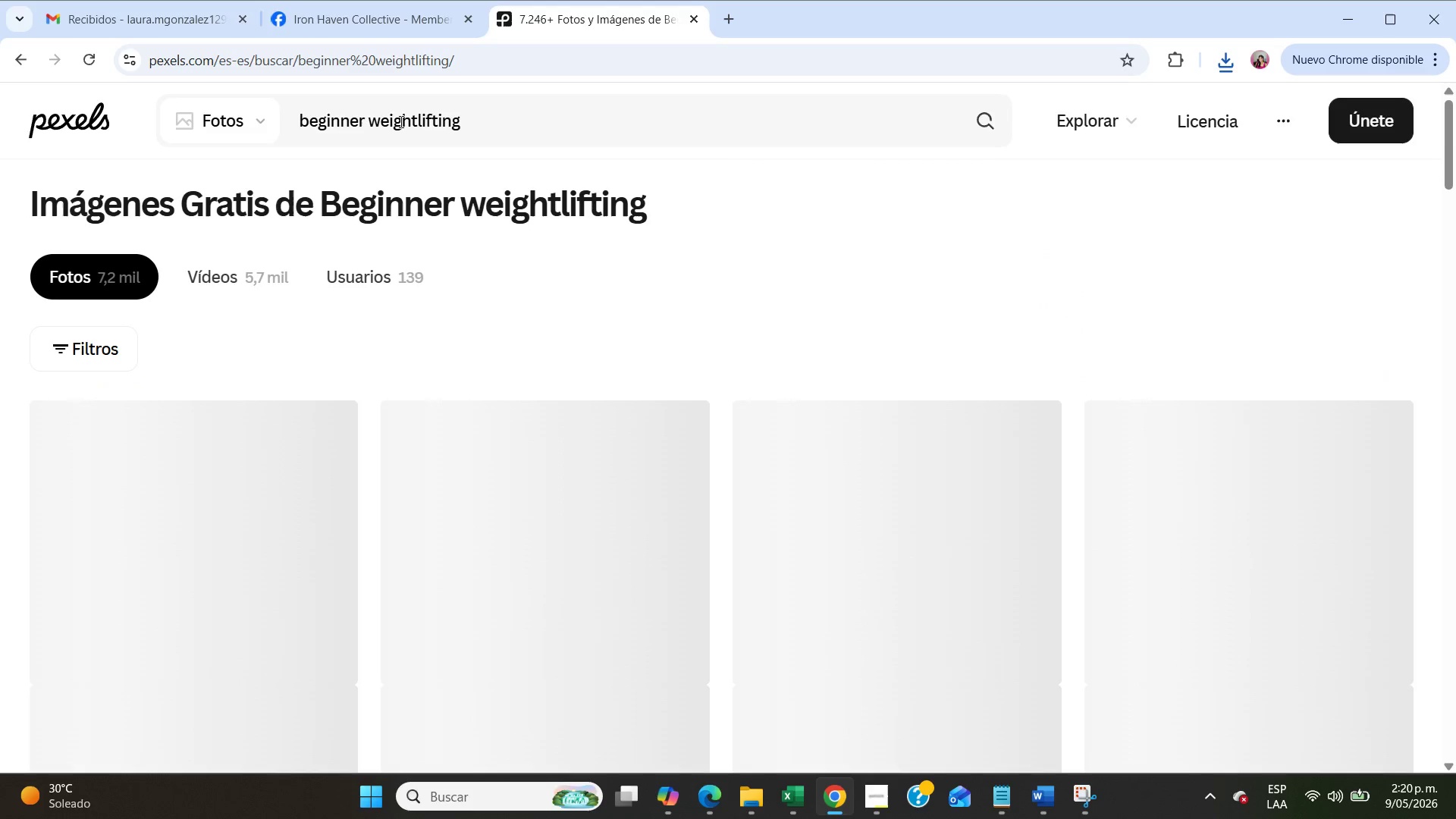 
scroll: coordinate [820, 352], scroll_direction: down, amount: 2.0
 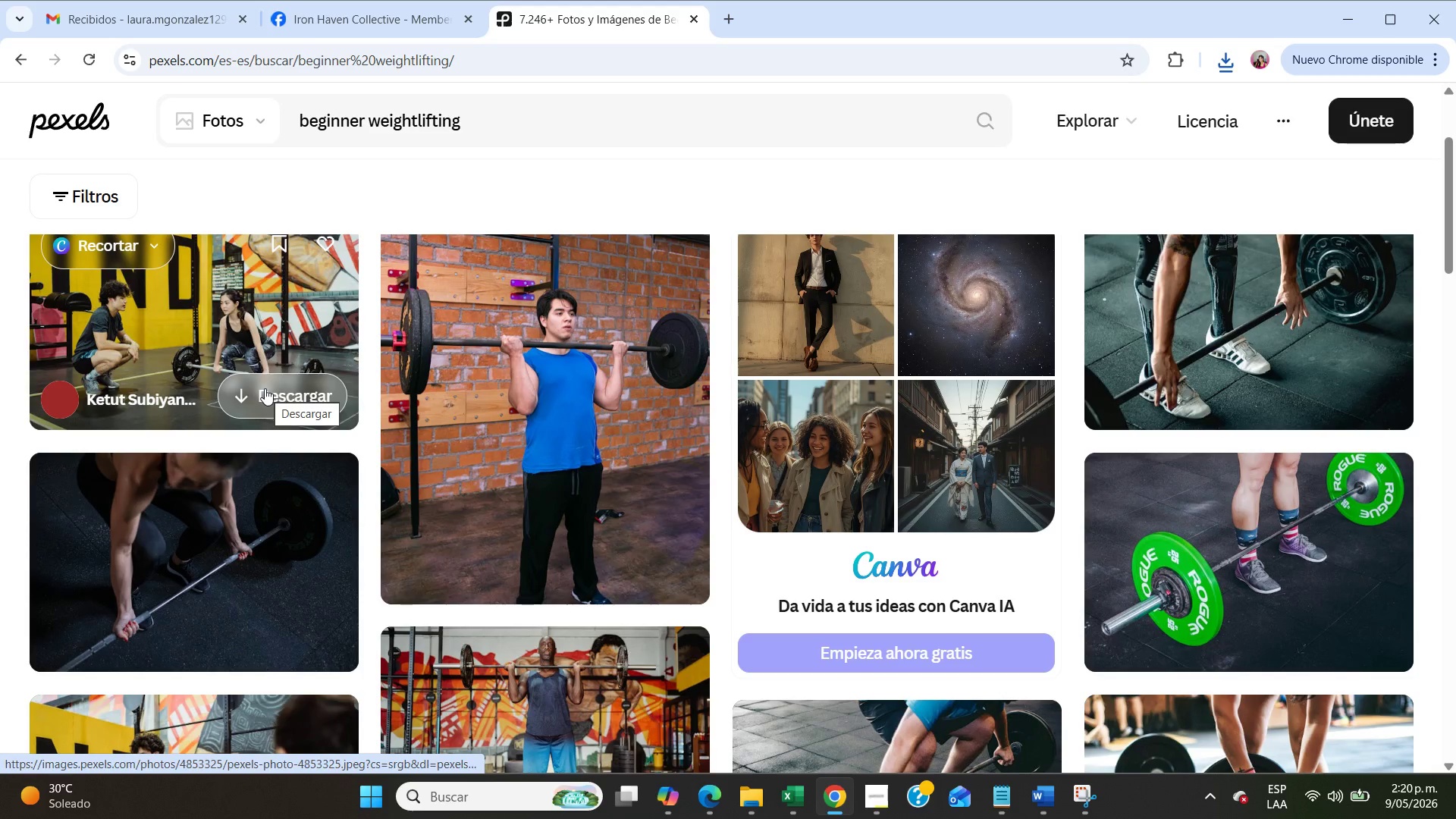 
left_click([265, 388])
 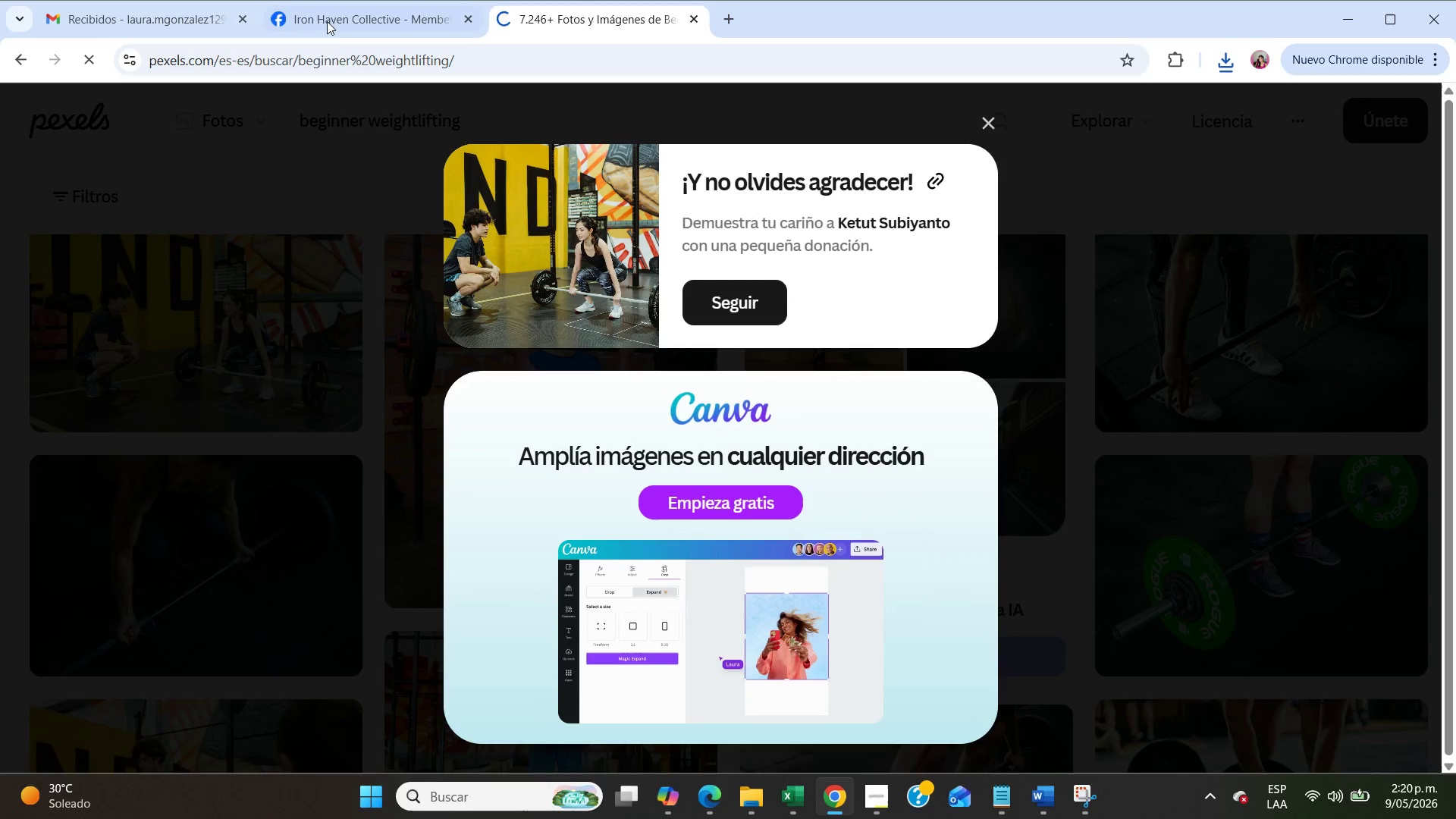 
left_click([331, 24])
 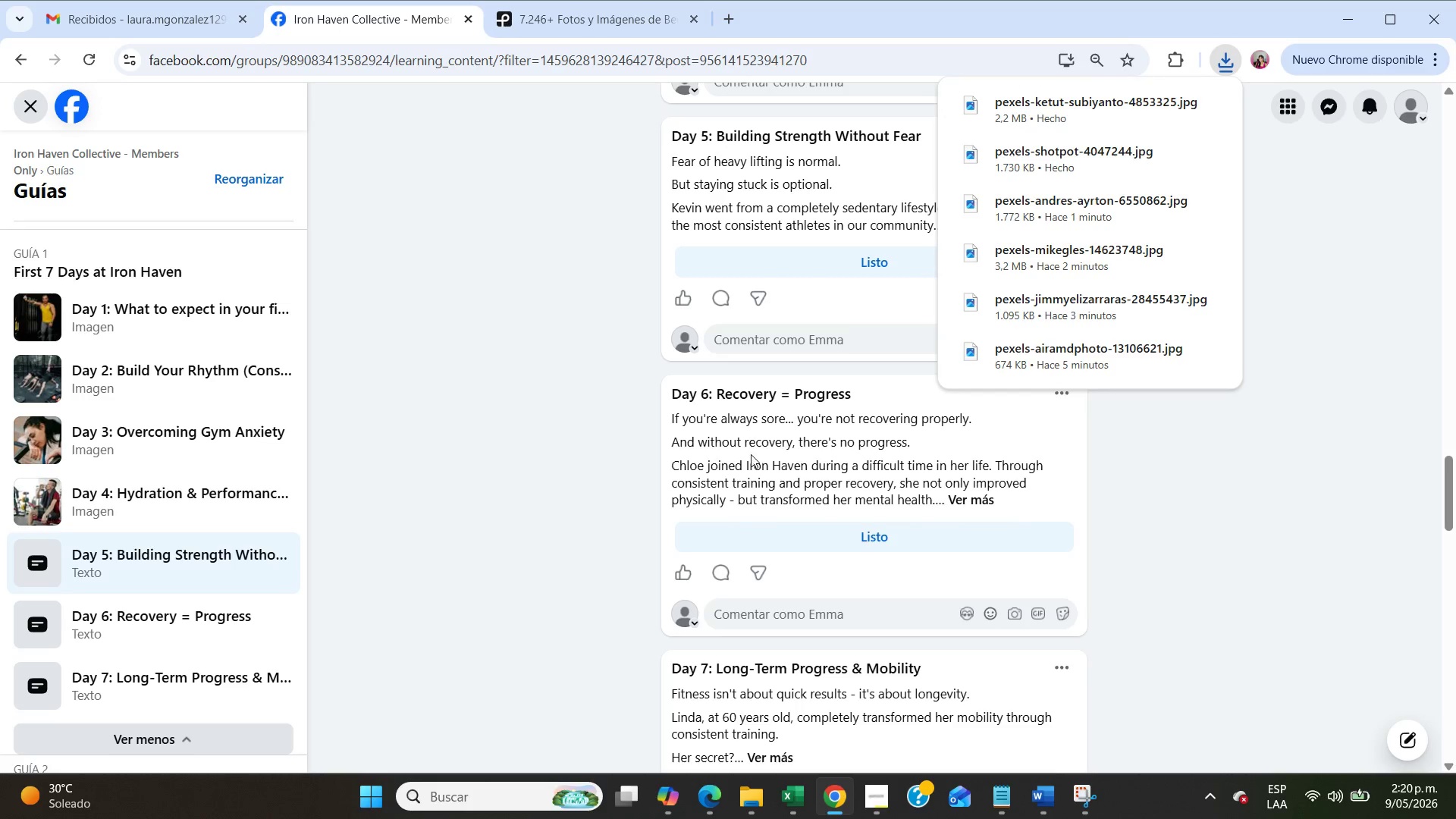 
left_click([481, 390])
 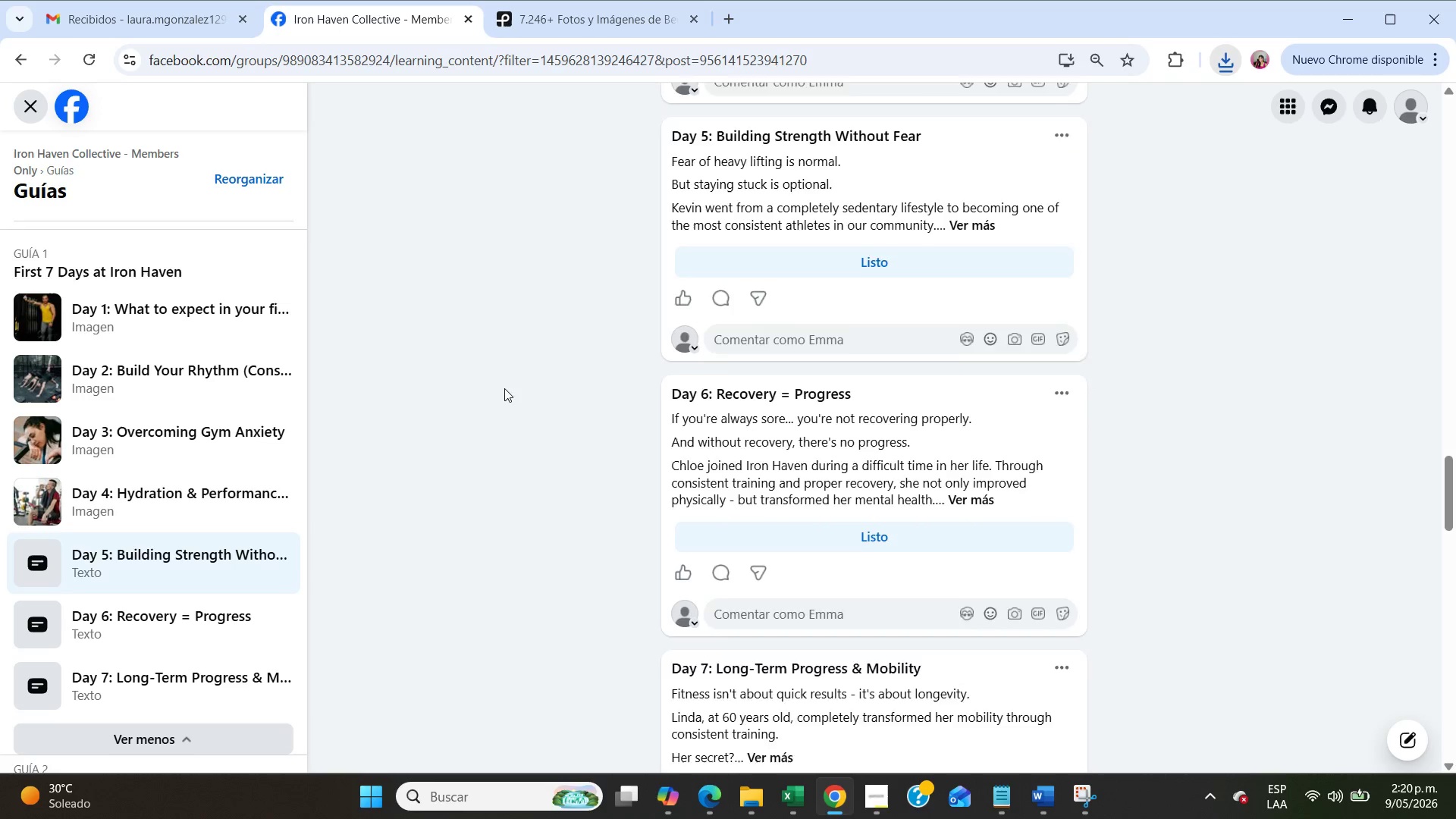 
scroll: coordinate [496, 389], scroll_direction: up, amount: 1.0
 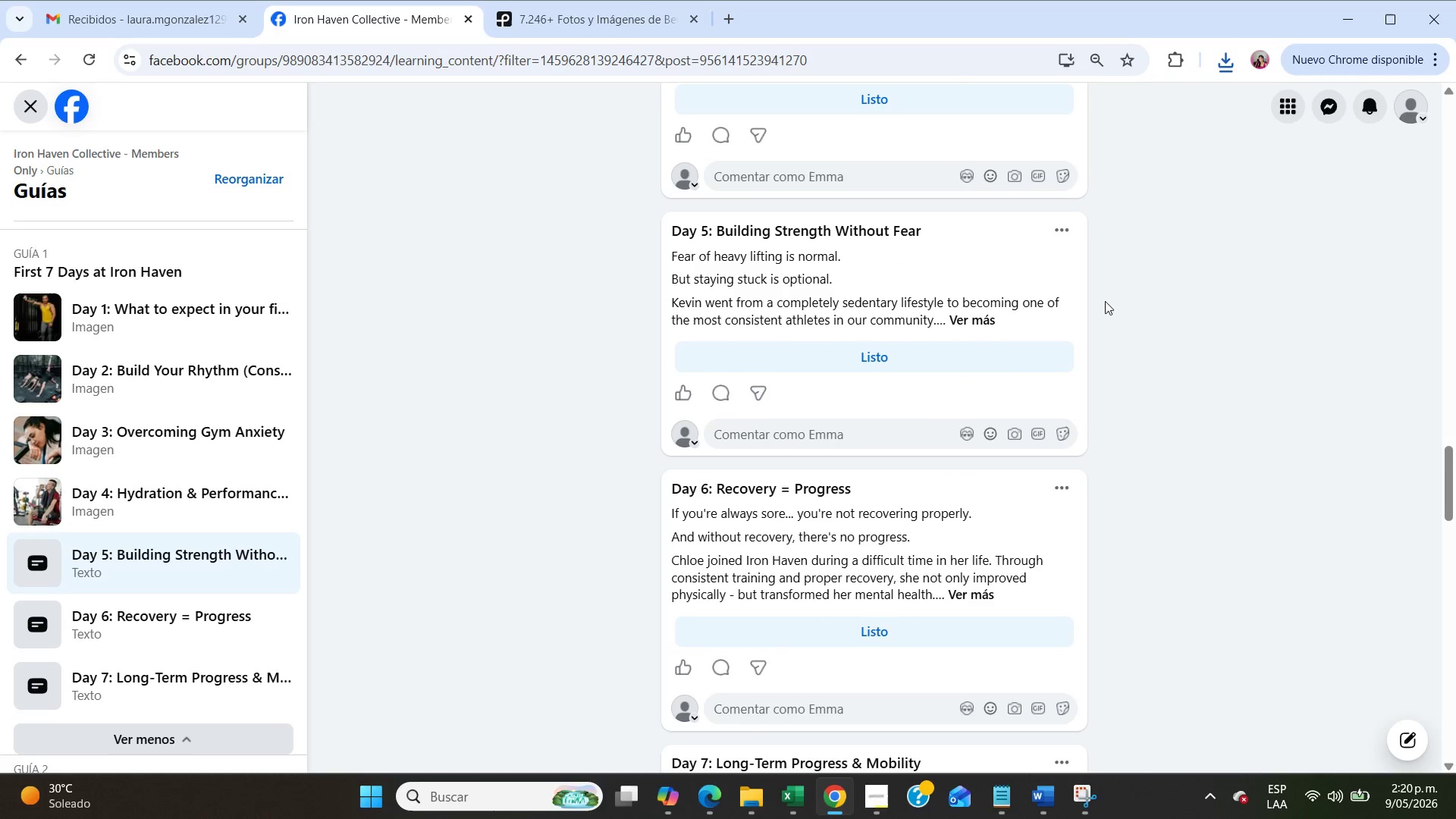 
left_click([1056, 237])
 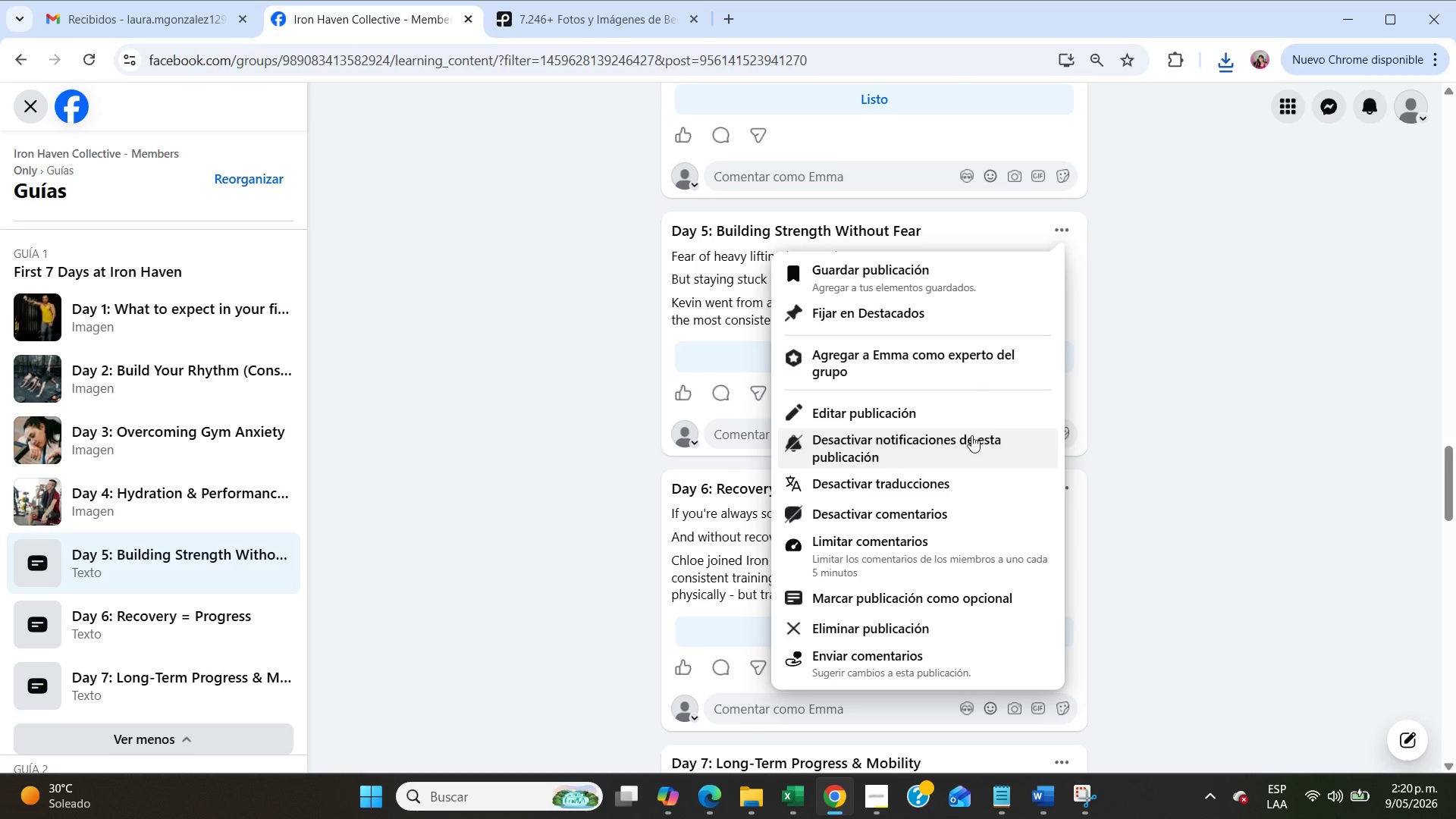 
left_click([935, 422])
 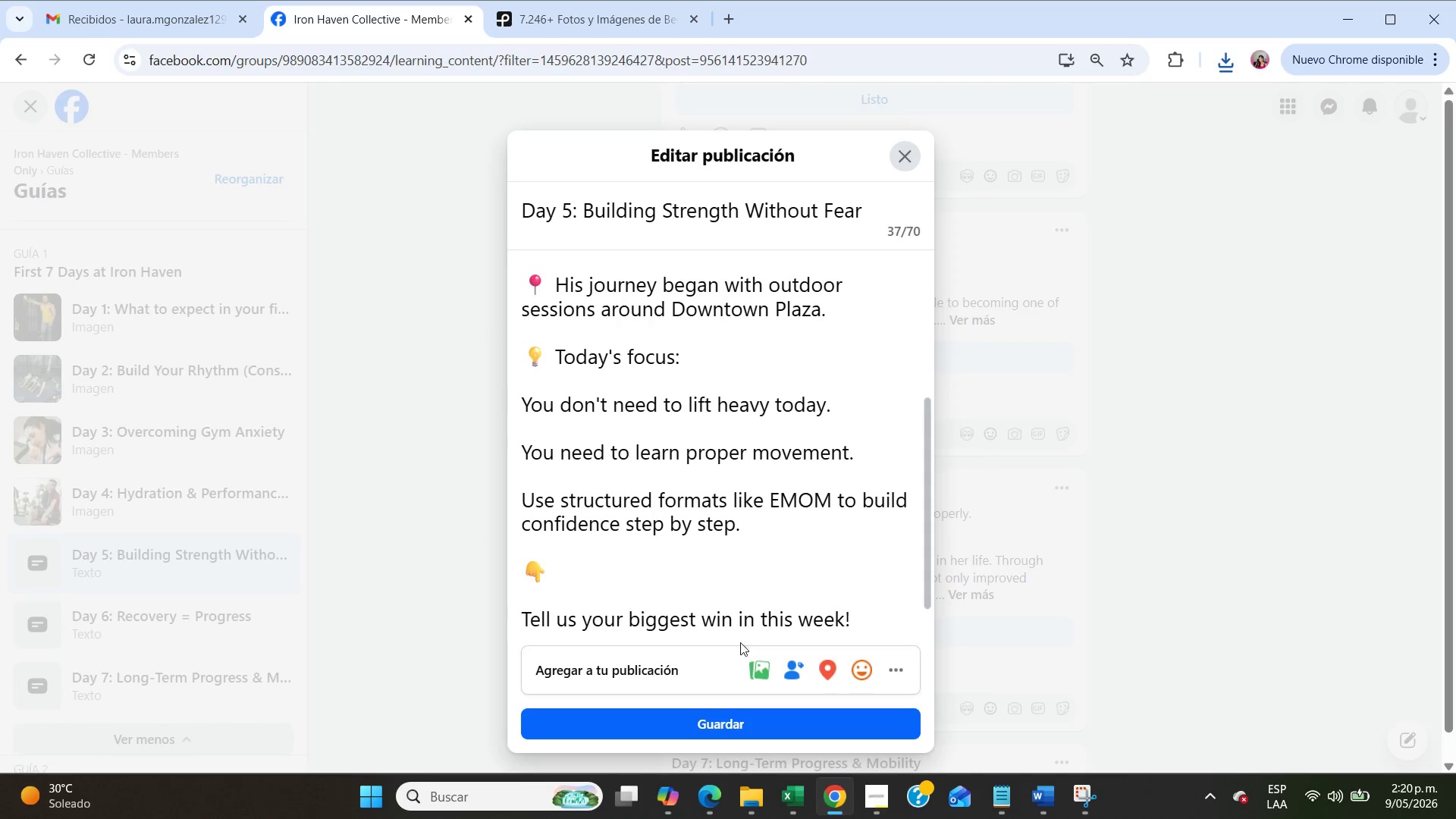 
left_click([756, 667])
 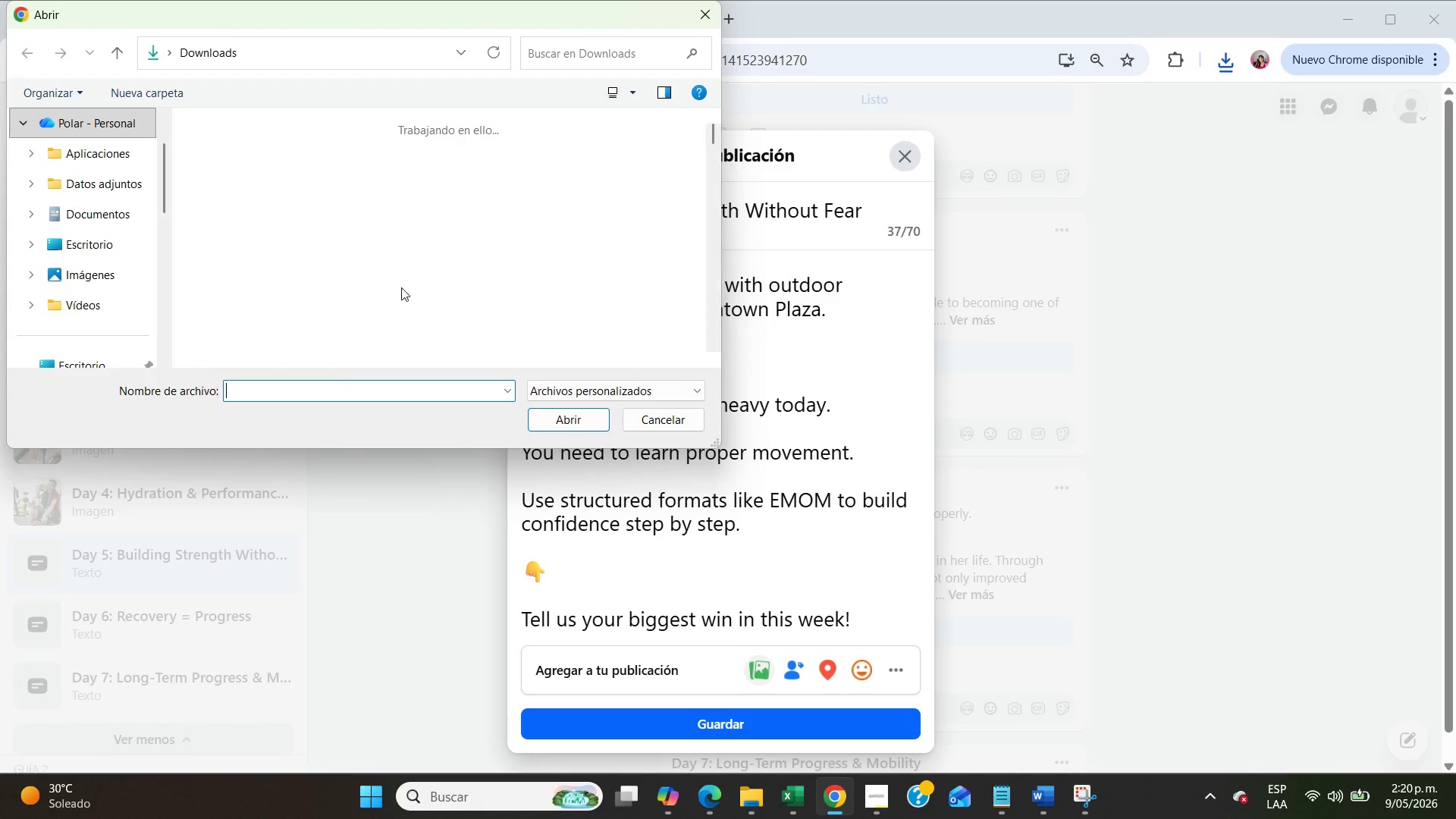 
left_click([234, 209])
 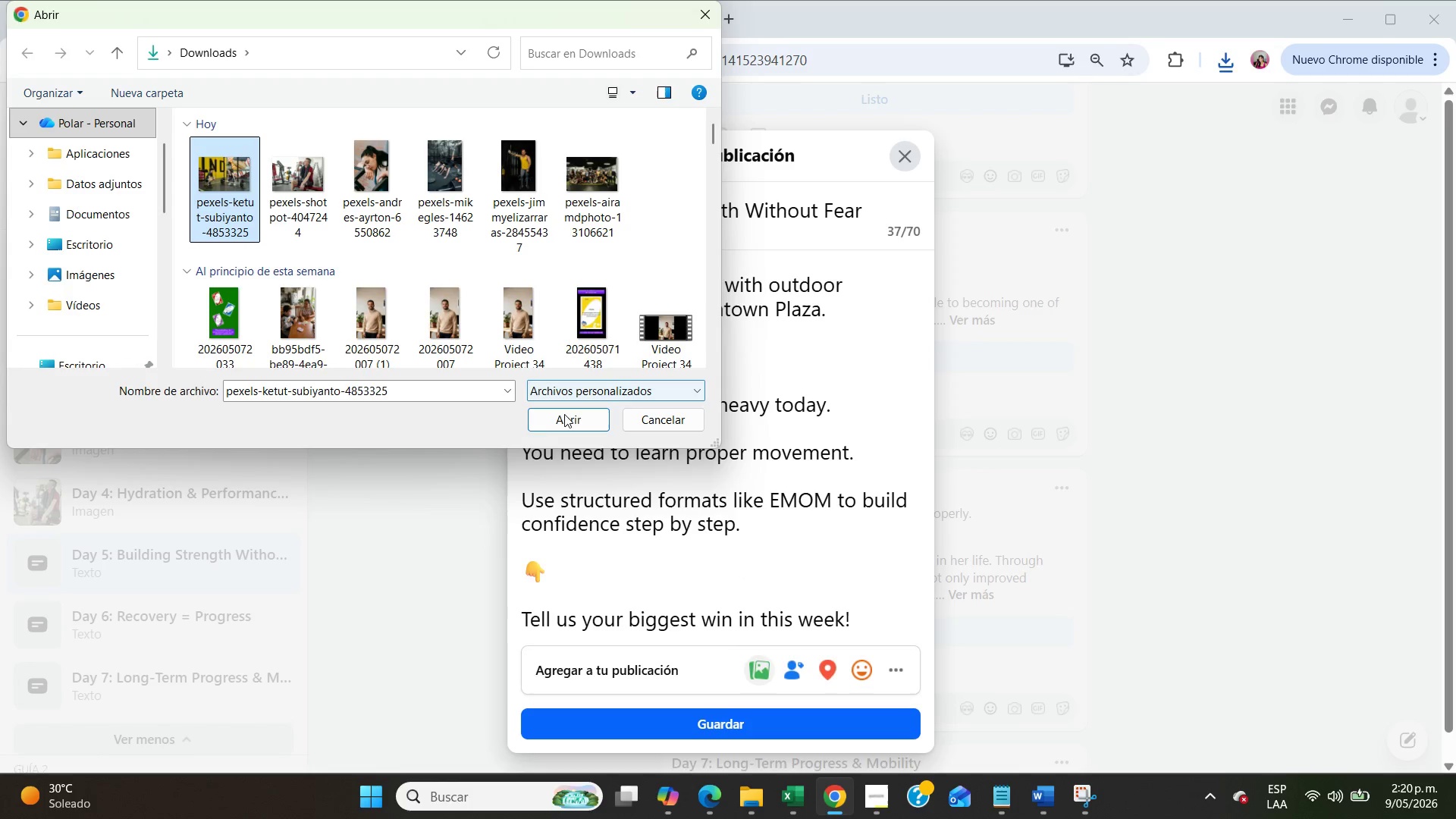 
left_click([569, 417])
 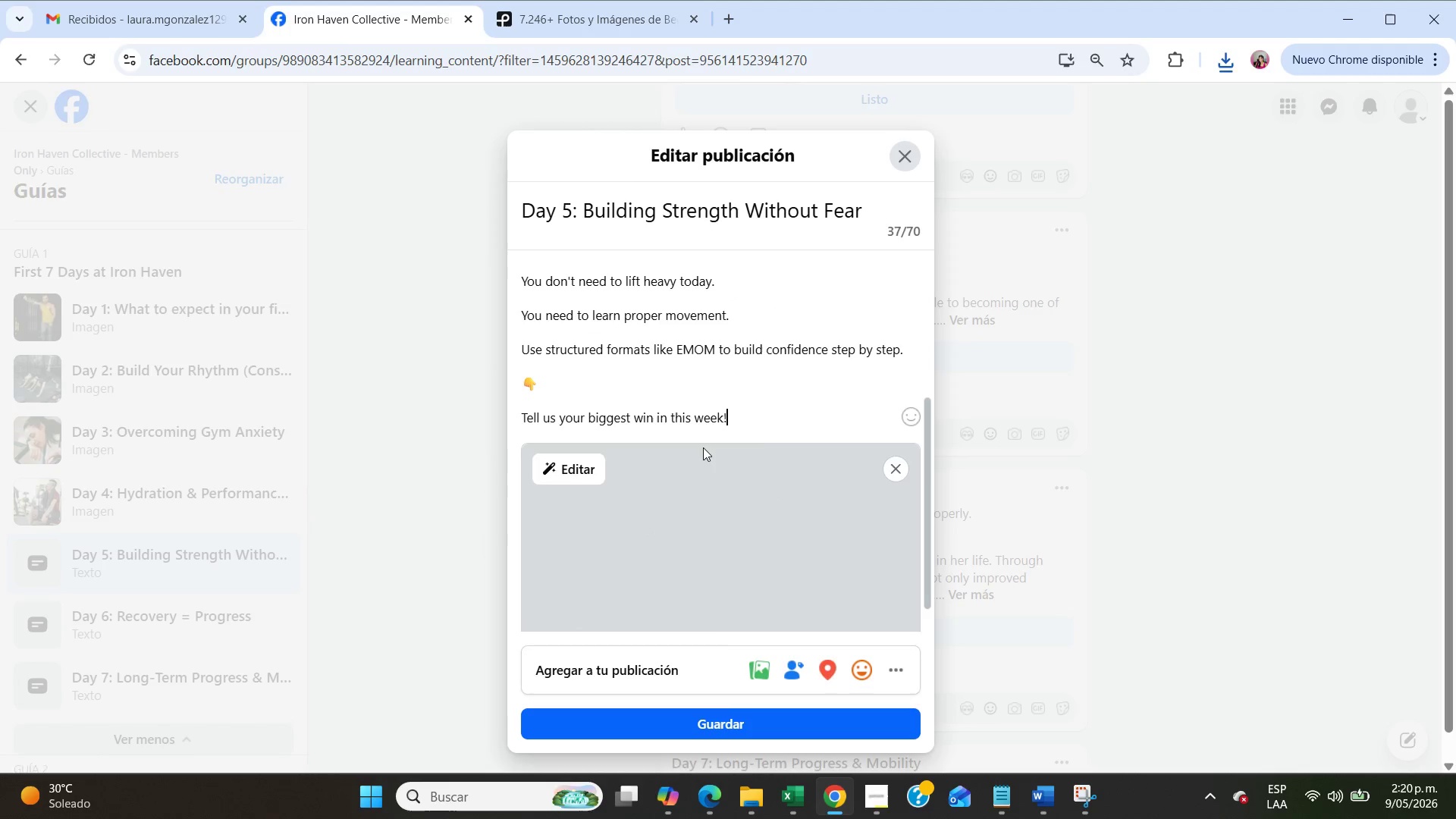 
scroll: coordinate [719, 483], scroll_direction: down, amount: 6.0
 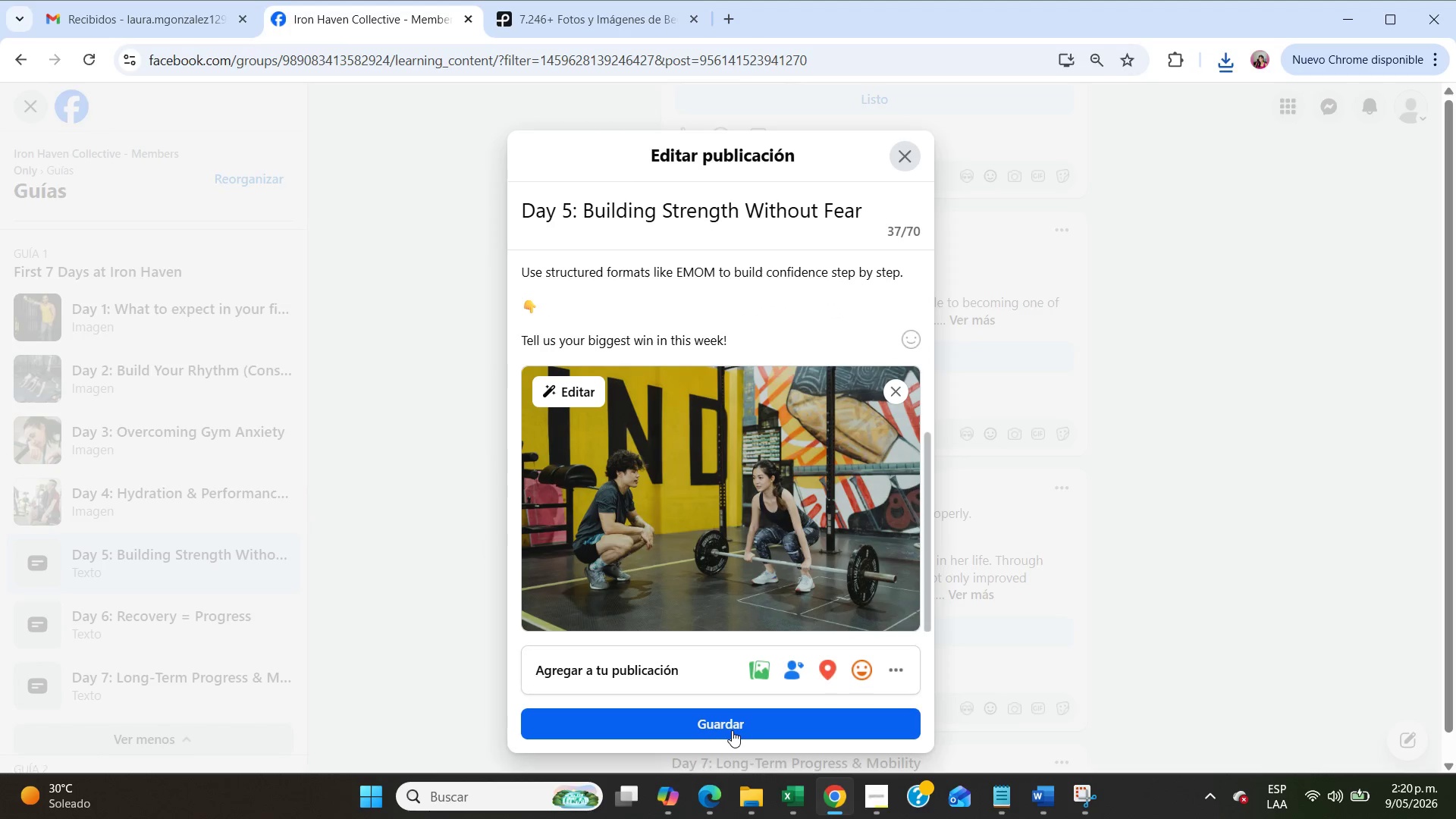 
left_click([732, 733])
 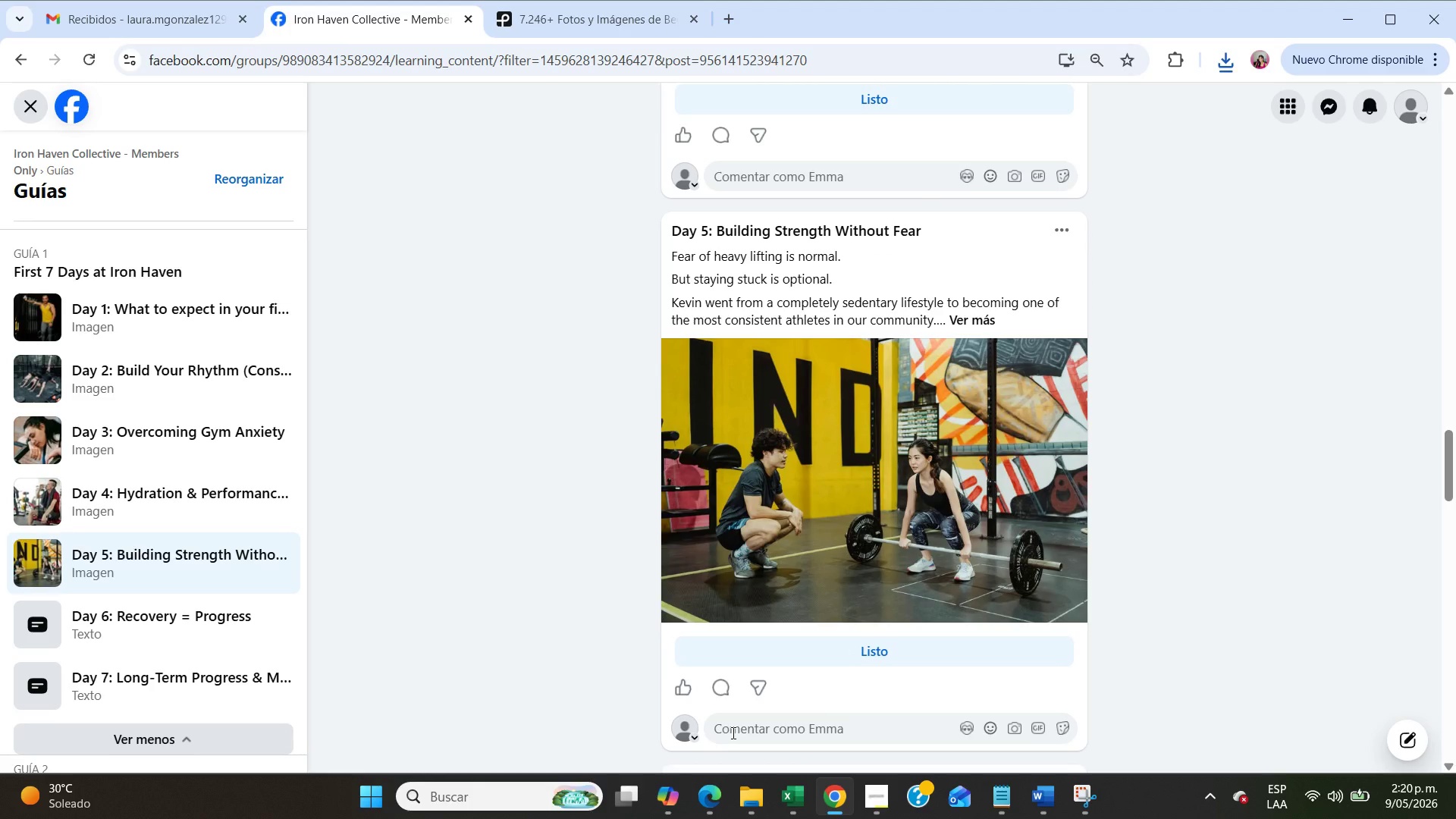 
wait(9.17)
 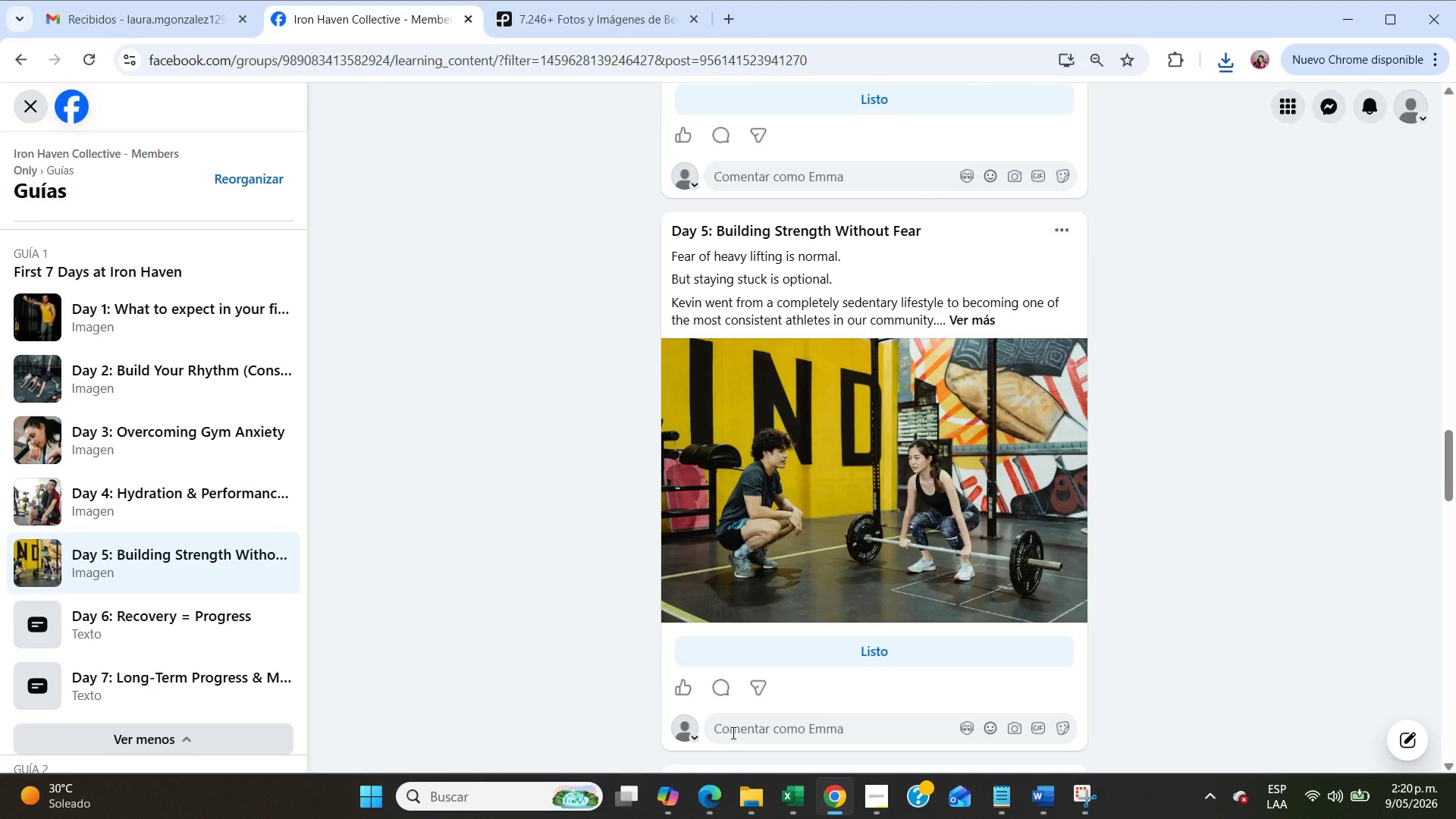 
scroll: coordinate [124, 587], scroll_direction: down, amount: 4.0
 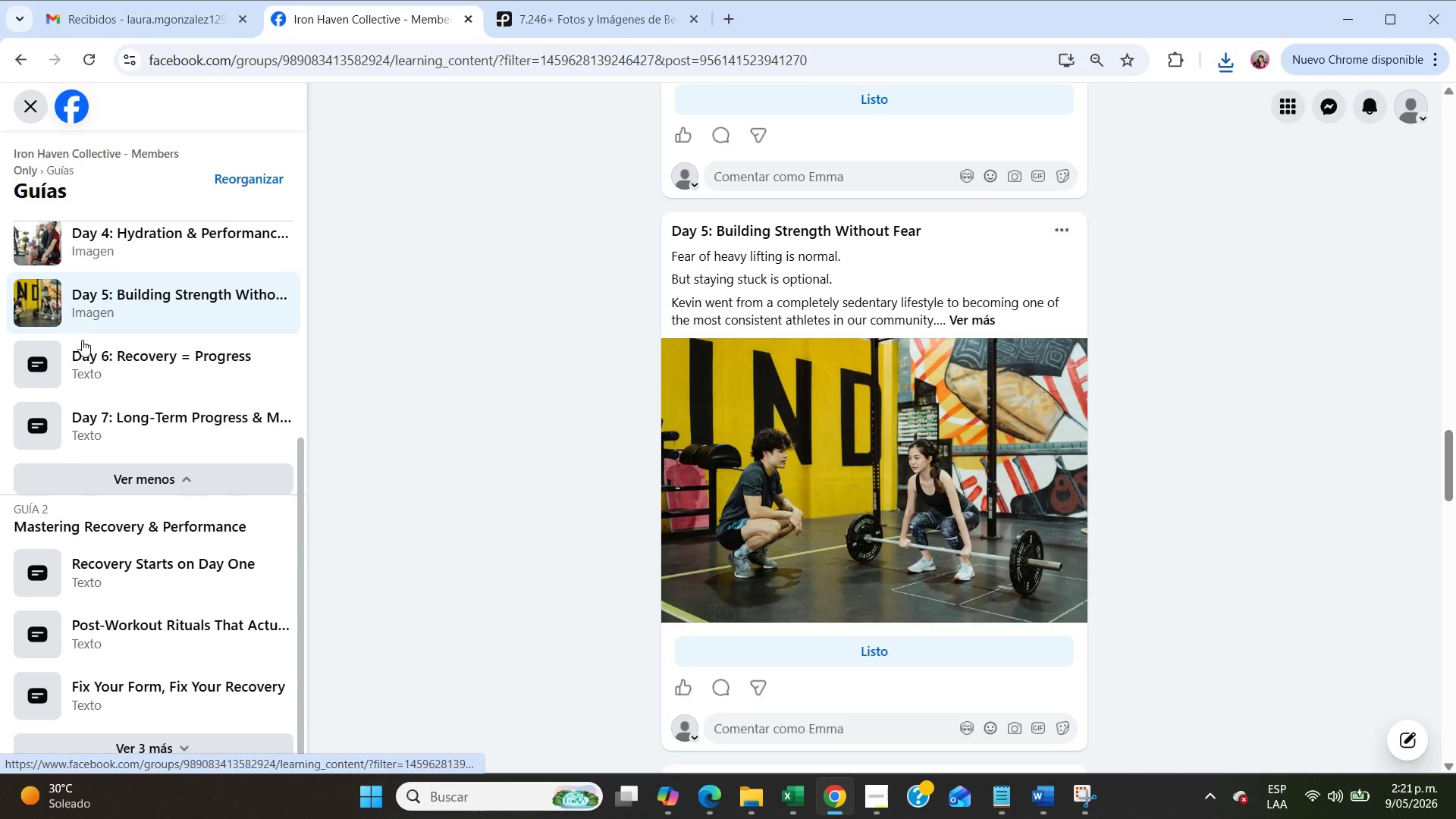 
left_click([90, 371])
 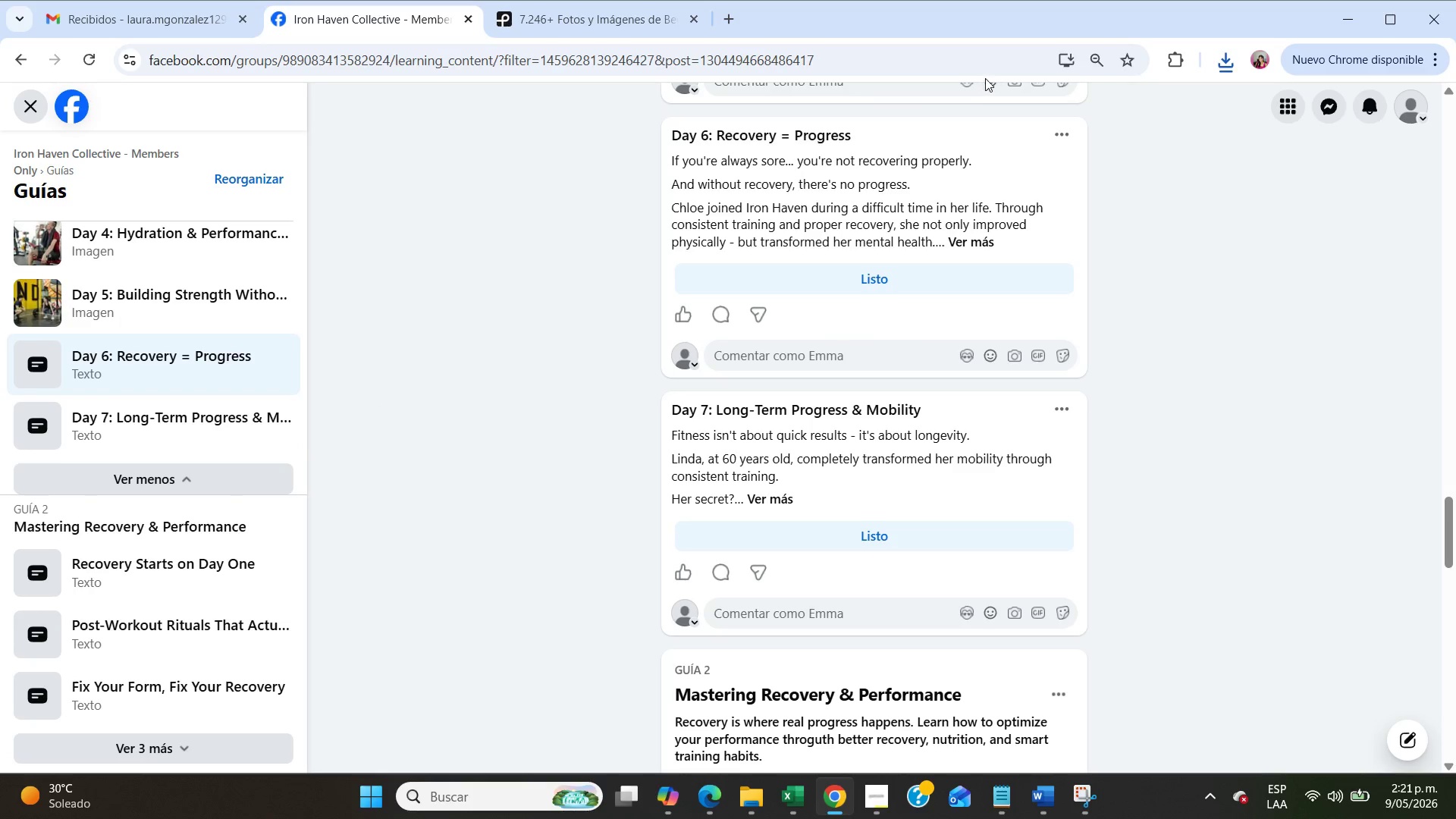 
left_click([1060, 141])
 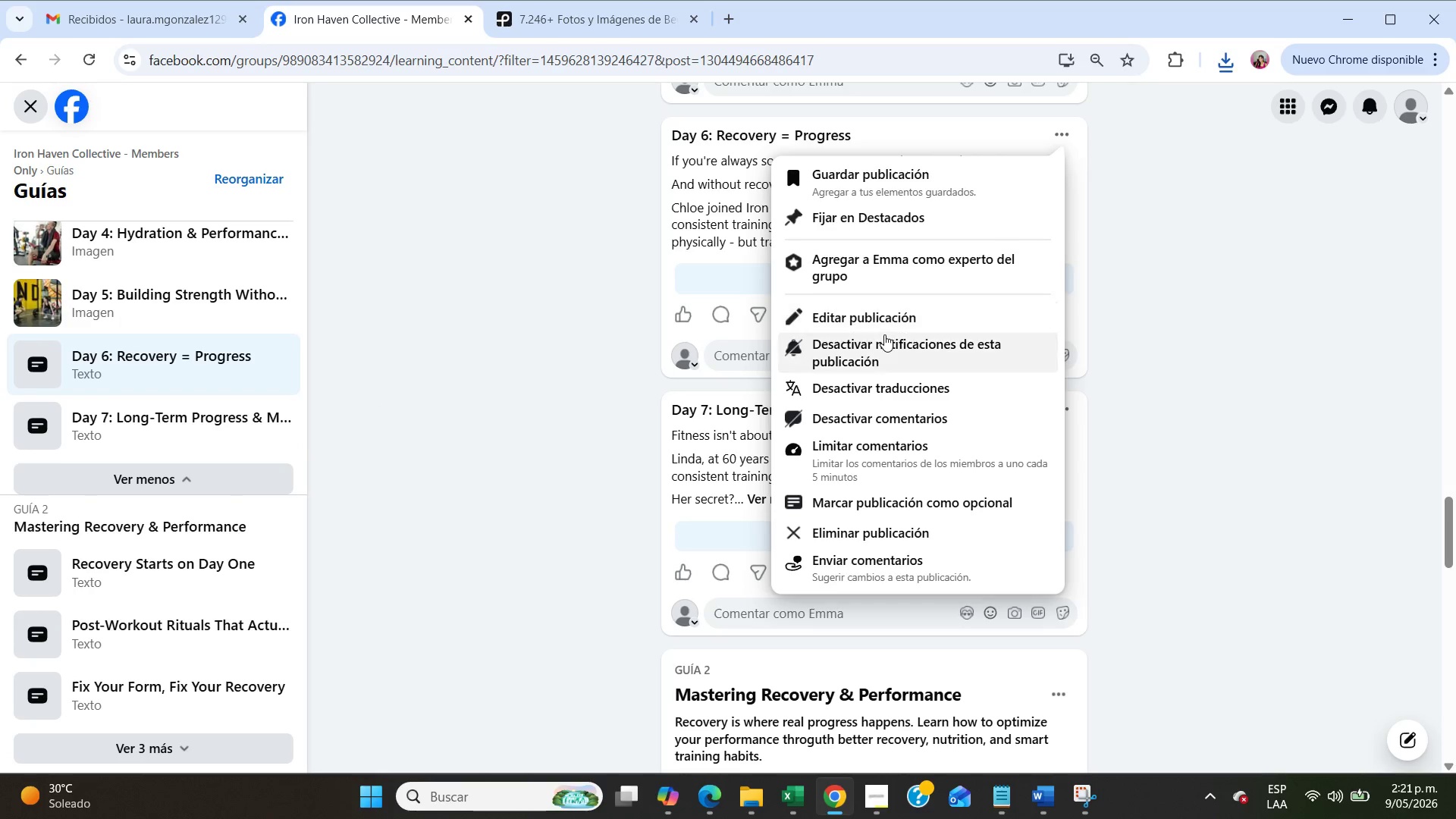 
left_click([877, 316])
 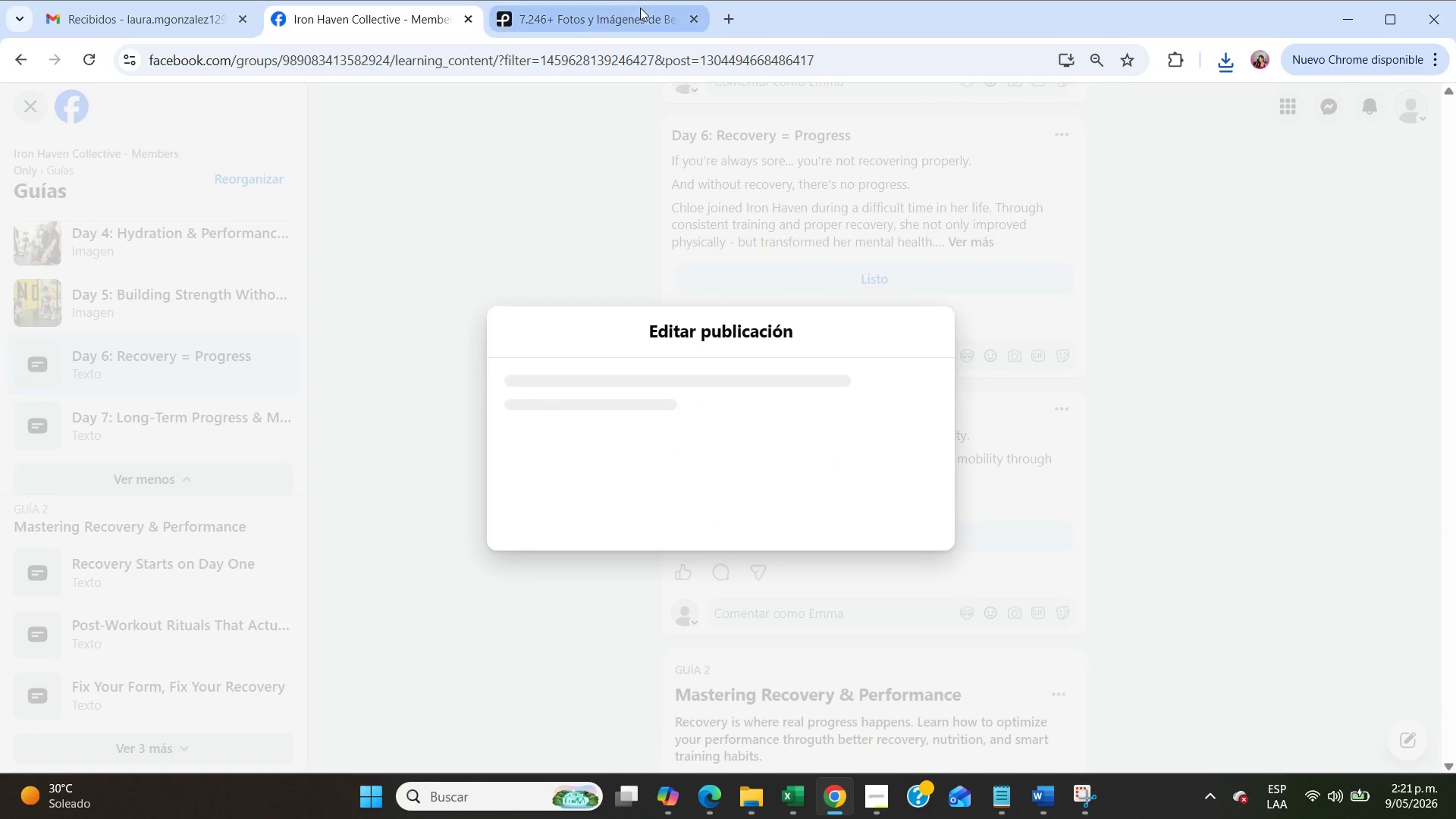 
left_click([637, 8])
 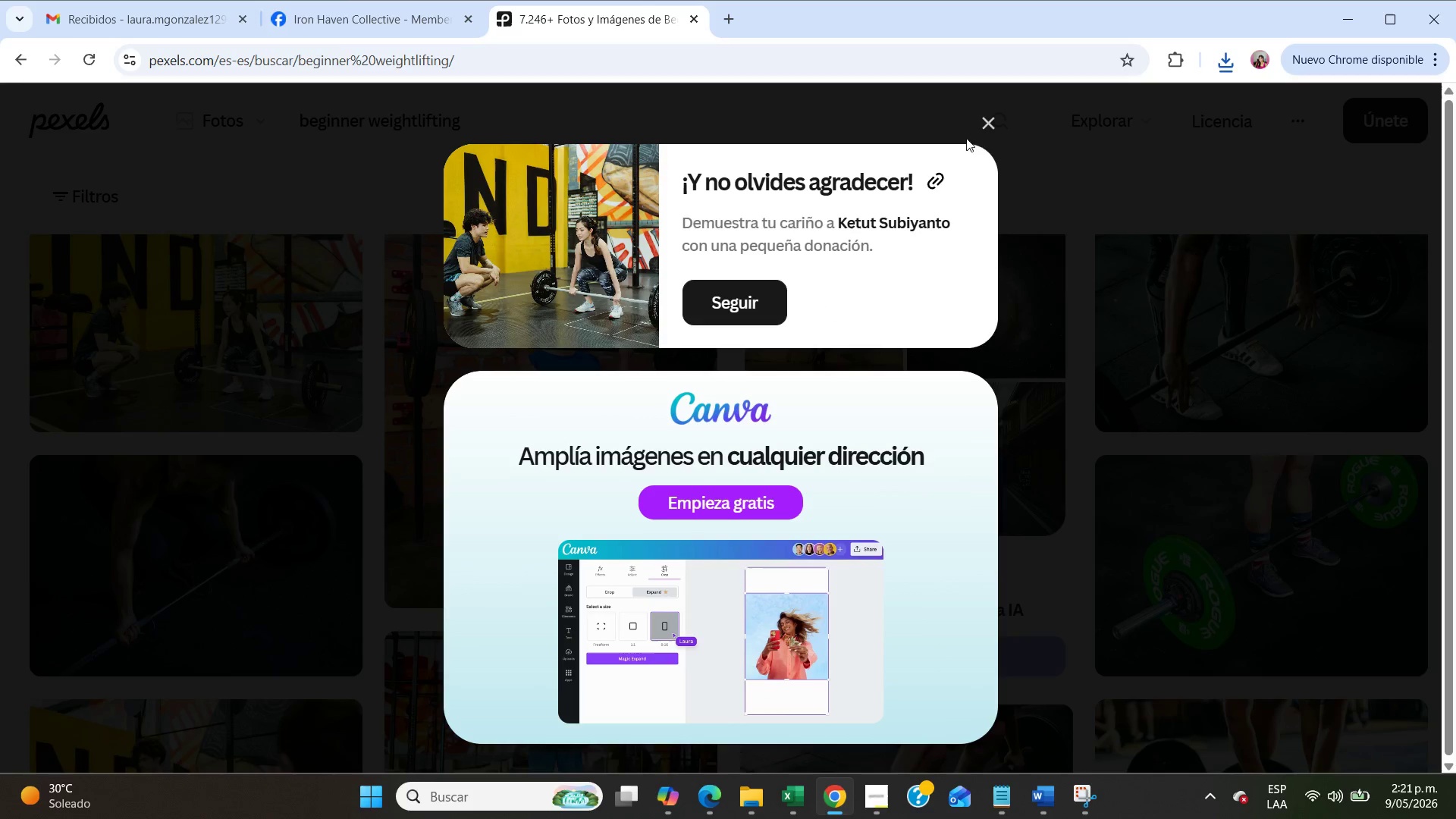 
left_click([987, 129])
 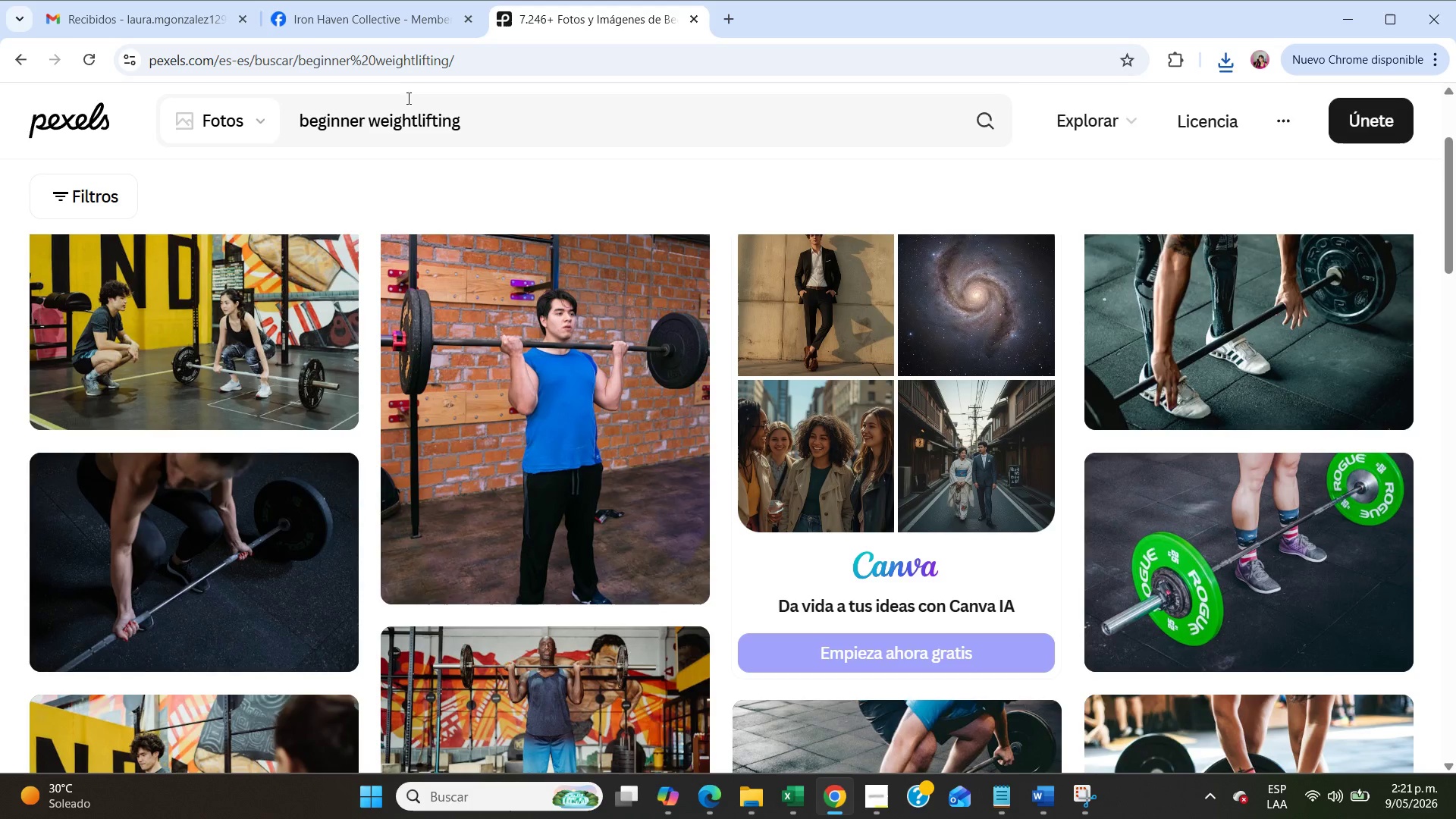 
wait(6.0)
 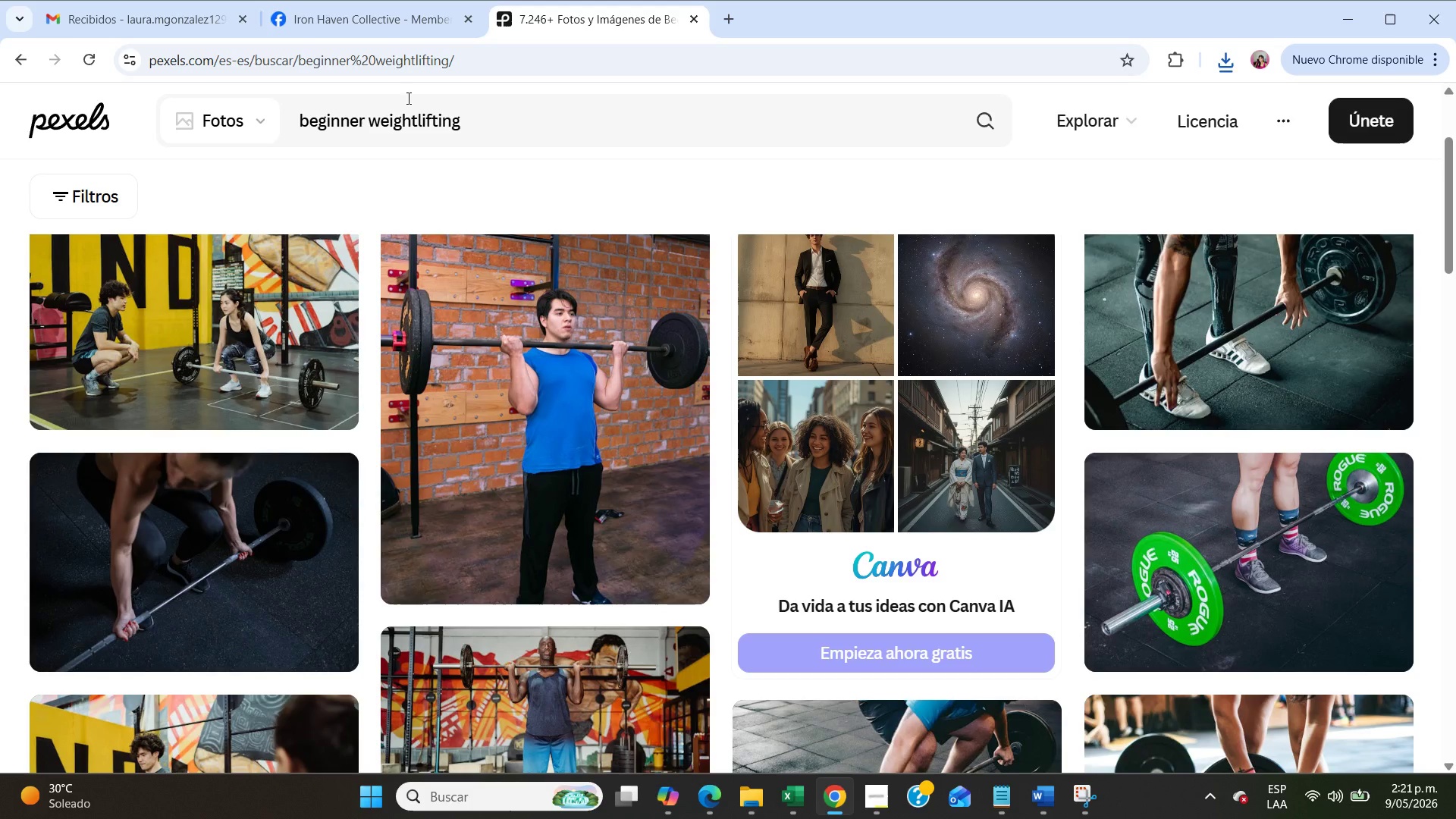 
double_click([310, 124])
 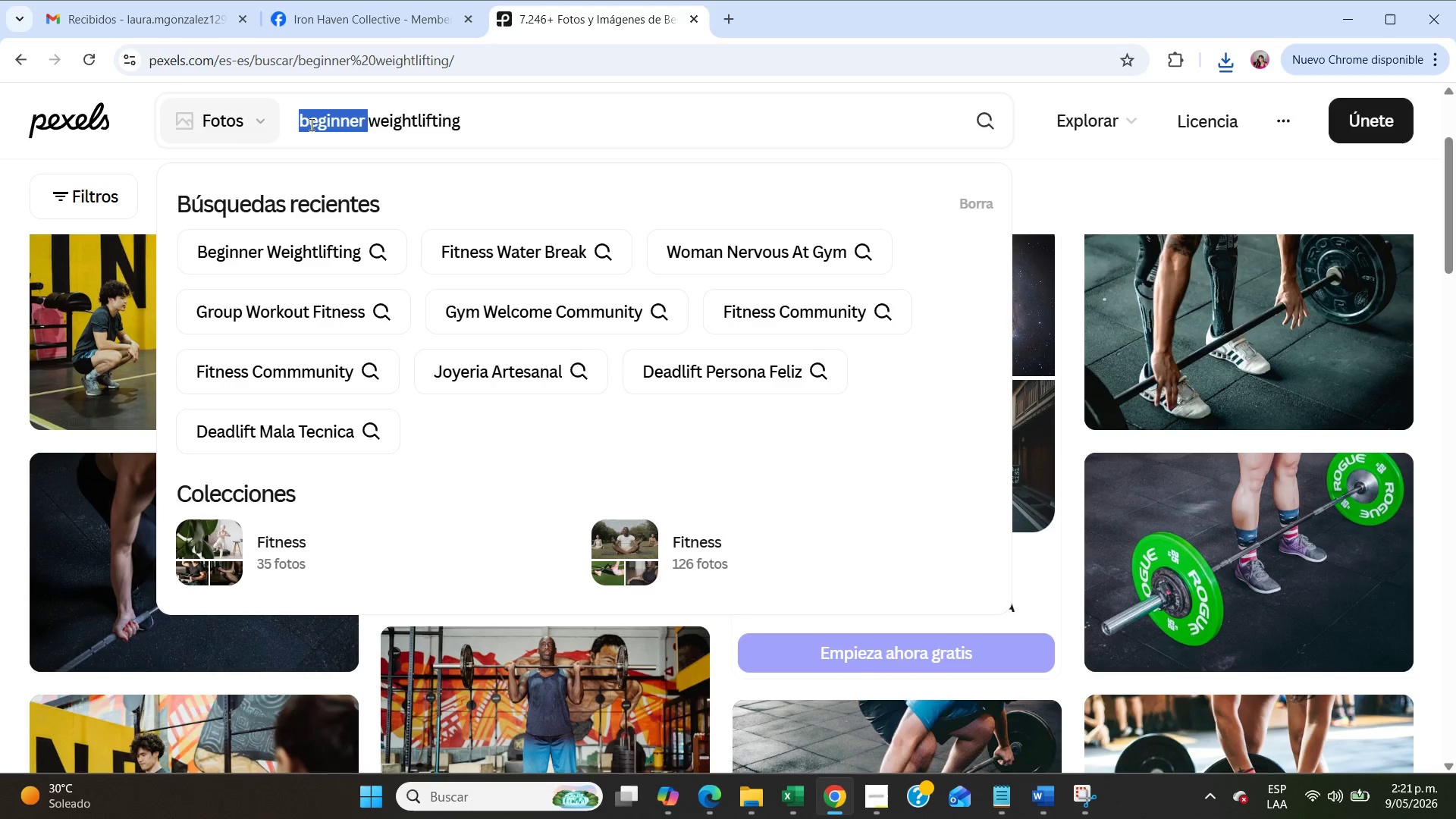 
triple_click([310, 124])
 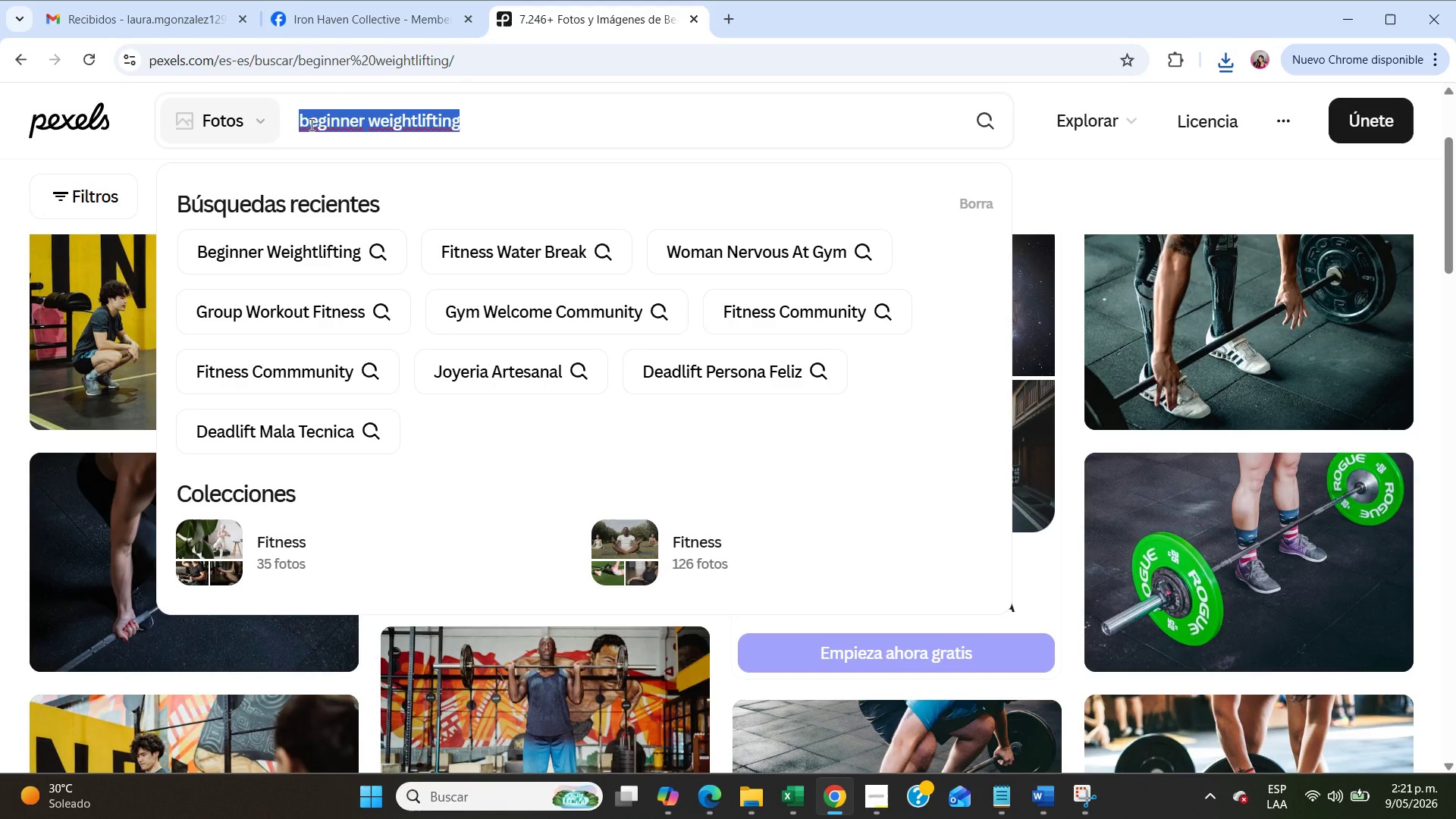 
type(athlete recovery gym)
 